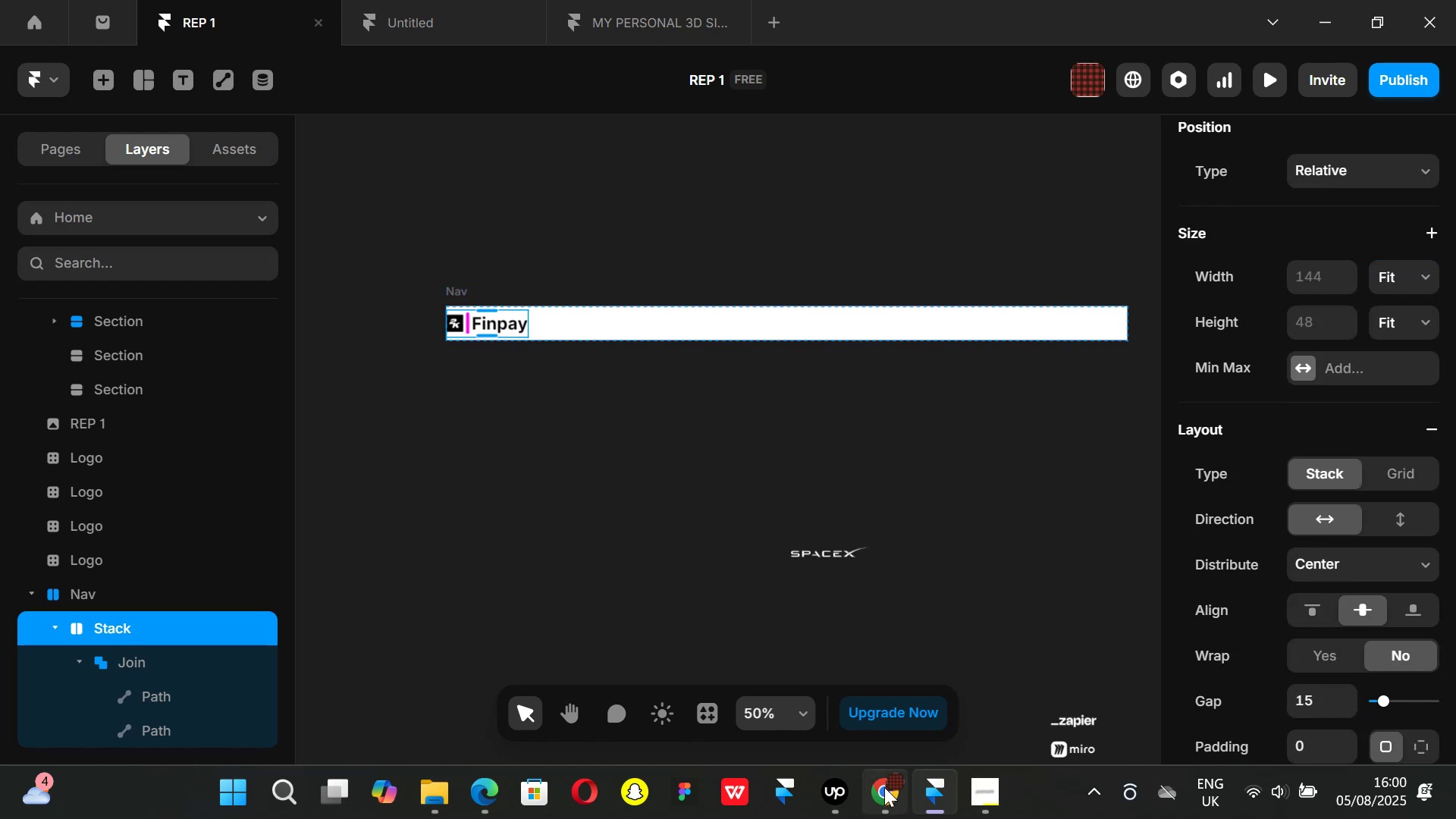 
left_click([882, 789])
 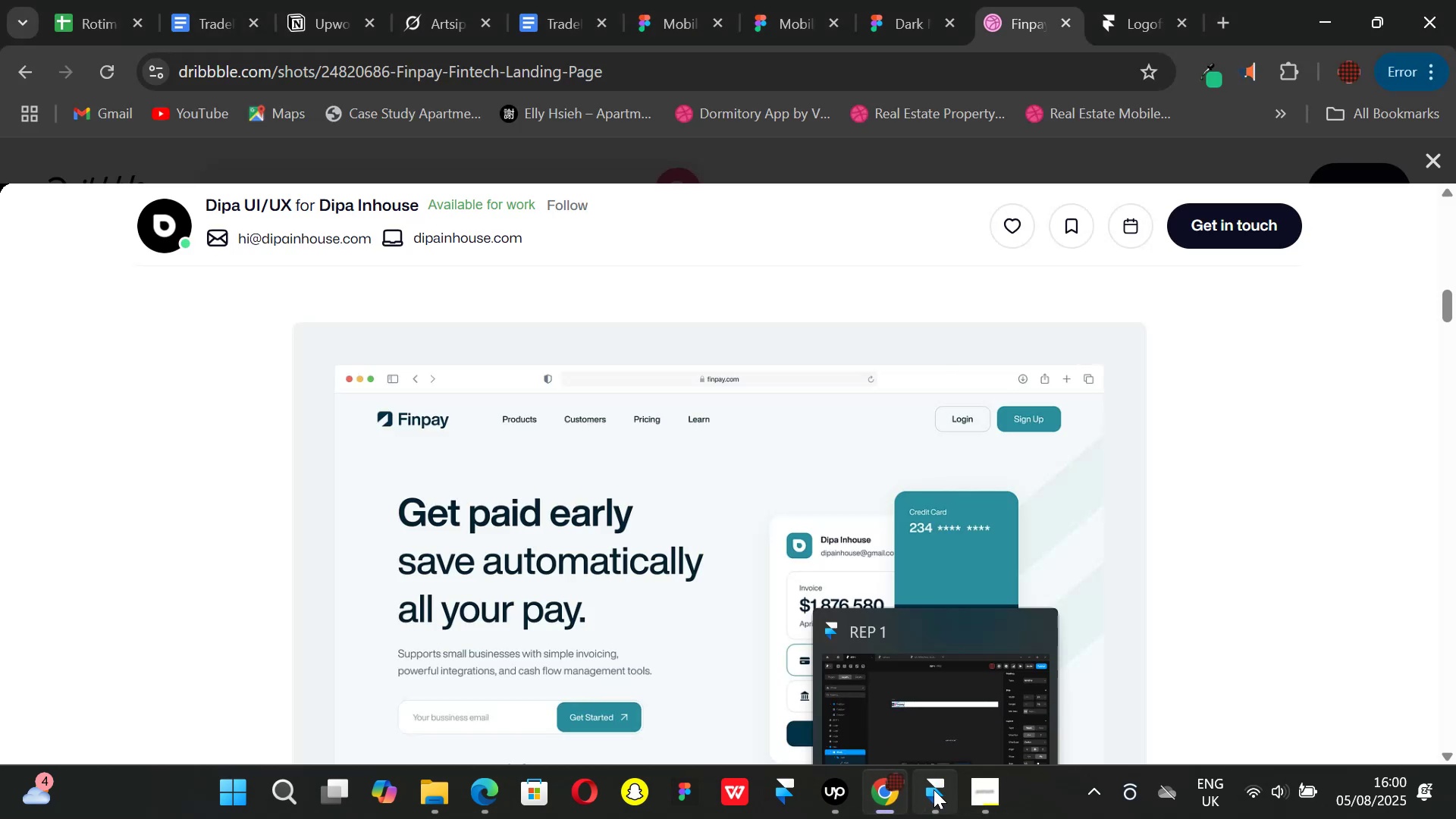 
left_click([934, 789])
 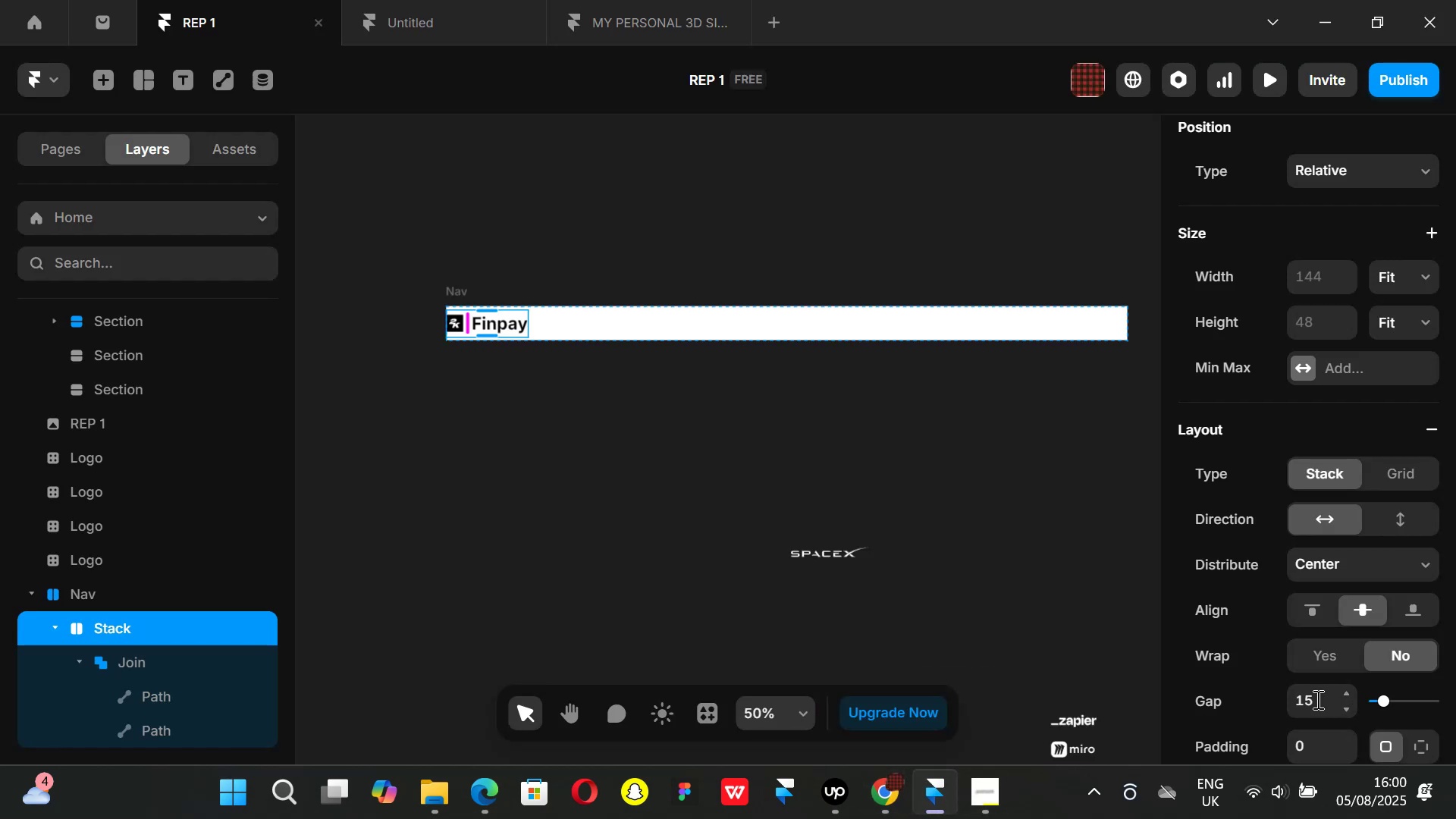 
left_click([1316, 699])
 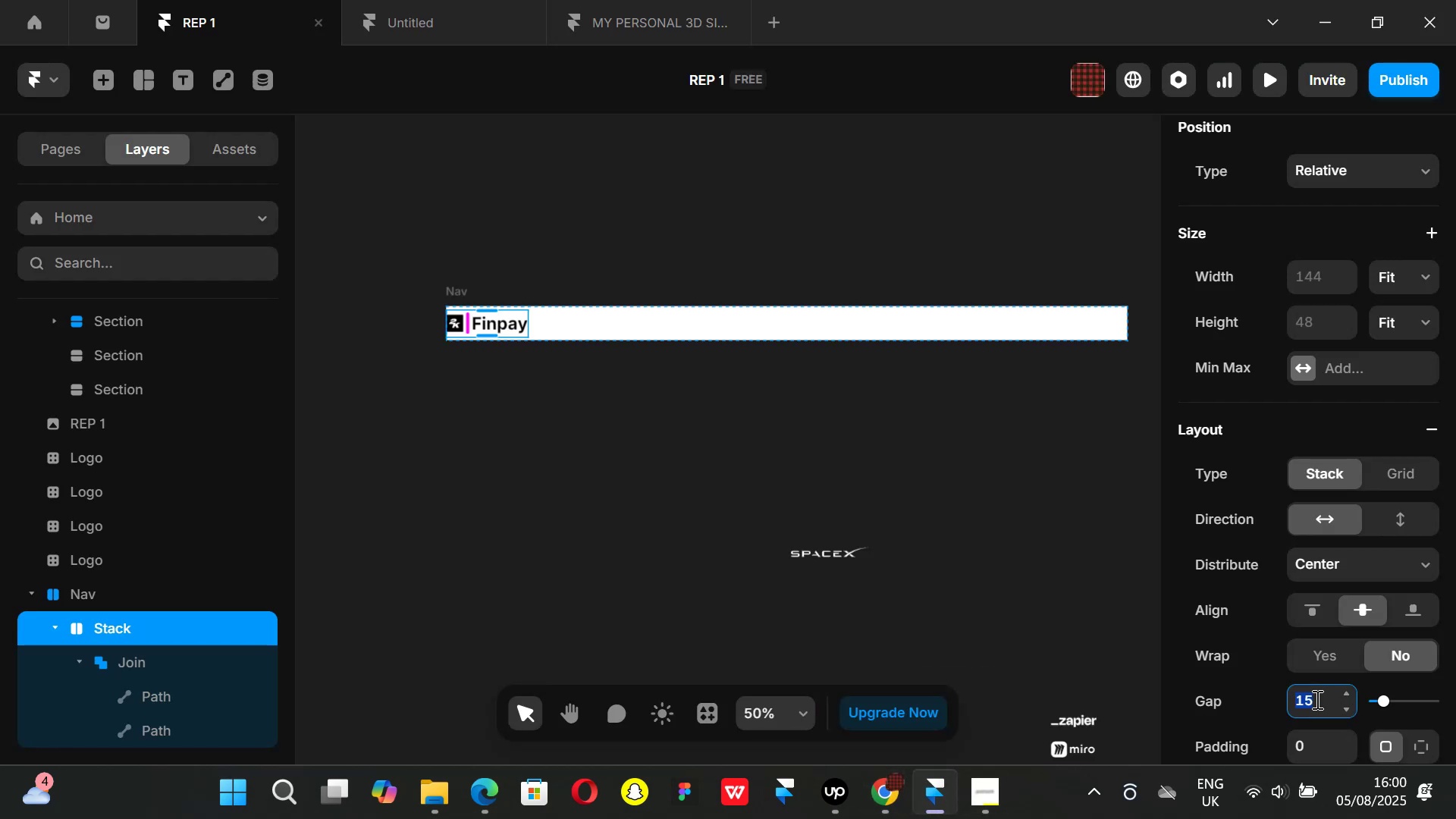 
type(24)
 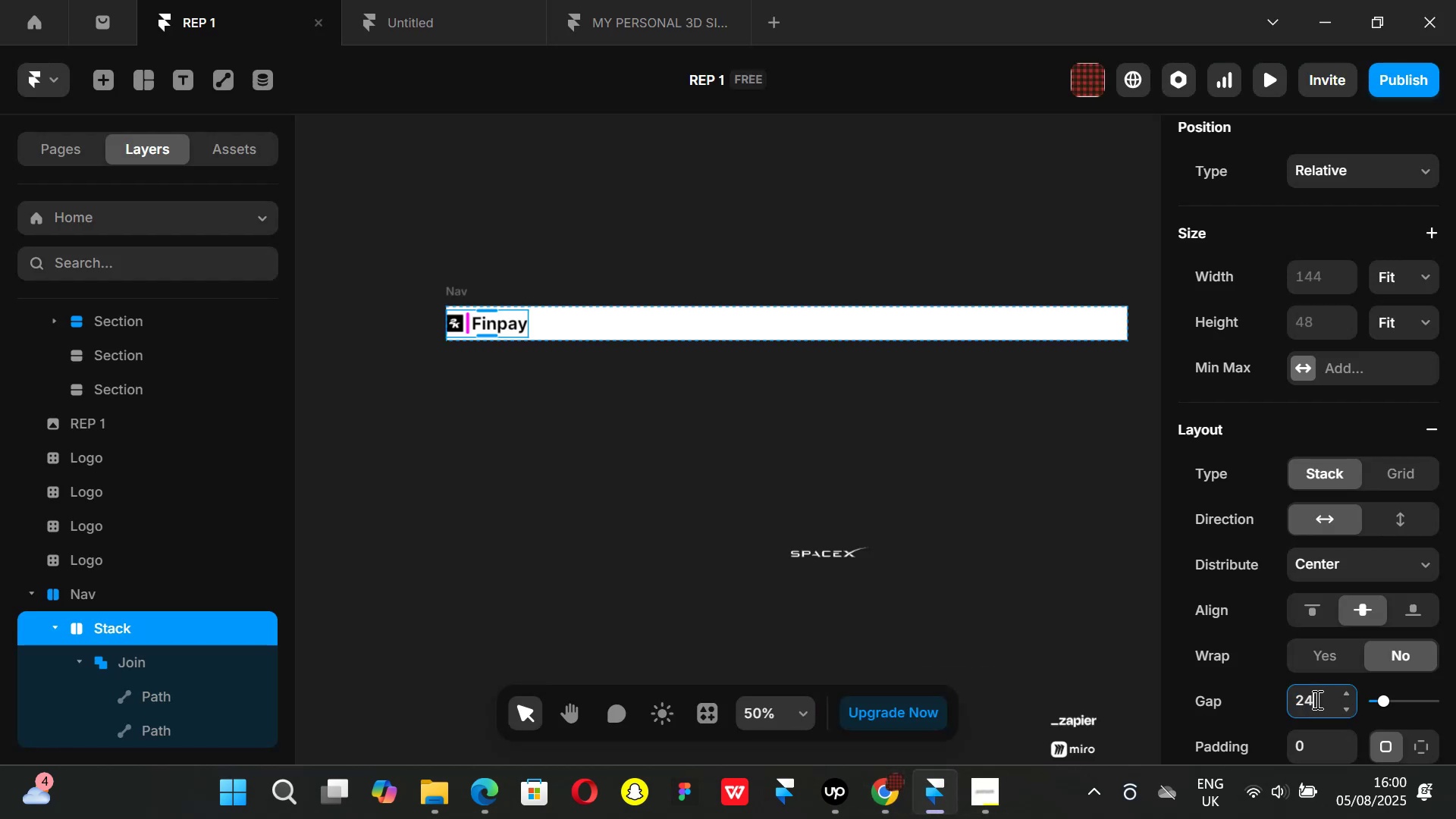 
key(Enter)
 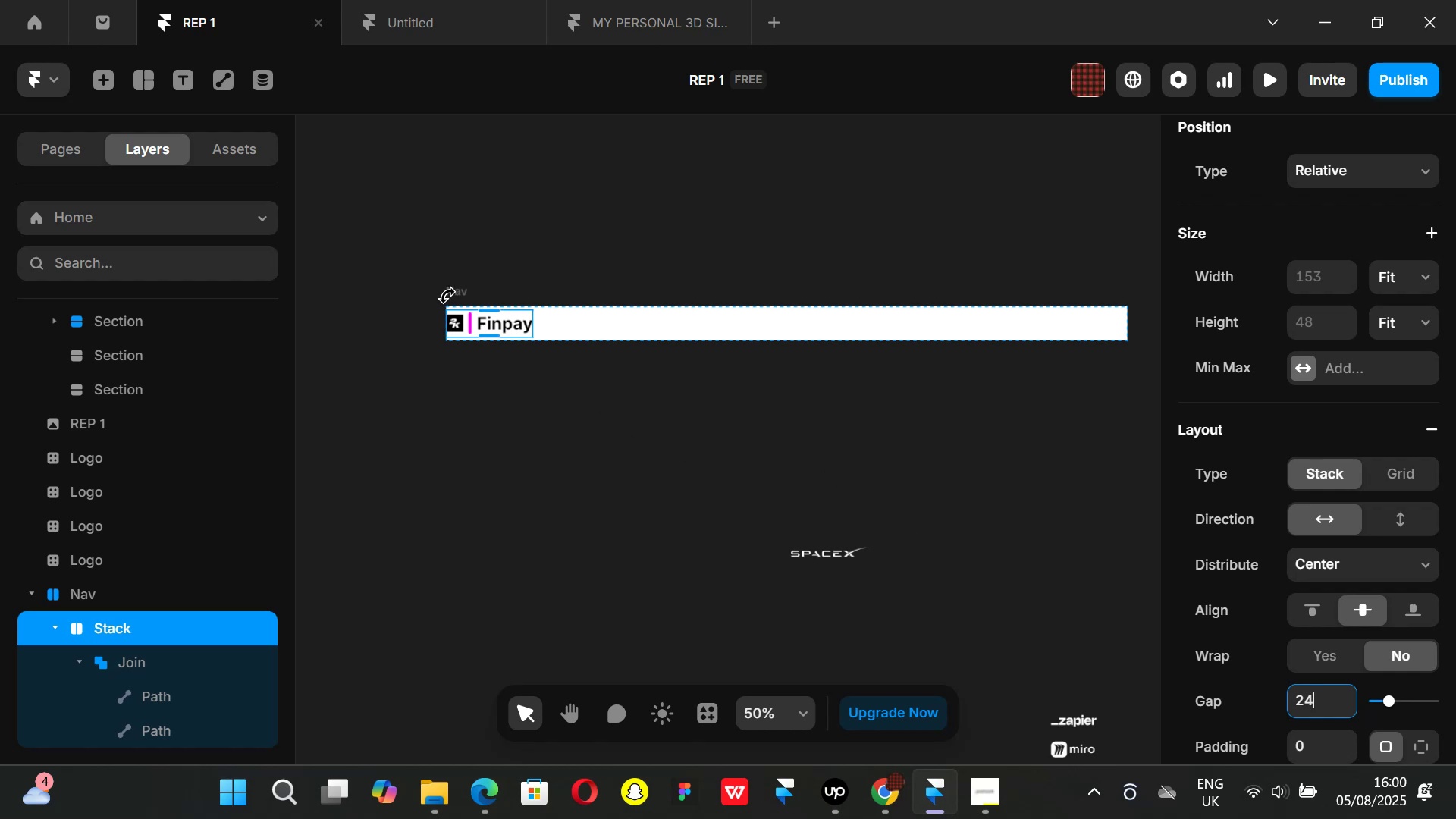 
left_click([464, 288])
 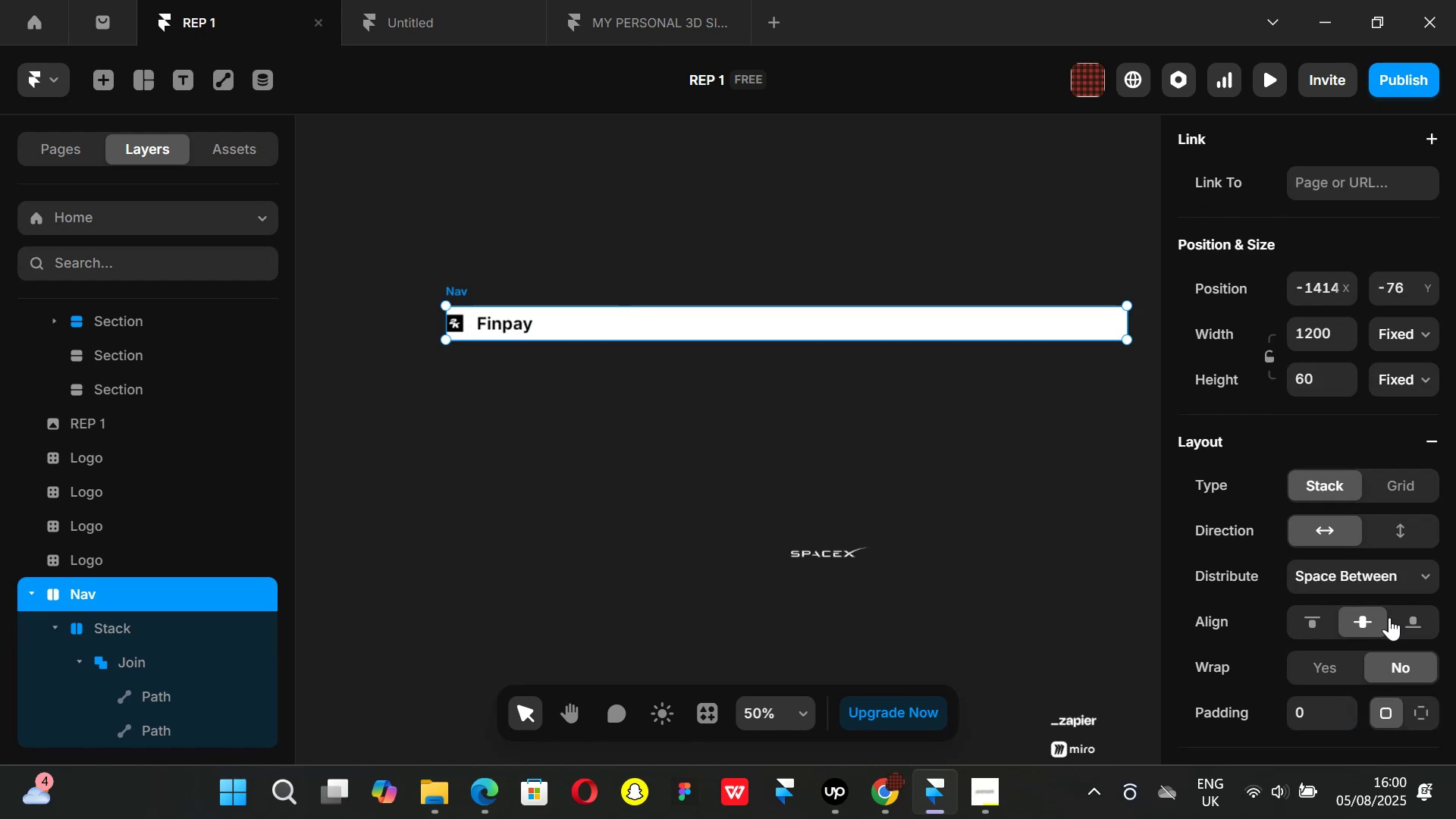 
scroll: coordinate [1352, 626], scroll_direction: down, amount: 2.0
 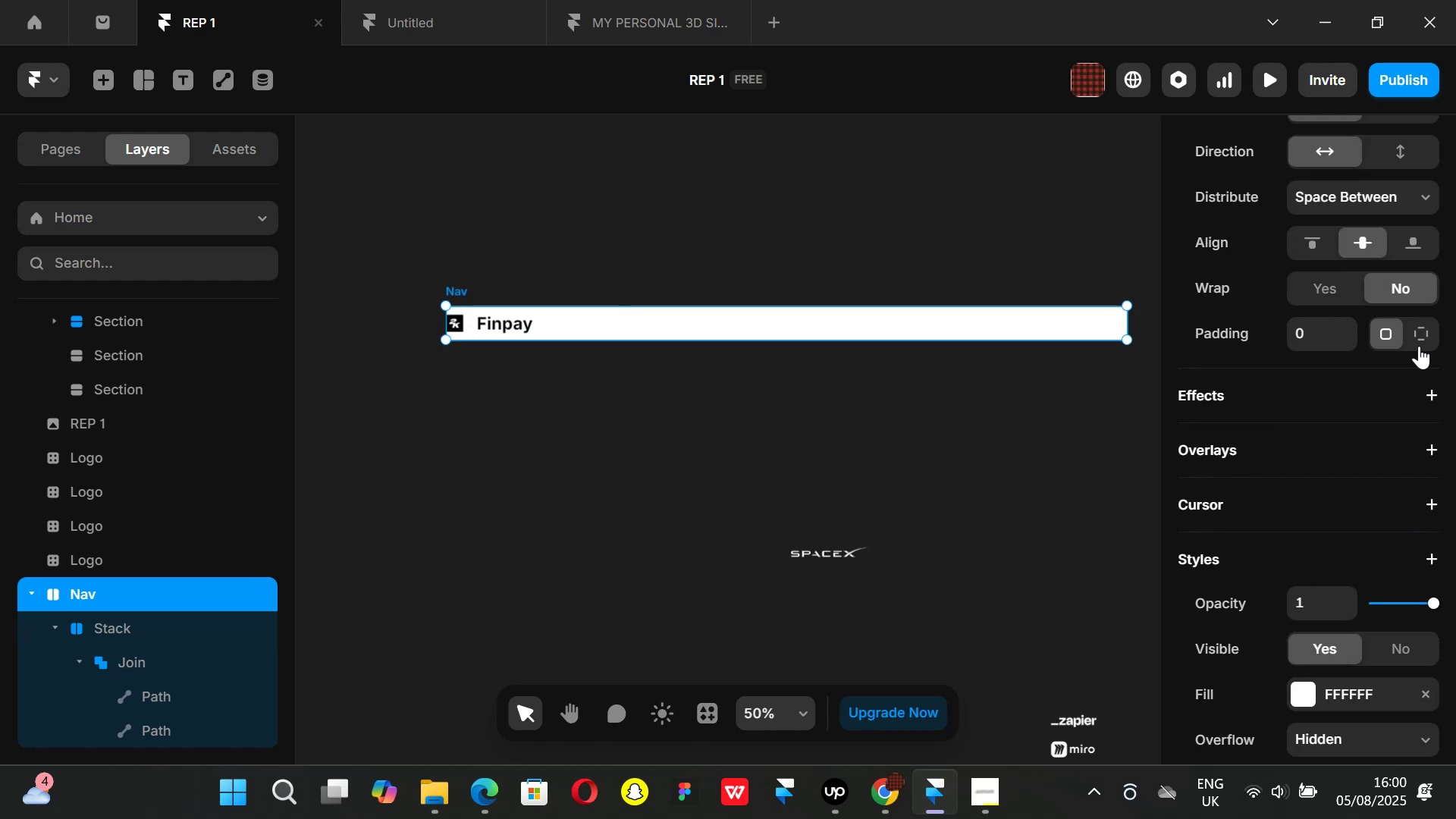 
left_click([1417, 334])
 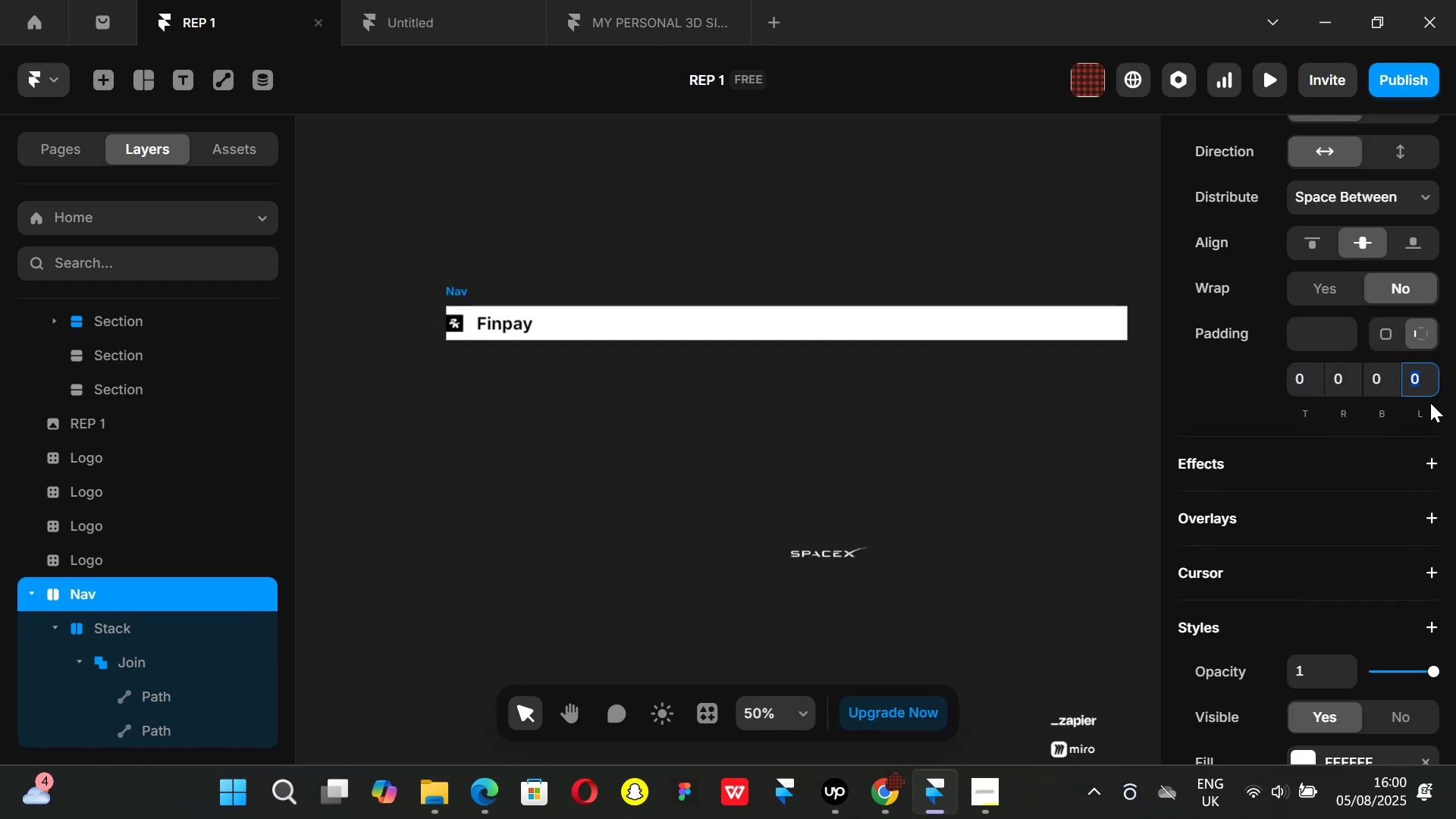 
type(30)
 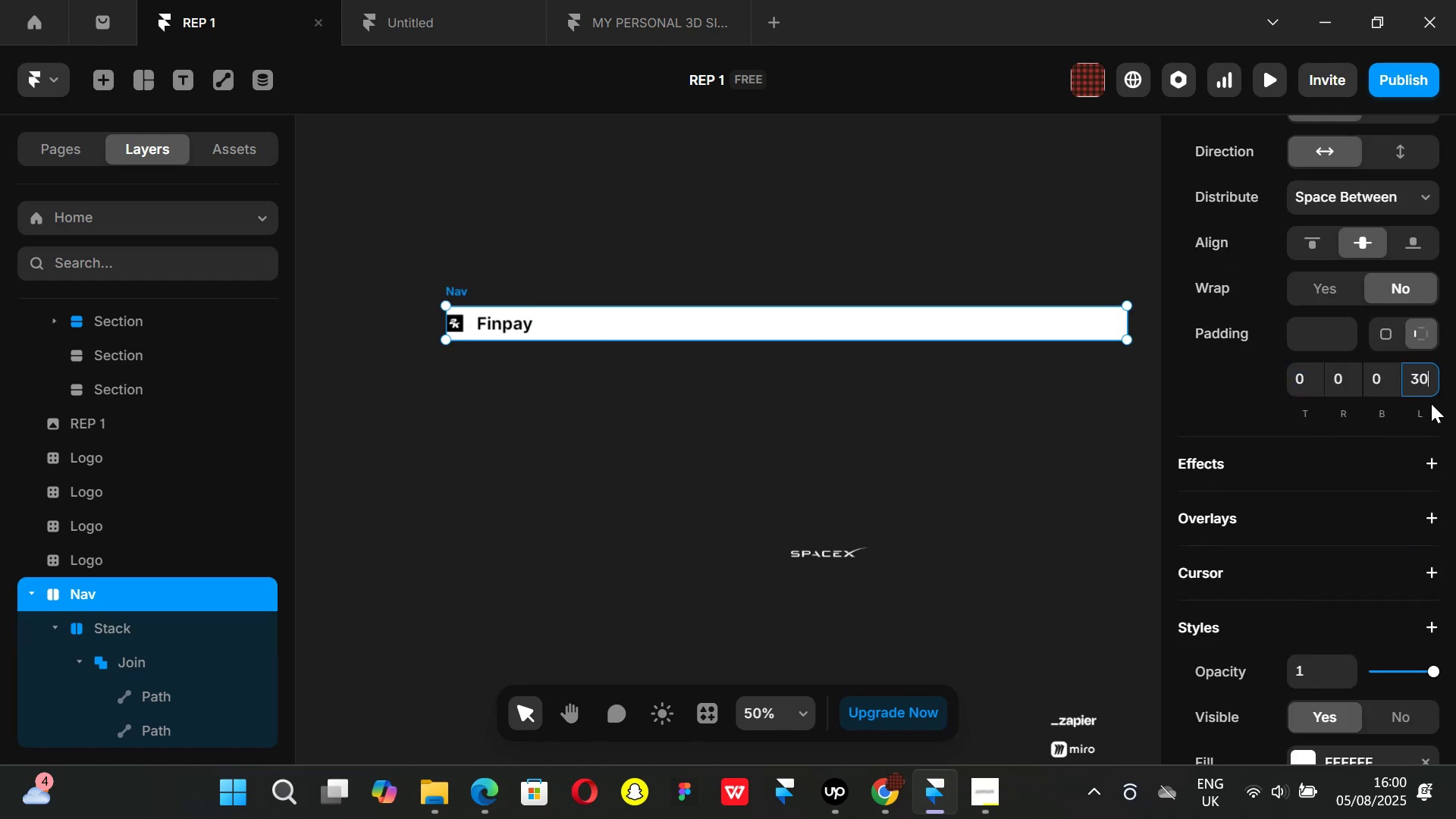 
key(Enter)
 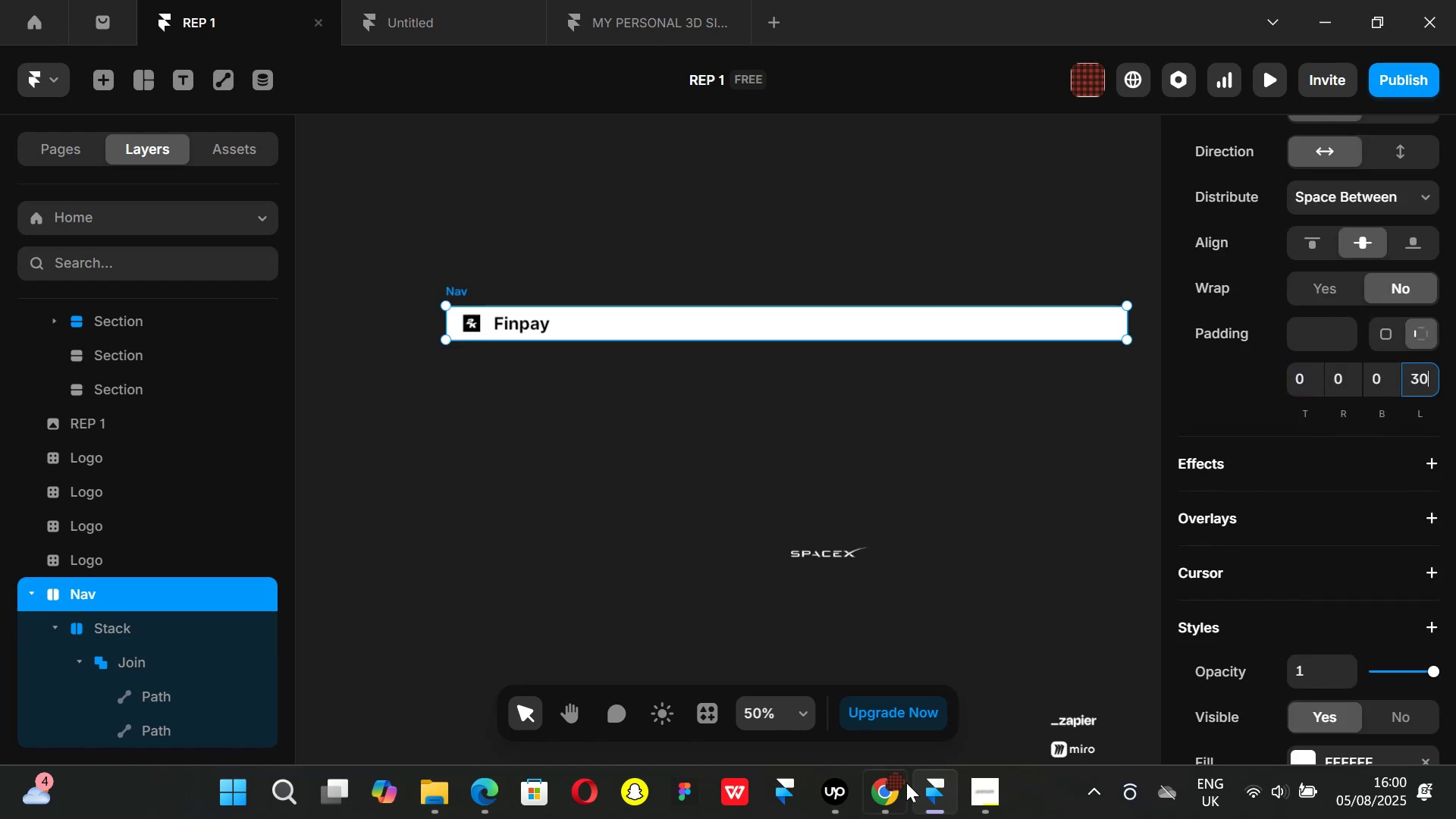 
left_click([877, 815])
 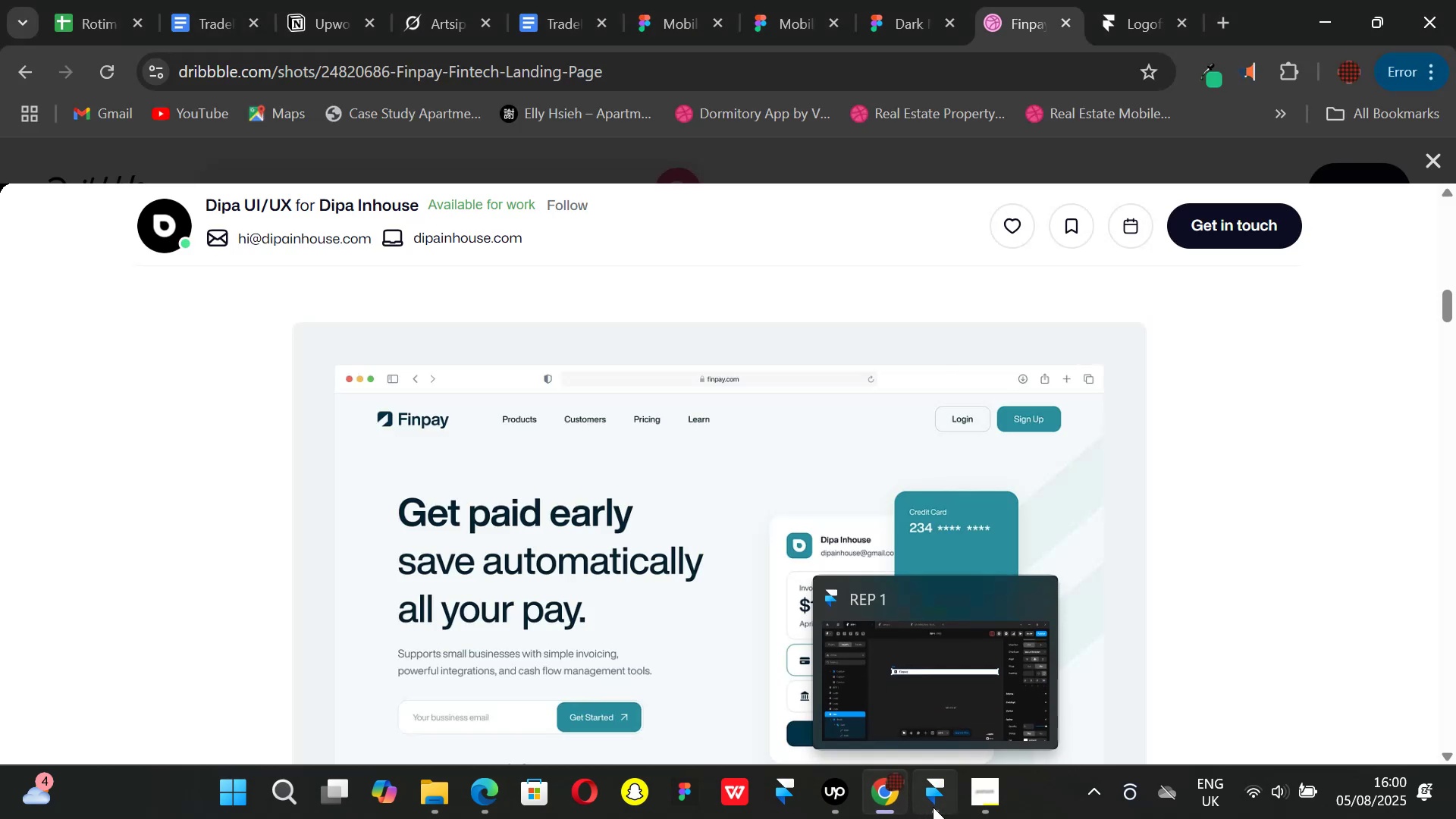 
left_click([933, 807])
 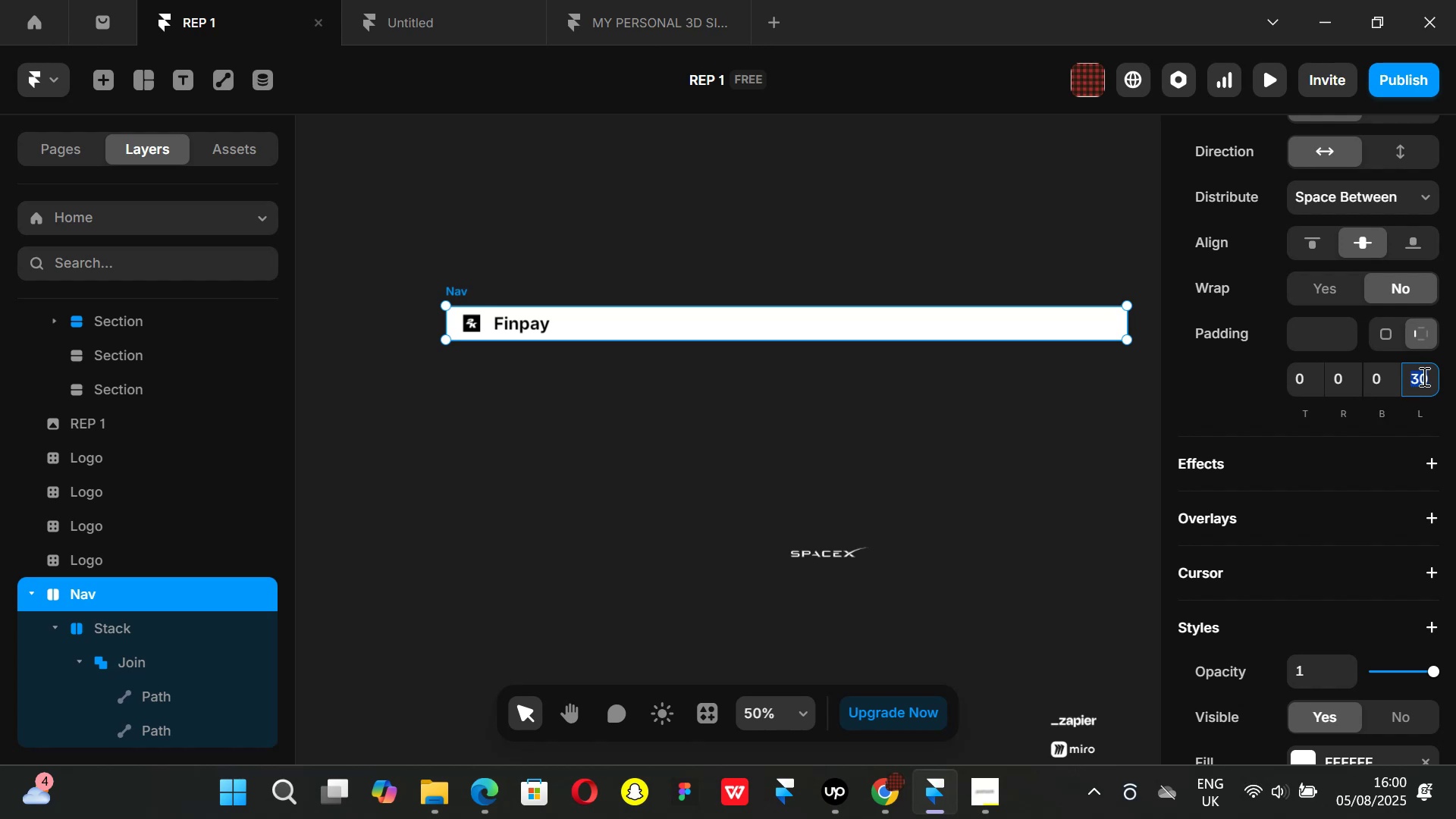 
key(Backspace)
key(Backspace)
type(60)
 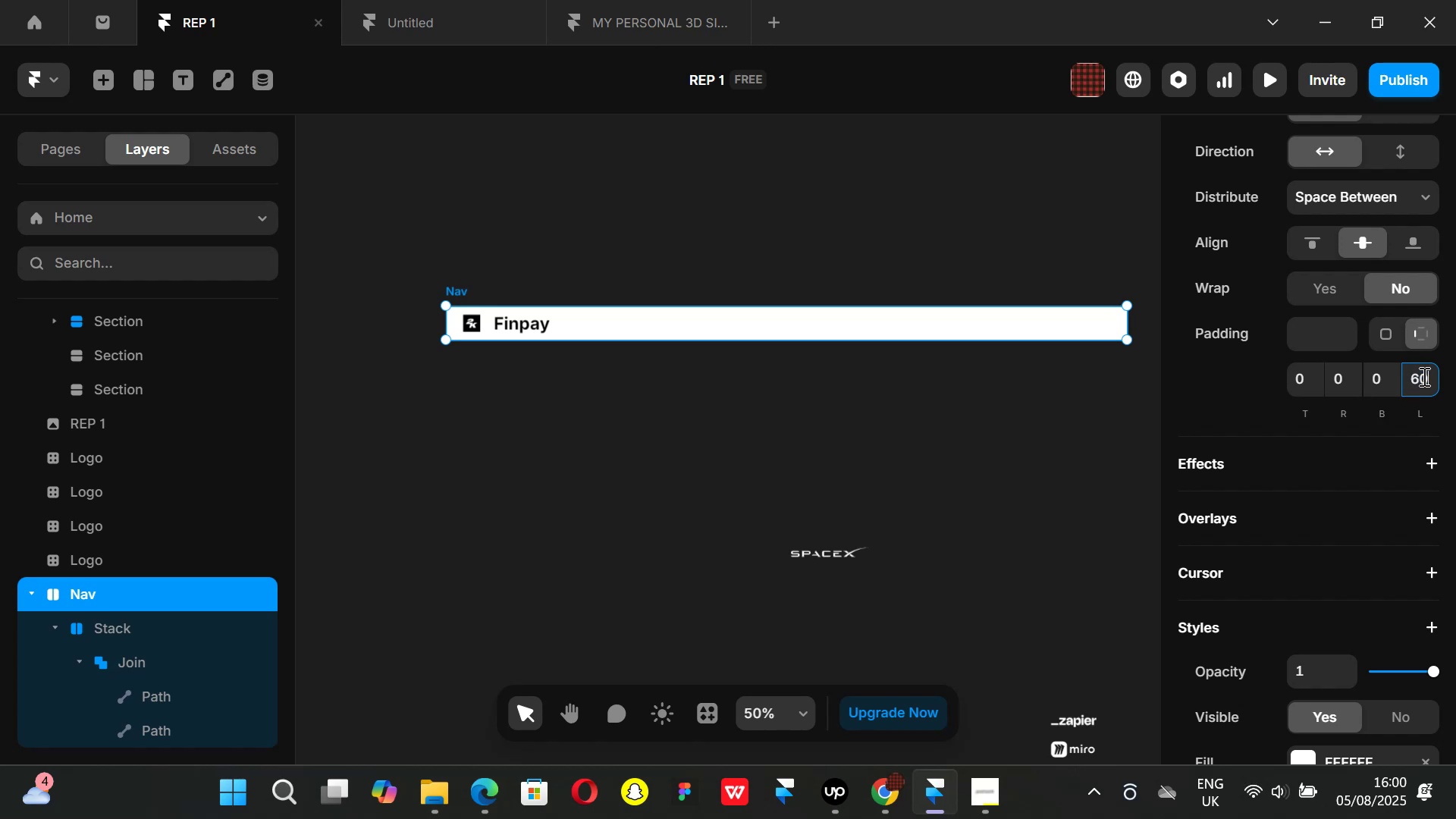 
key(Enter)
 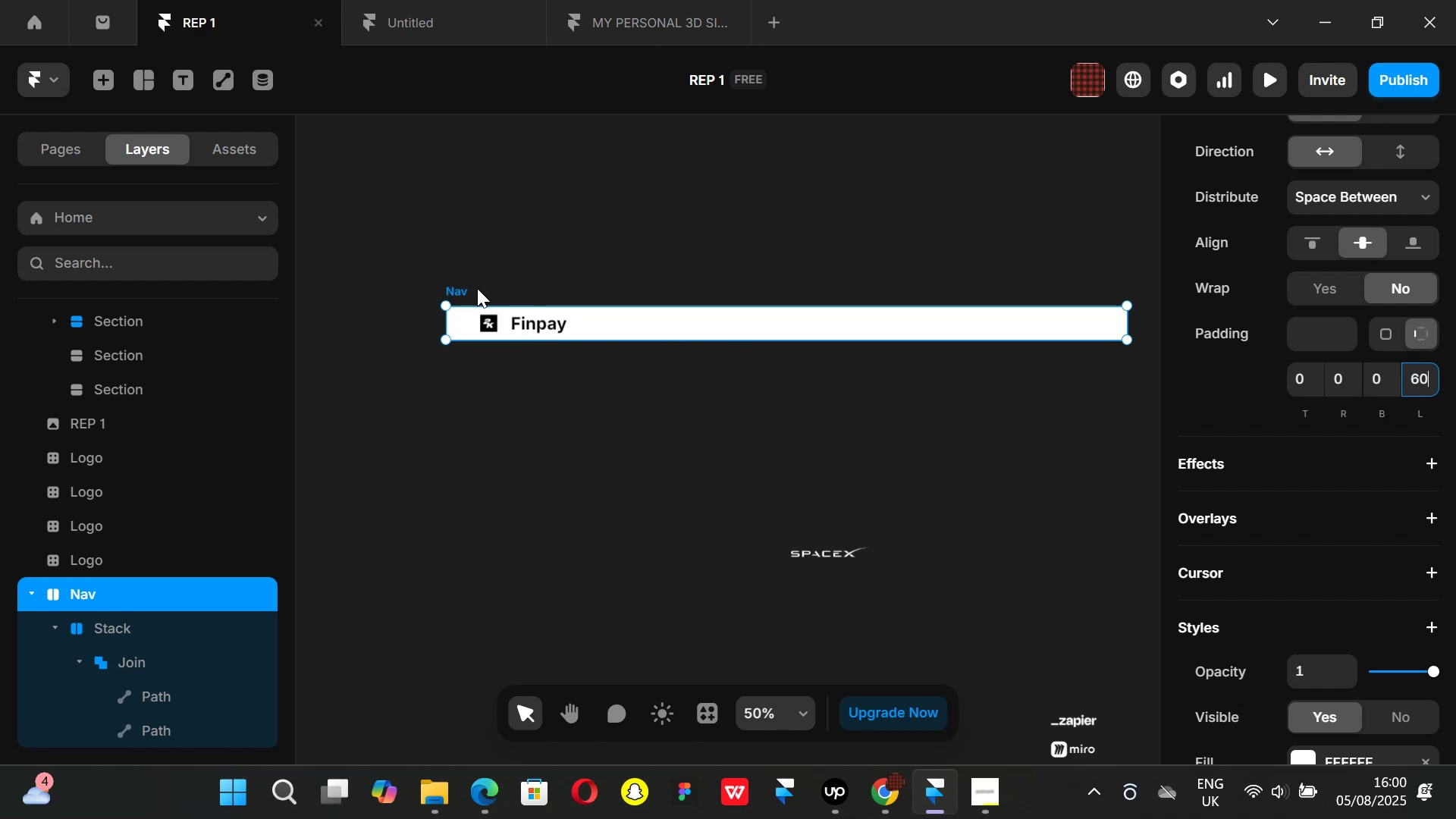 
scroll: coordinate [1212, 333], scroll_direction: up, amount: 4.0
 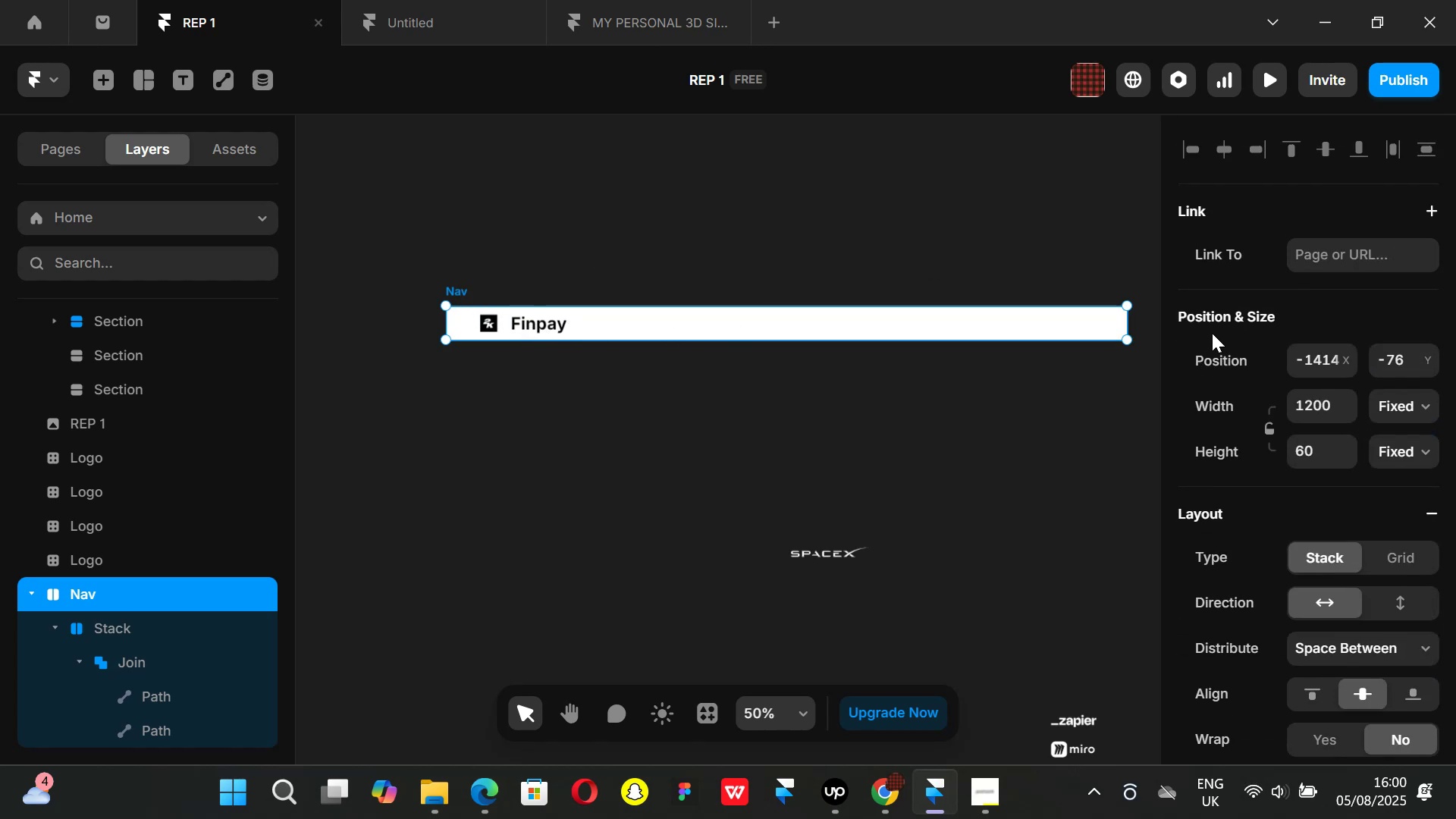 
scroll: coordinate [1212, 333], scroll_direction: down, amount: 2.0
 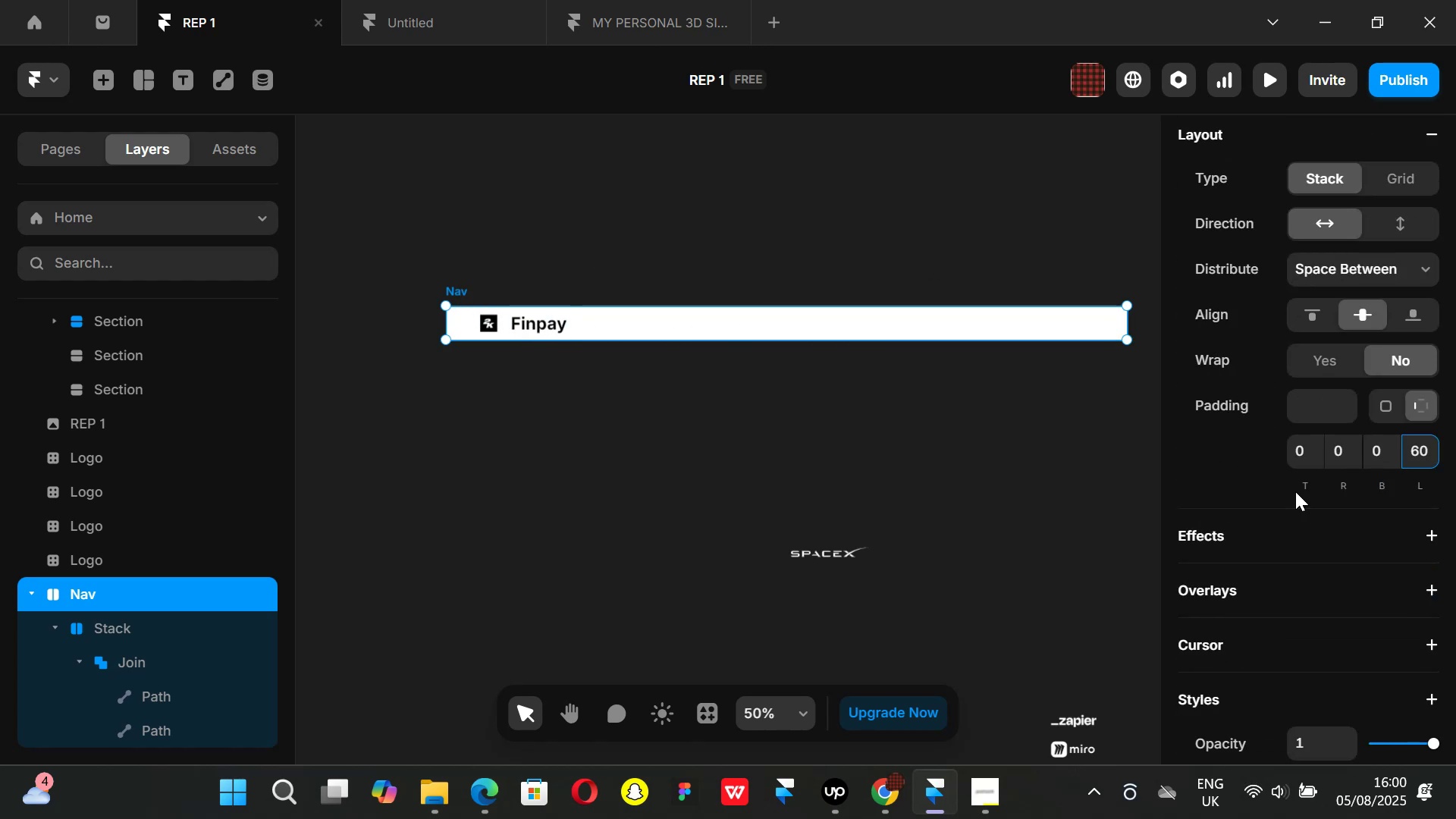 
scroll: coordinate [1345, 489], scroll_direction: none, amount: 0.0
 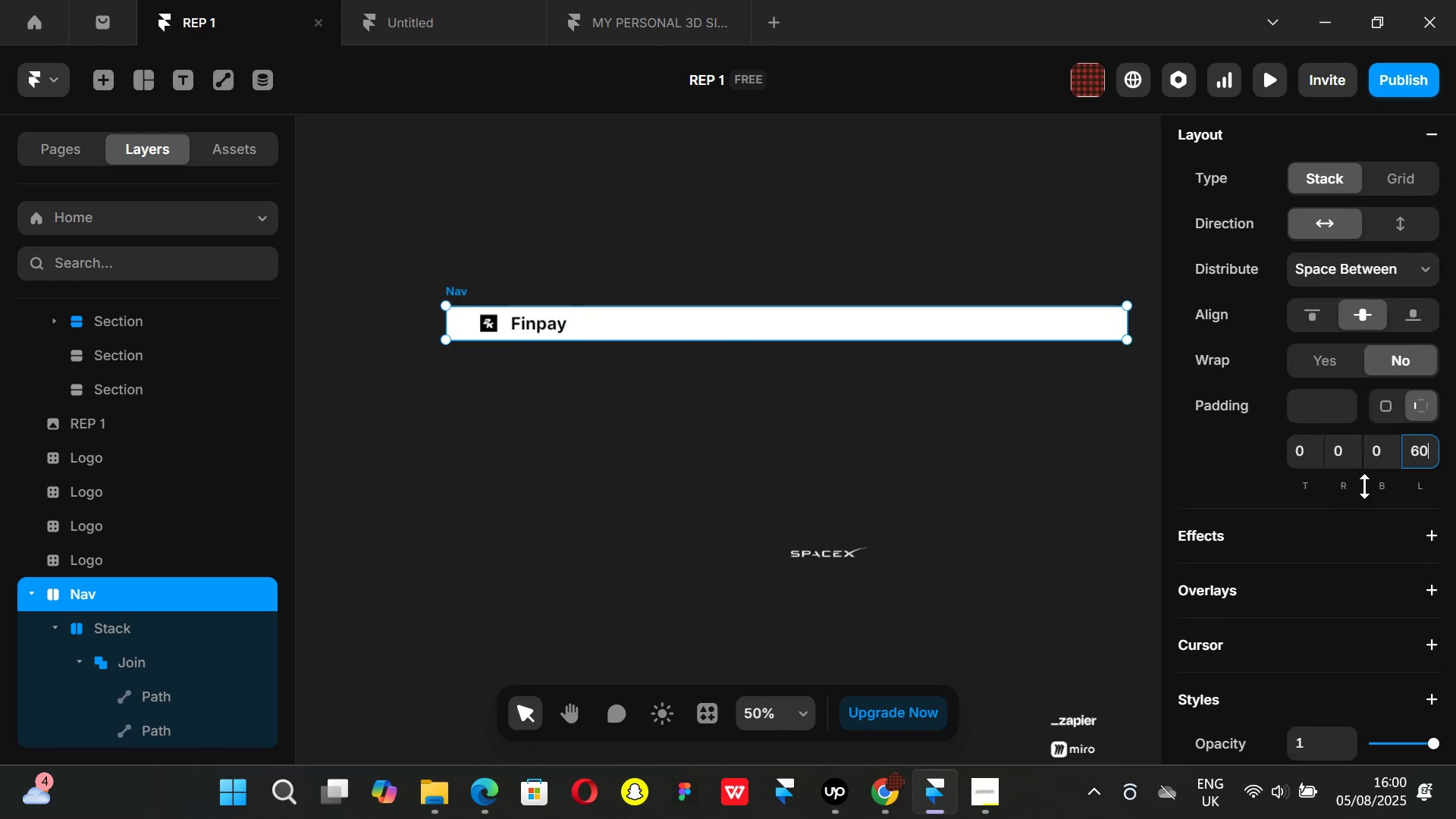 
key(Backspace)
key(Backspace)
key(Backspace)
type(100)
 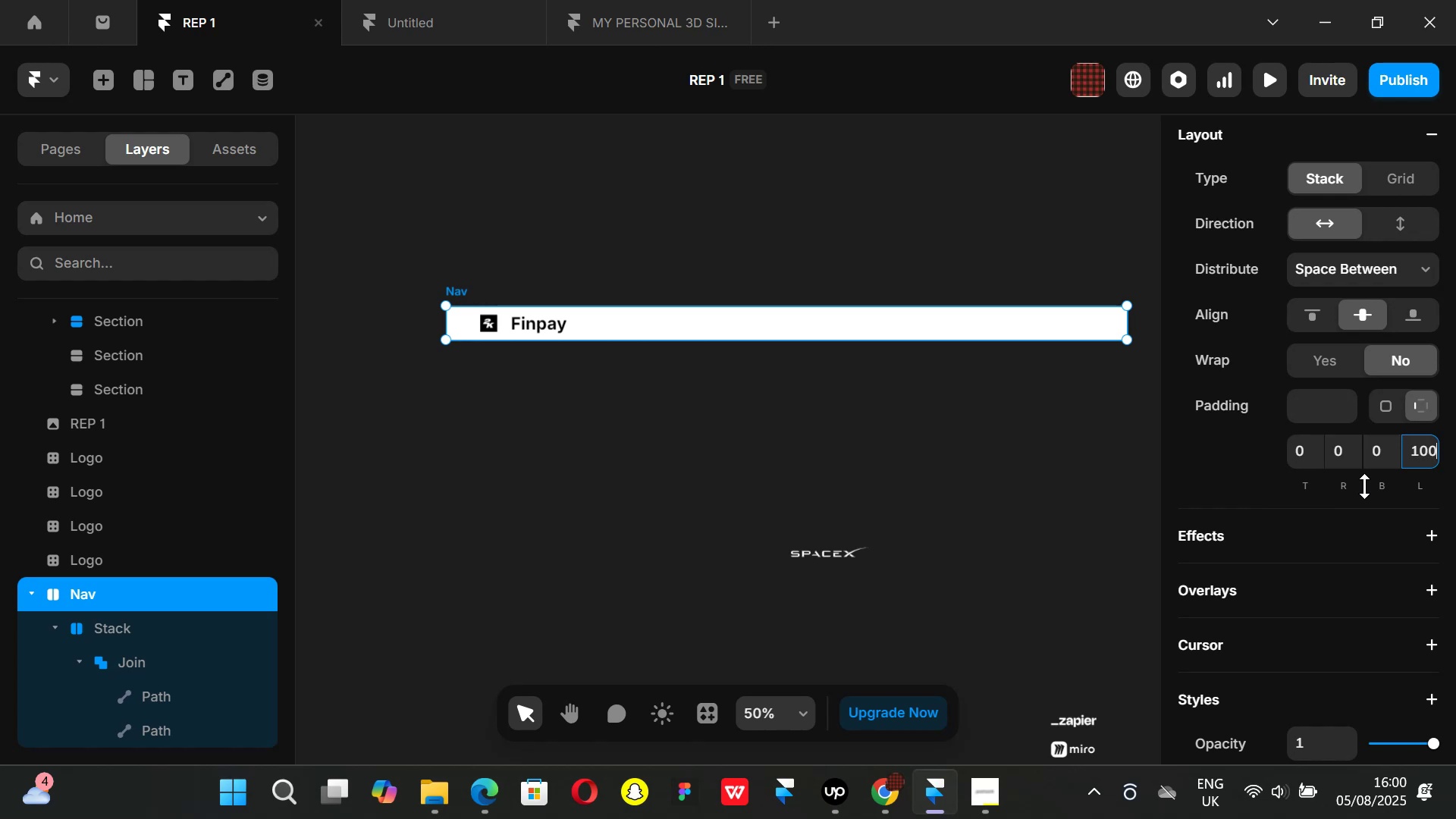 
key(Enter)
 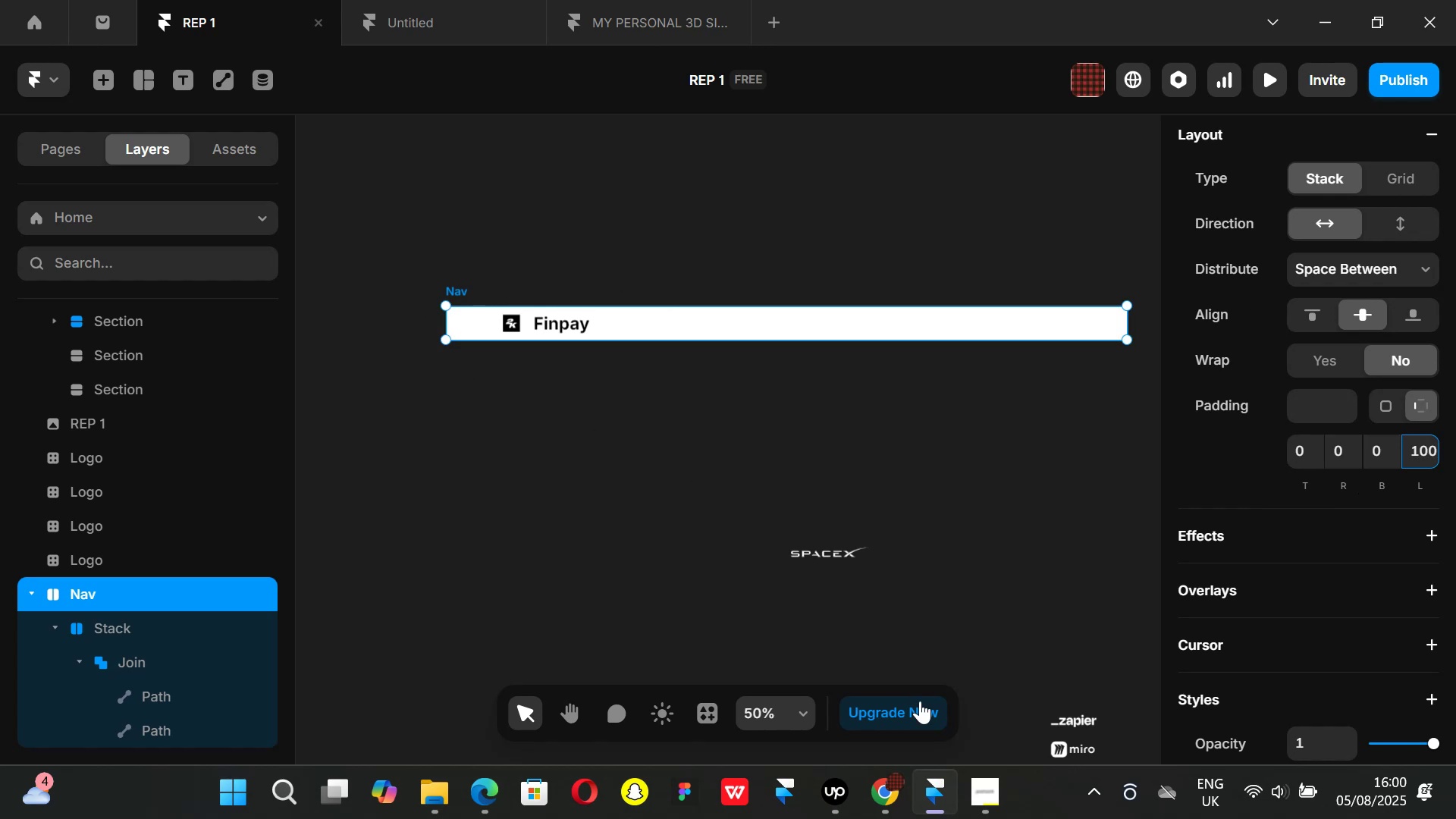 
left_click([906, 807])
 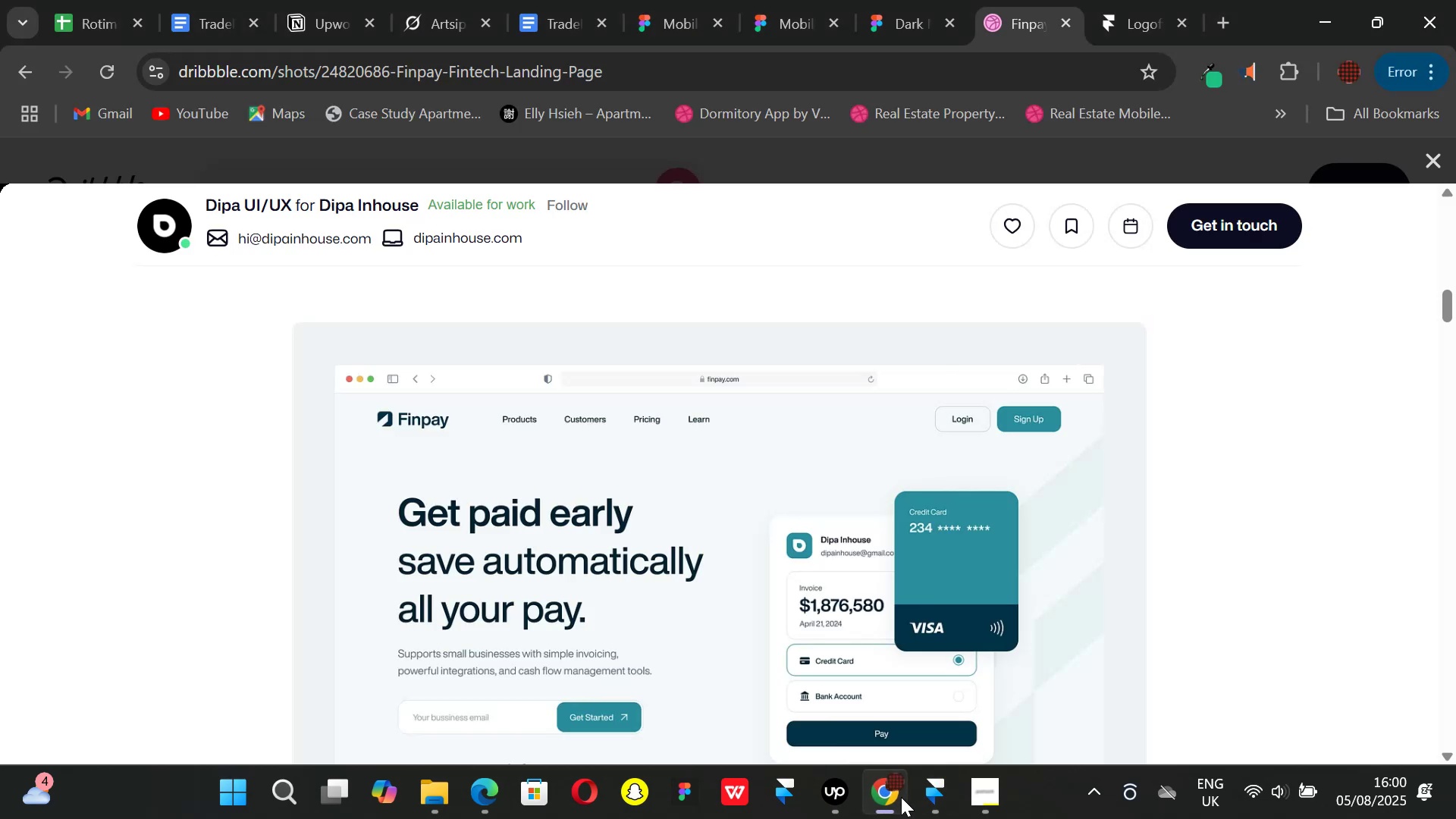 
left_click([927, 805])
 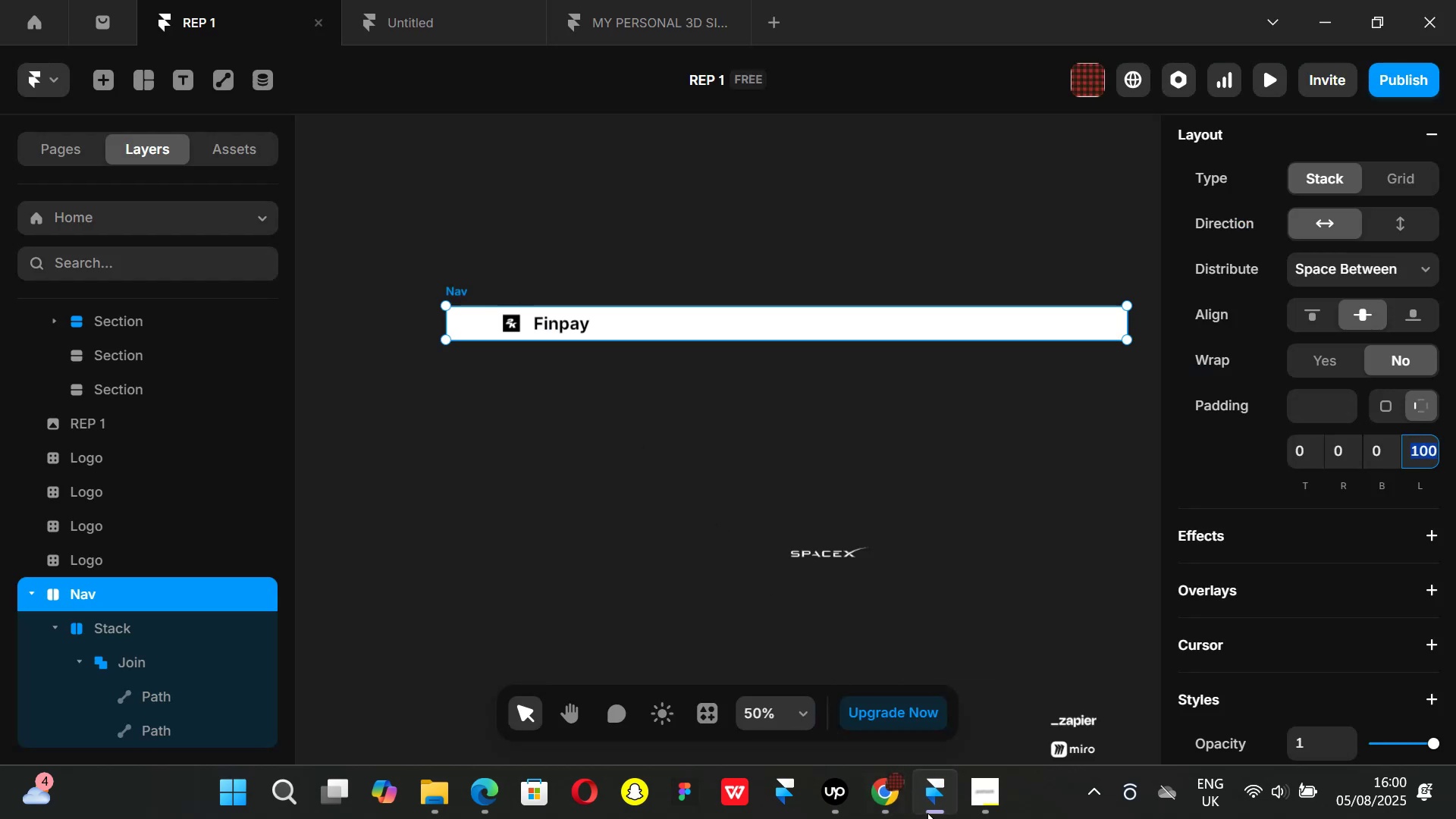 
left_click([889, 806])
 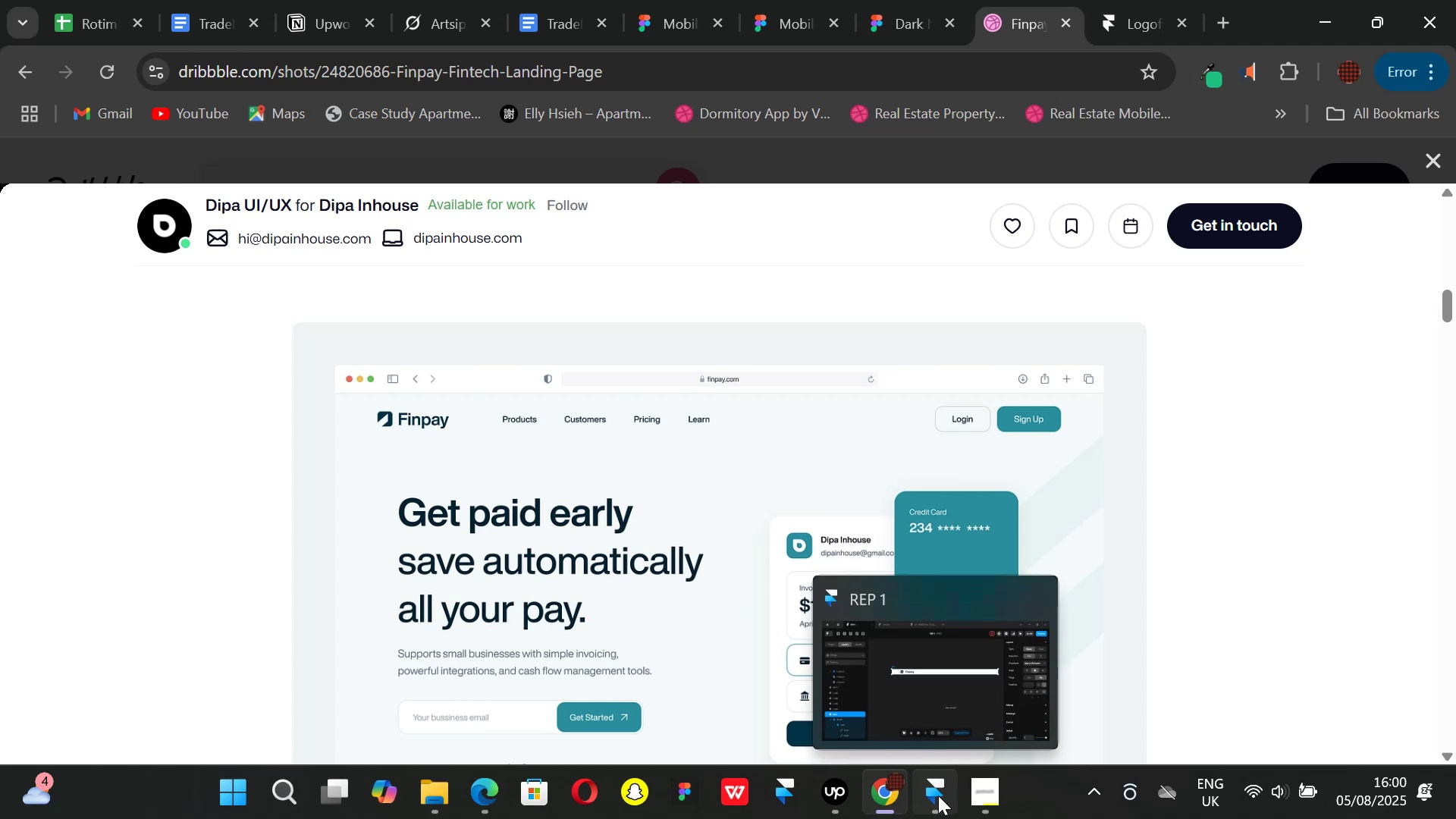 
left_click([938, 795])
 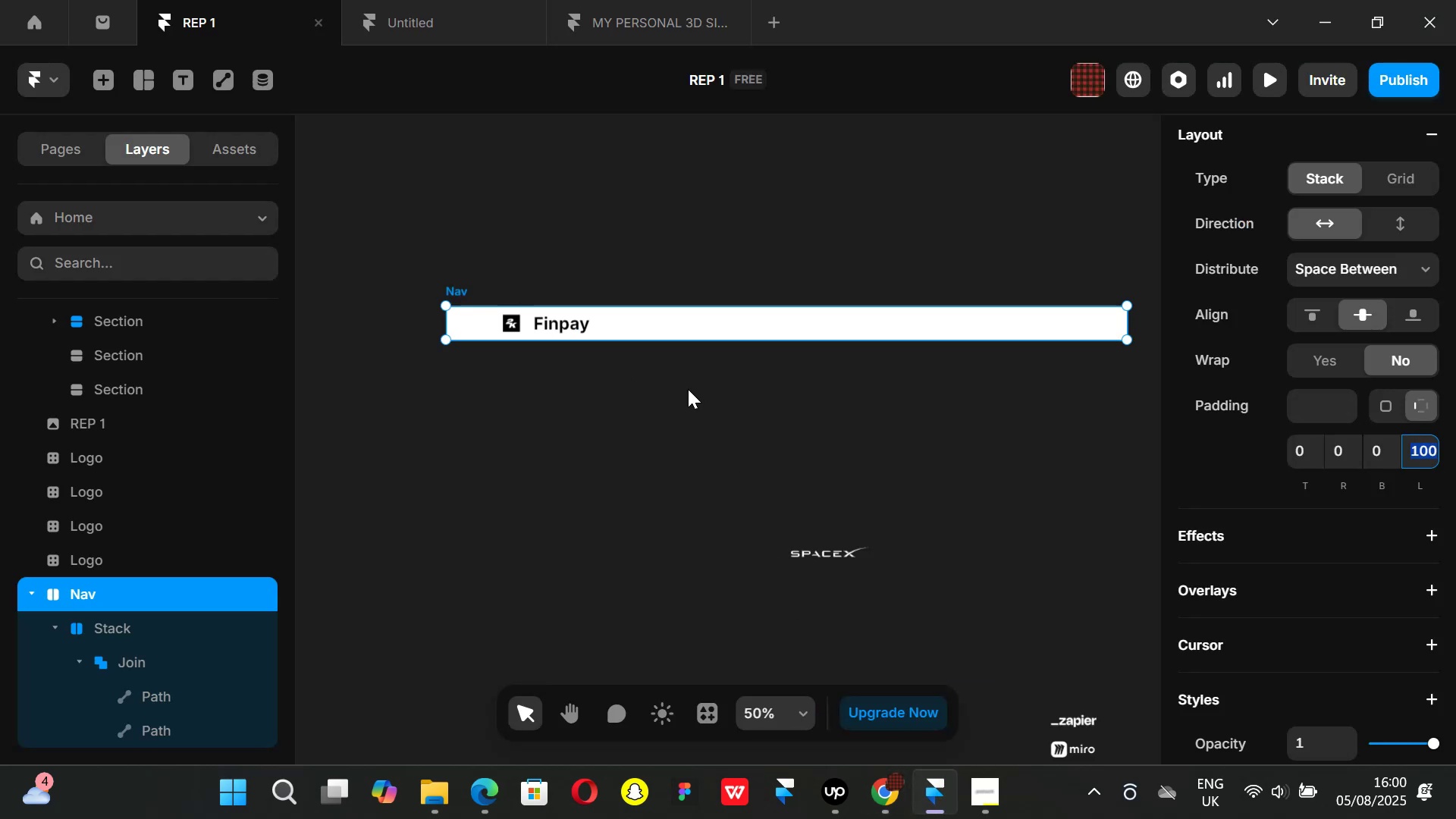 
left_click([692, 363])
 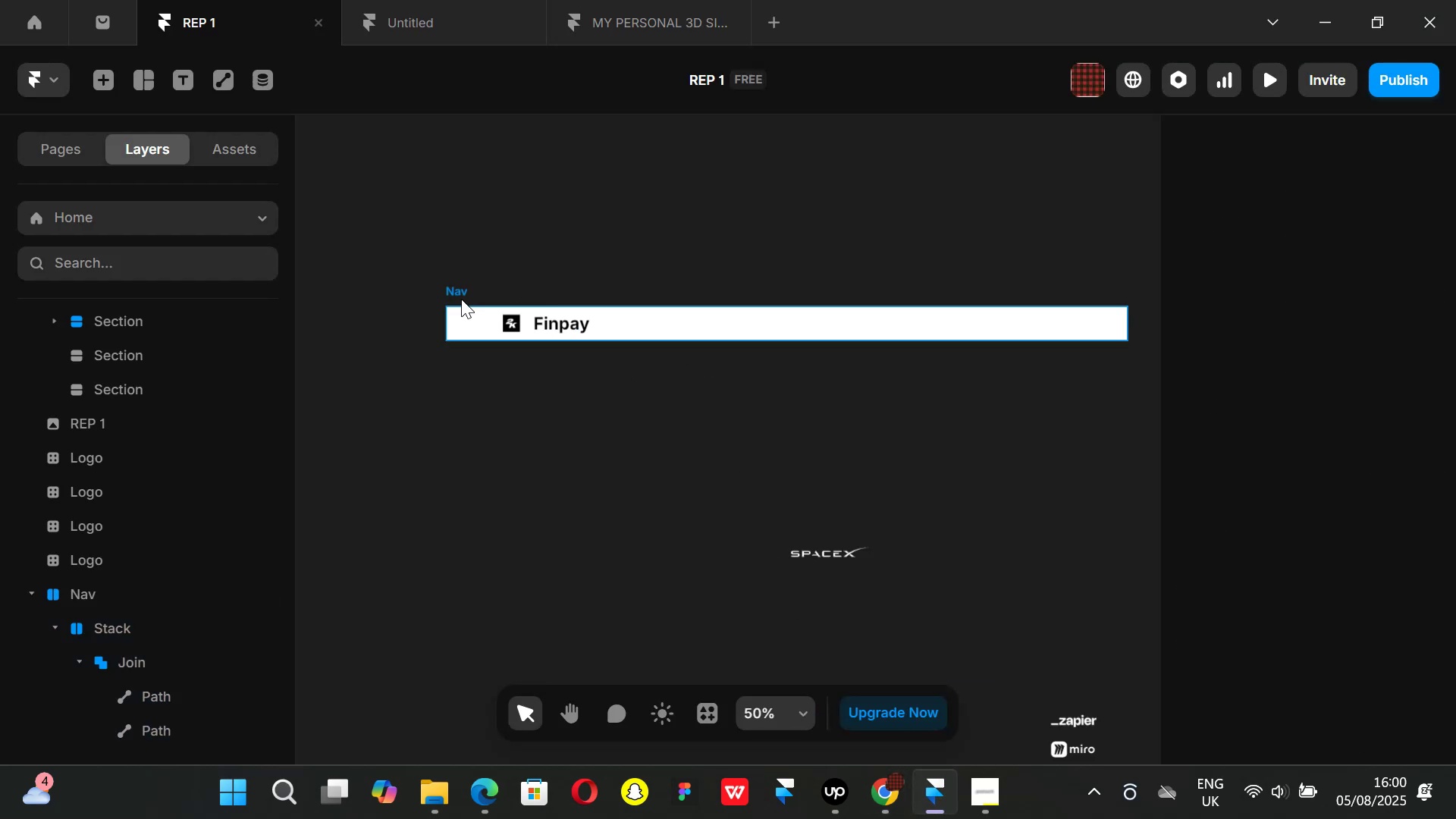 
left_click([461, 291])
 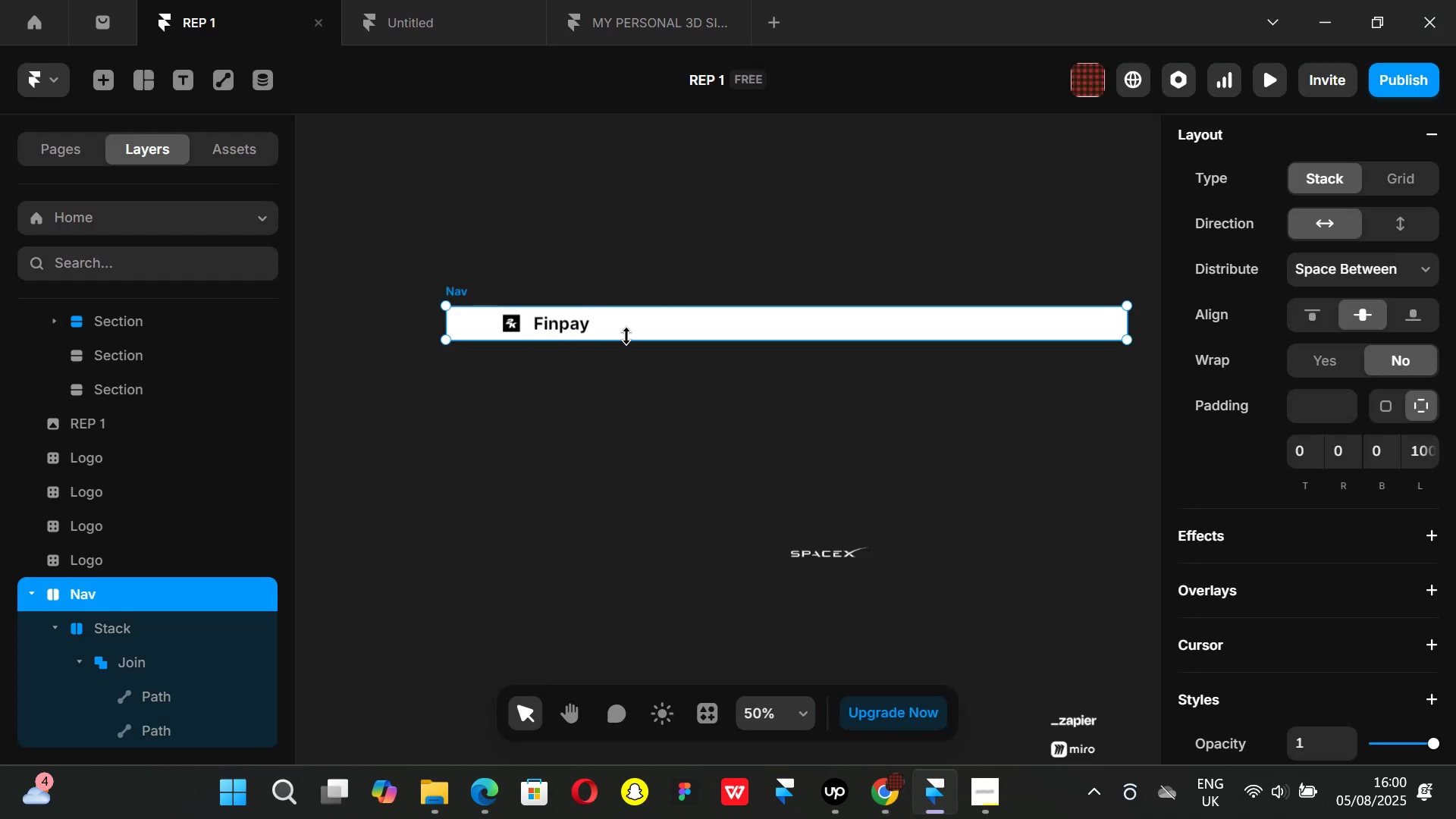 
left_click([895, 793])
 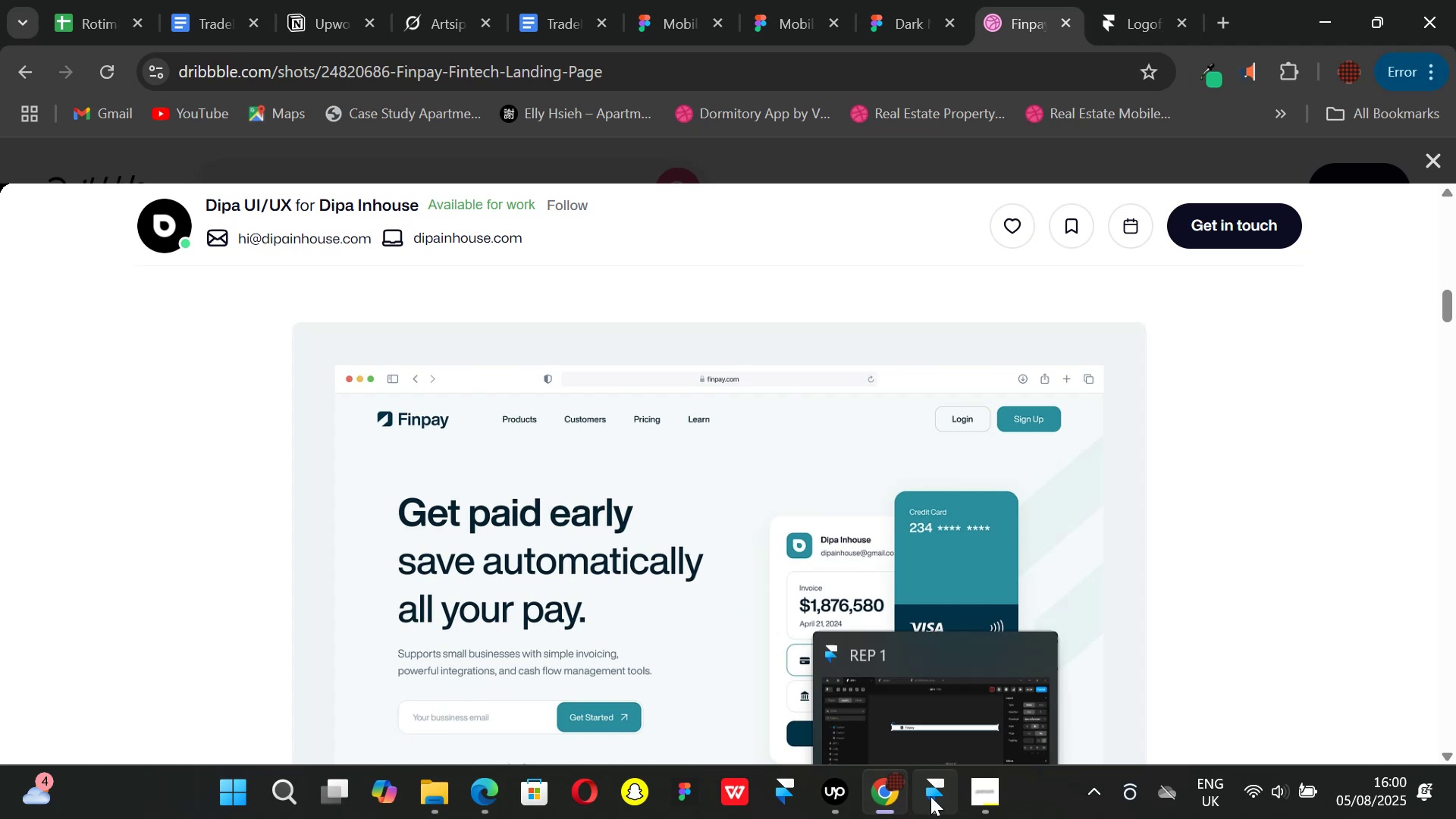 
left_click([930, 796])
 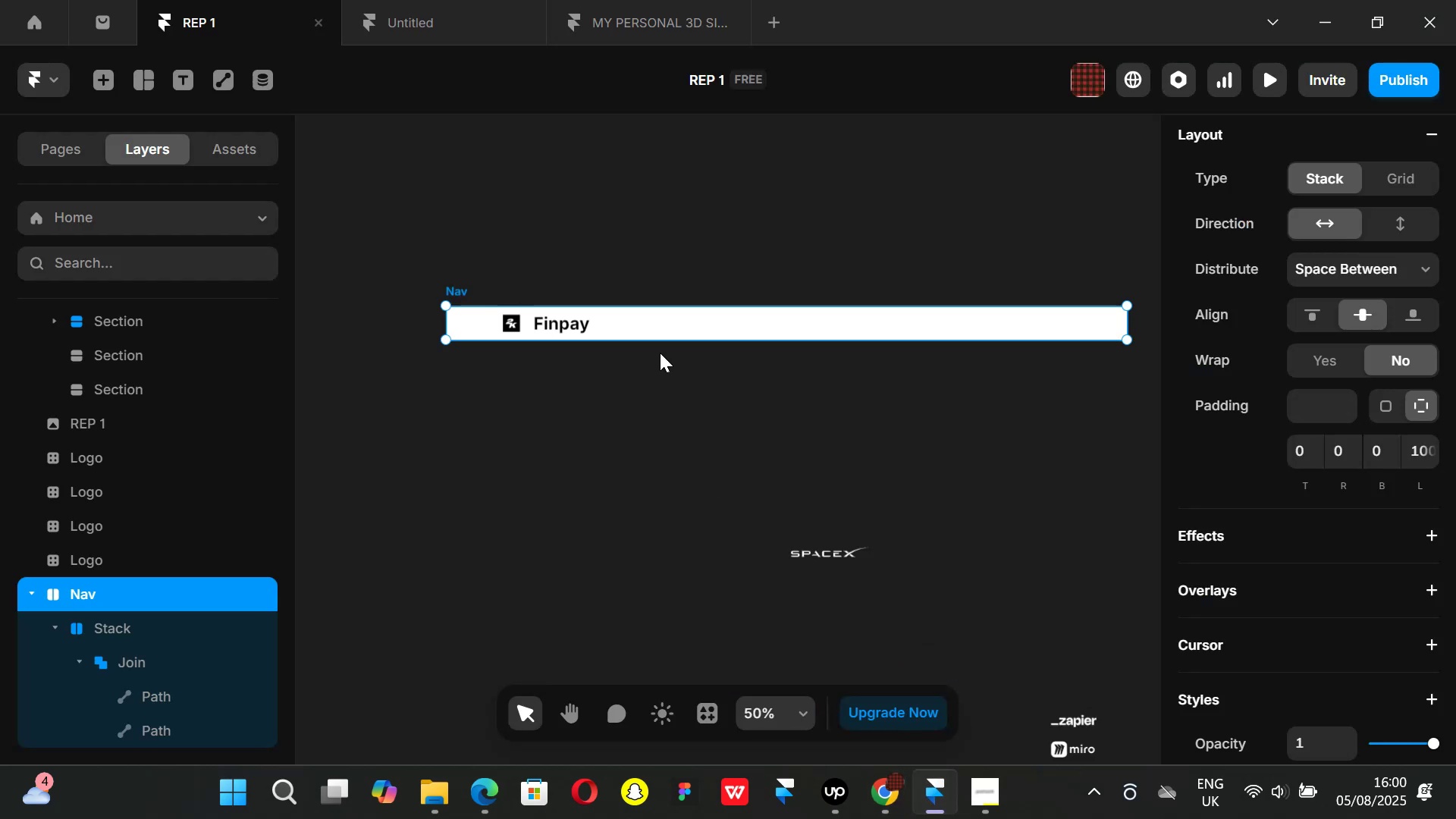 
key(T)
 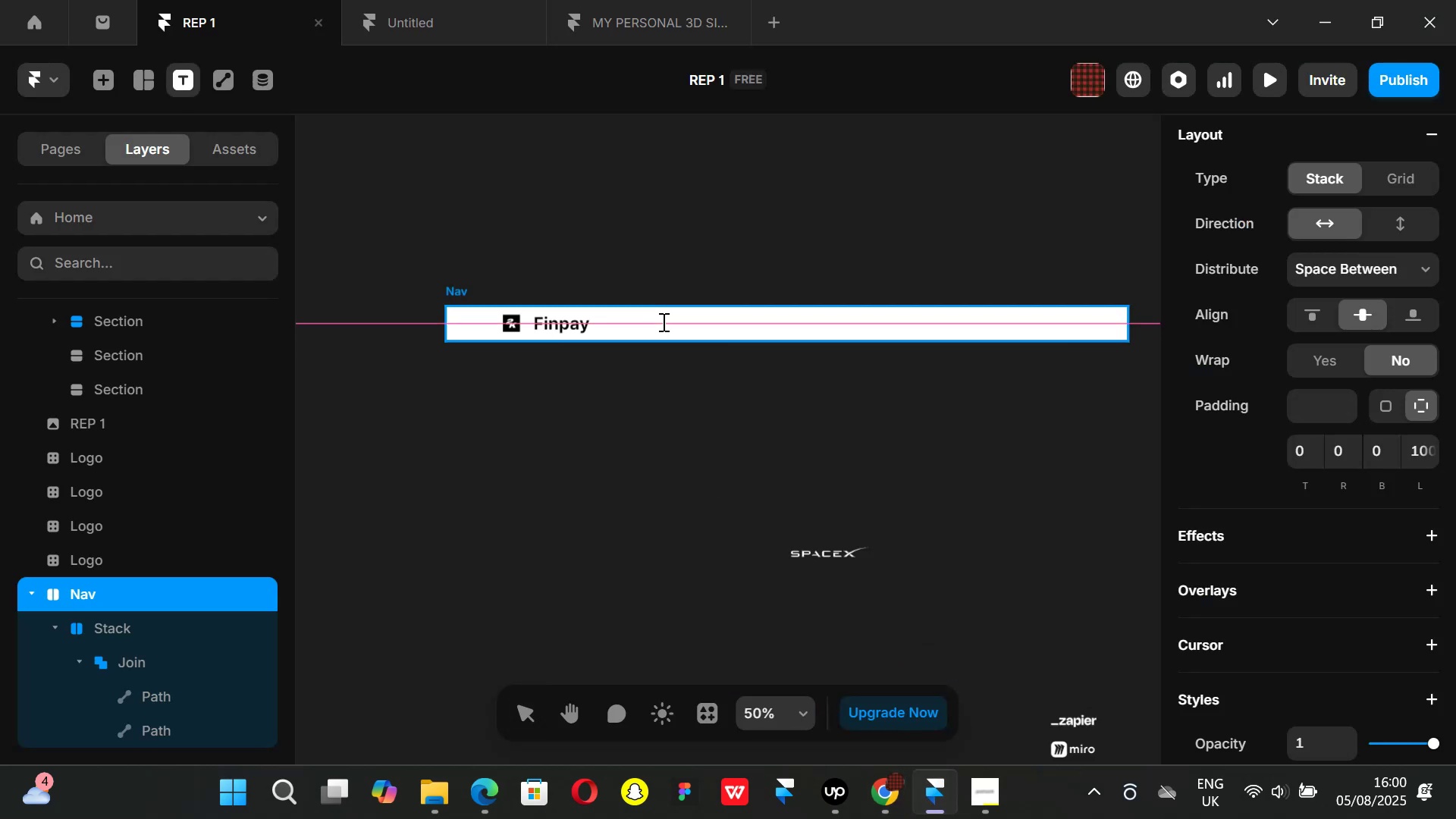 
left_click([662, 322])
 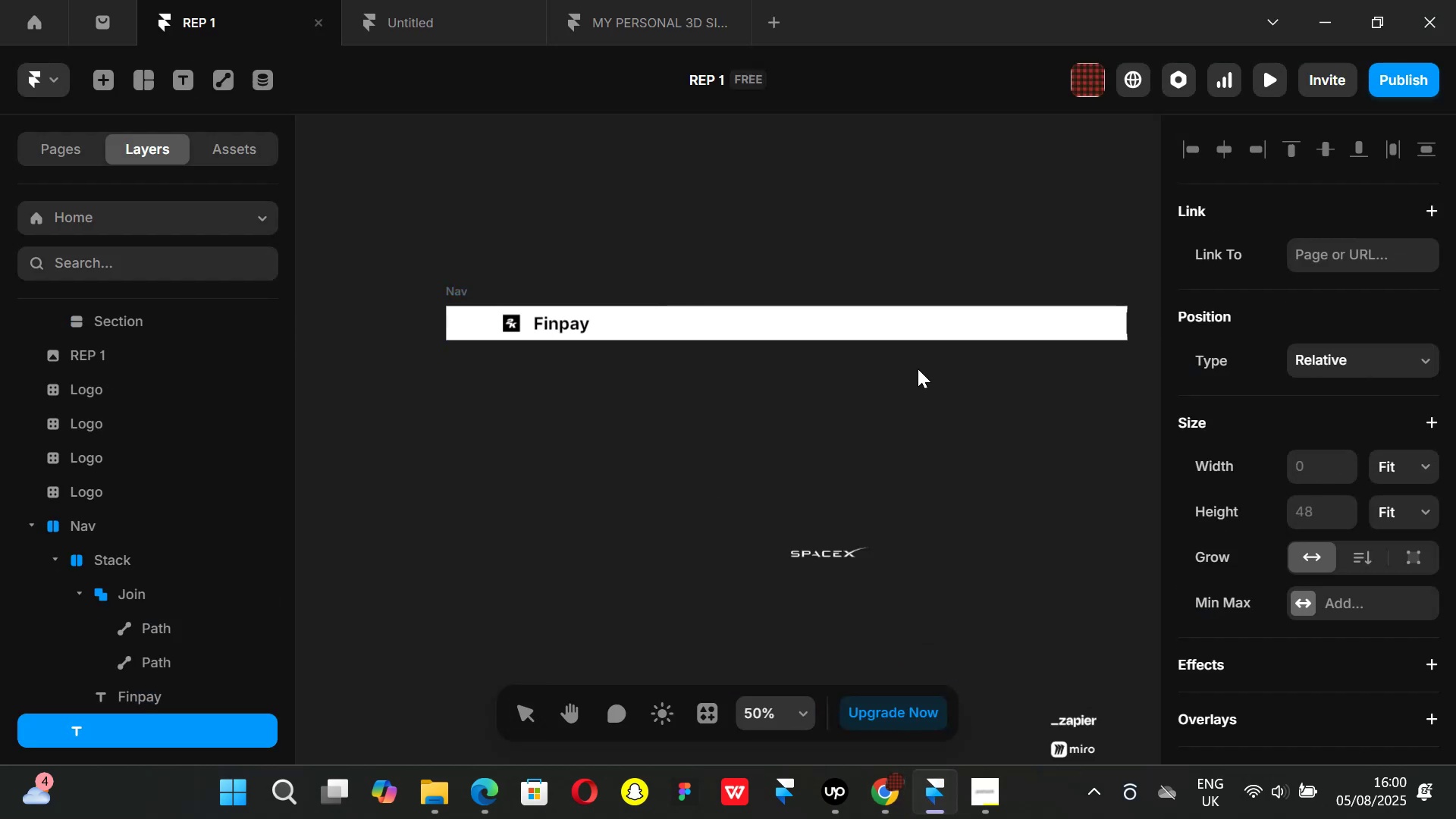 
type(Products)
 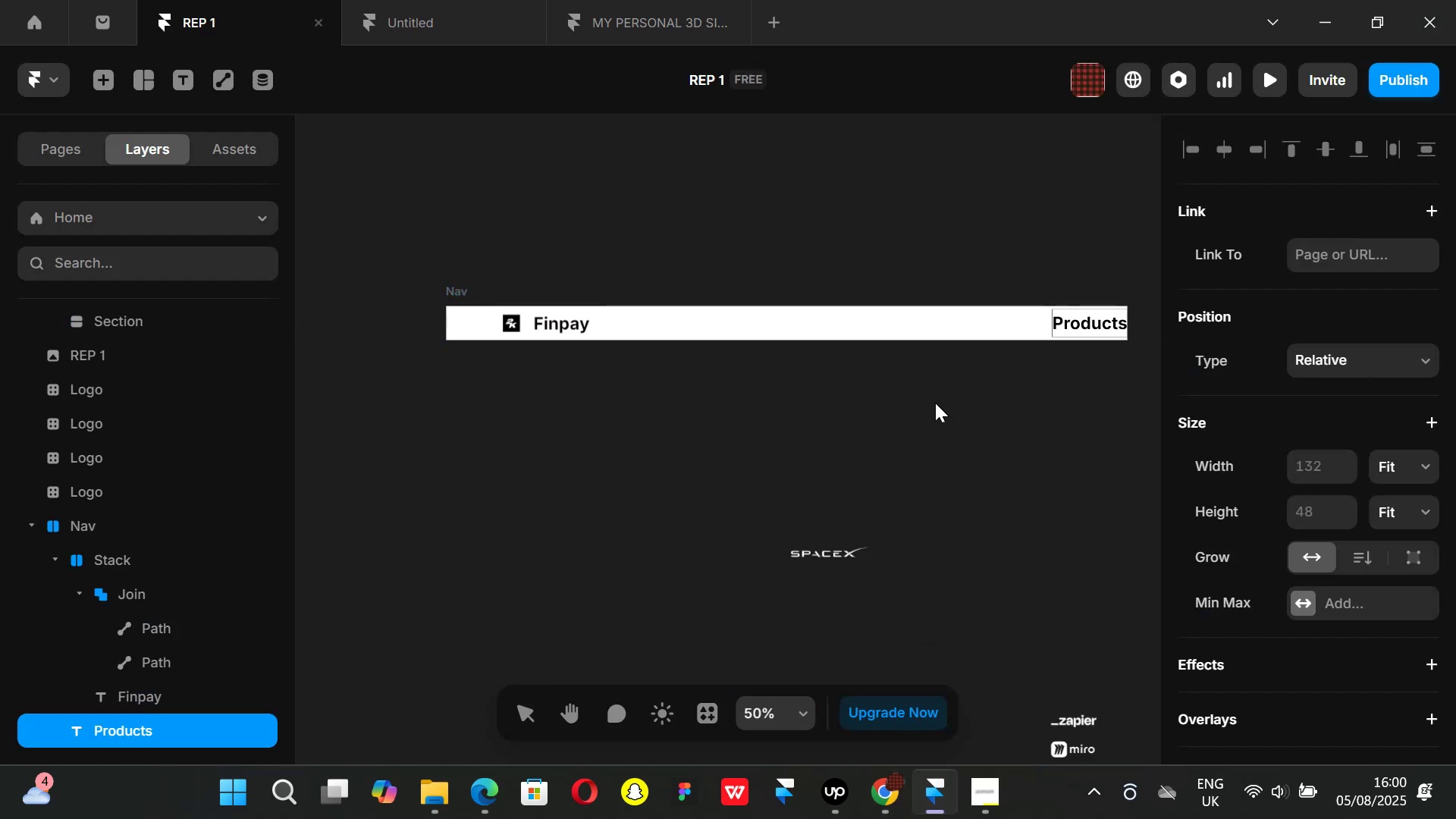 
left_click([935, 422])
 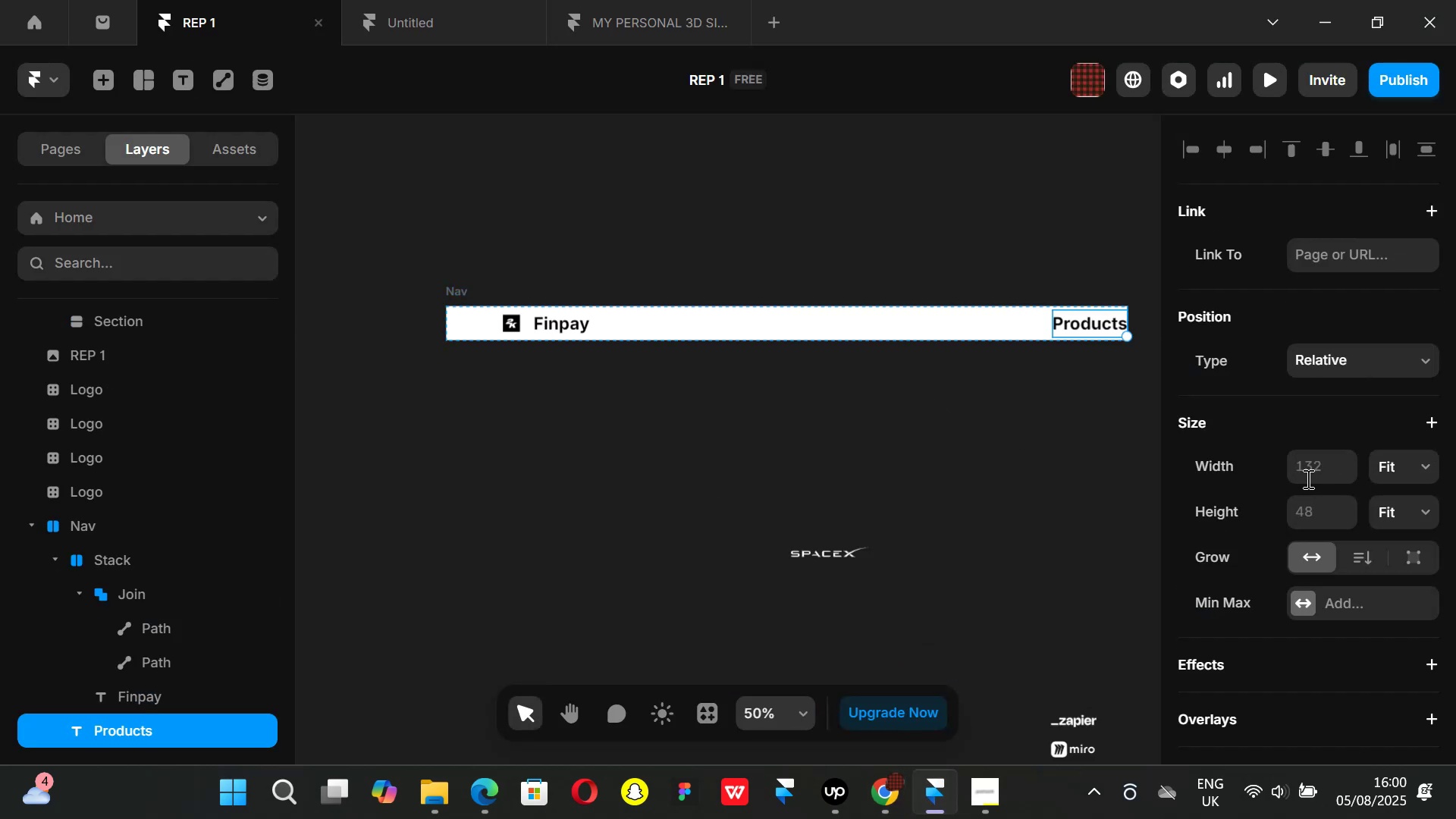 
scroll: coordinate [1329, 482], scroll_direction: down, amount: 3.0
 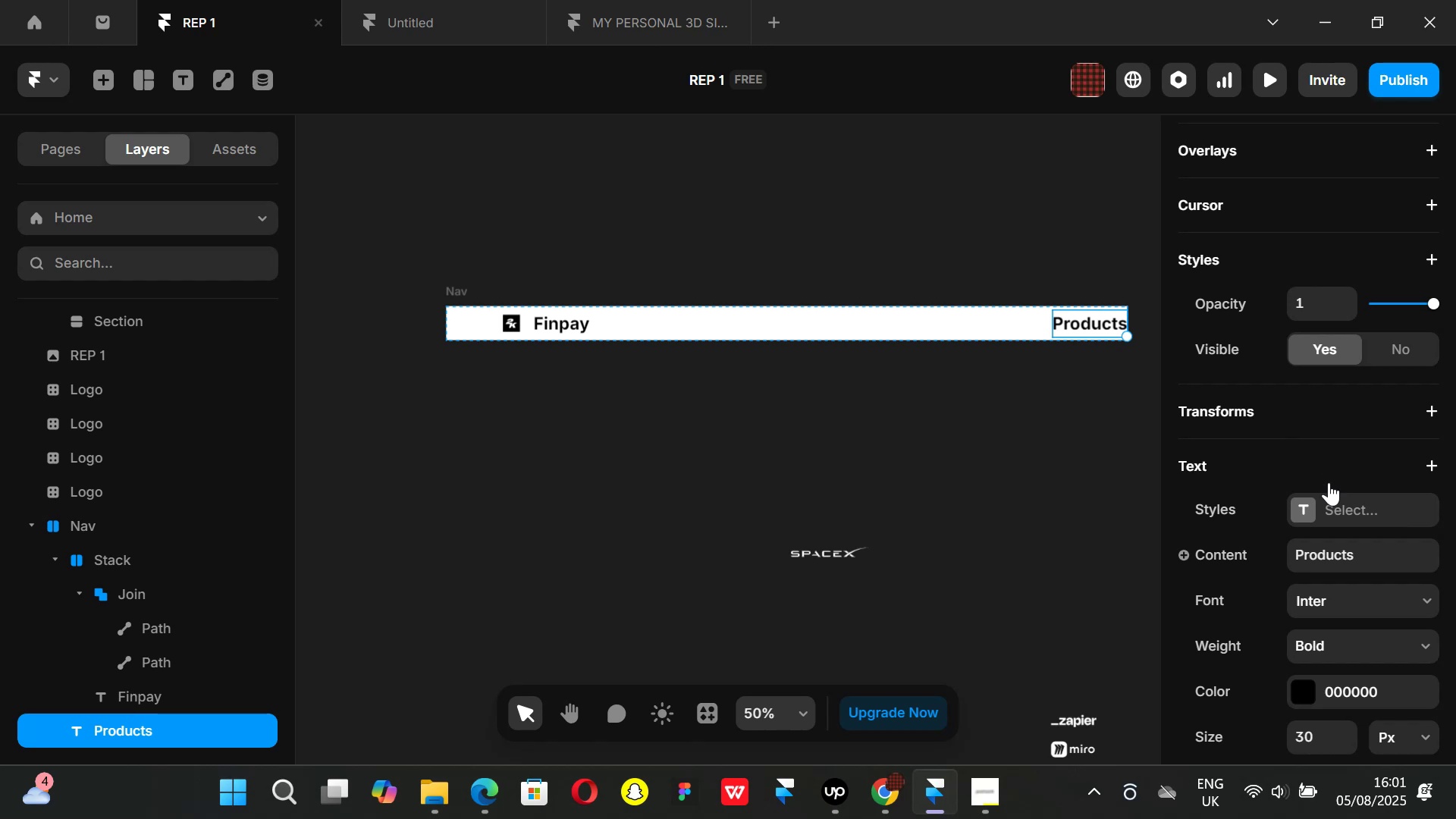 
wait(6.93)
 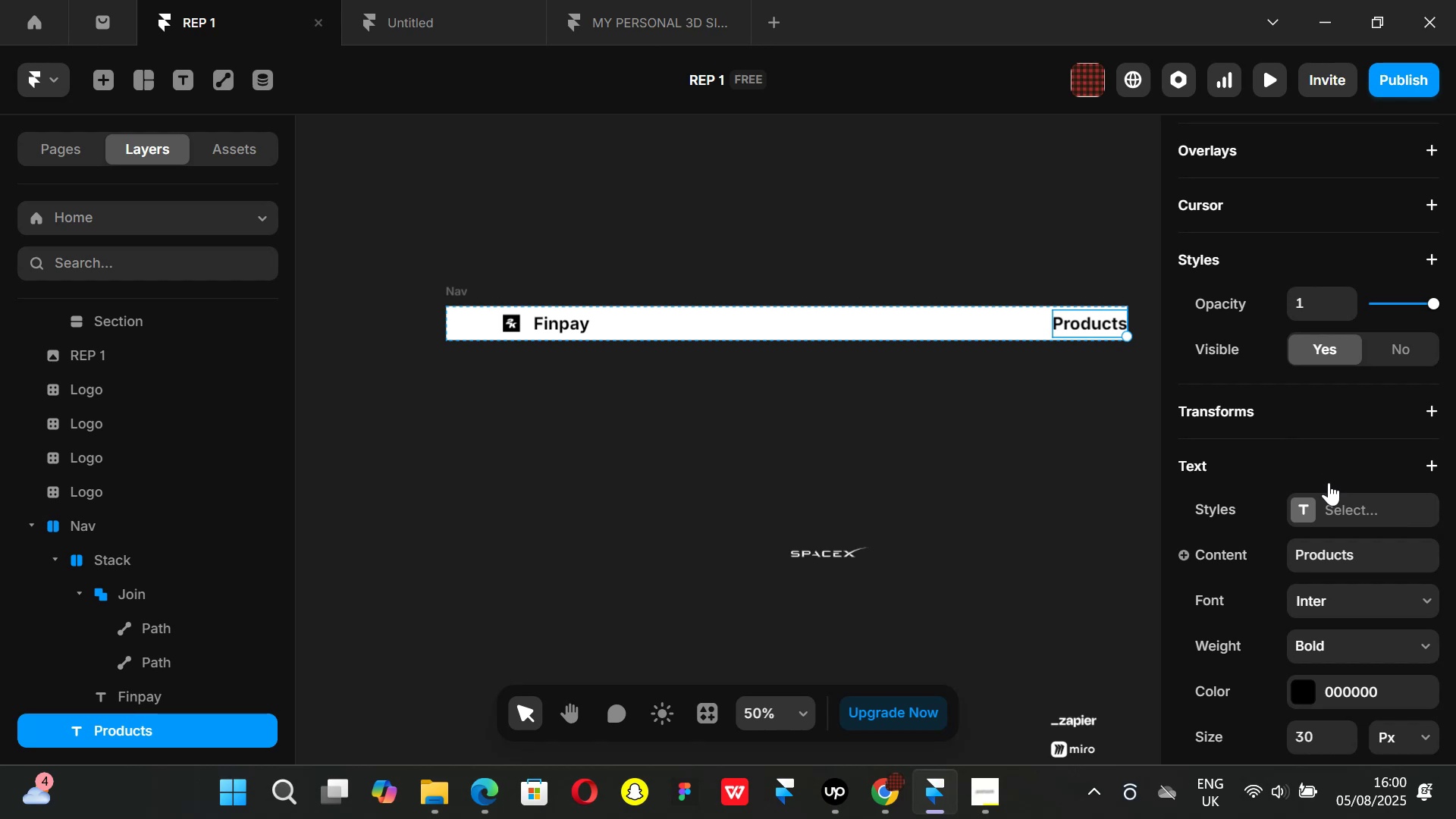 
scroll: coordinate [1356, 570], scroll_direction: down, amount: 1.0
 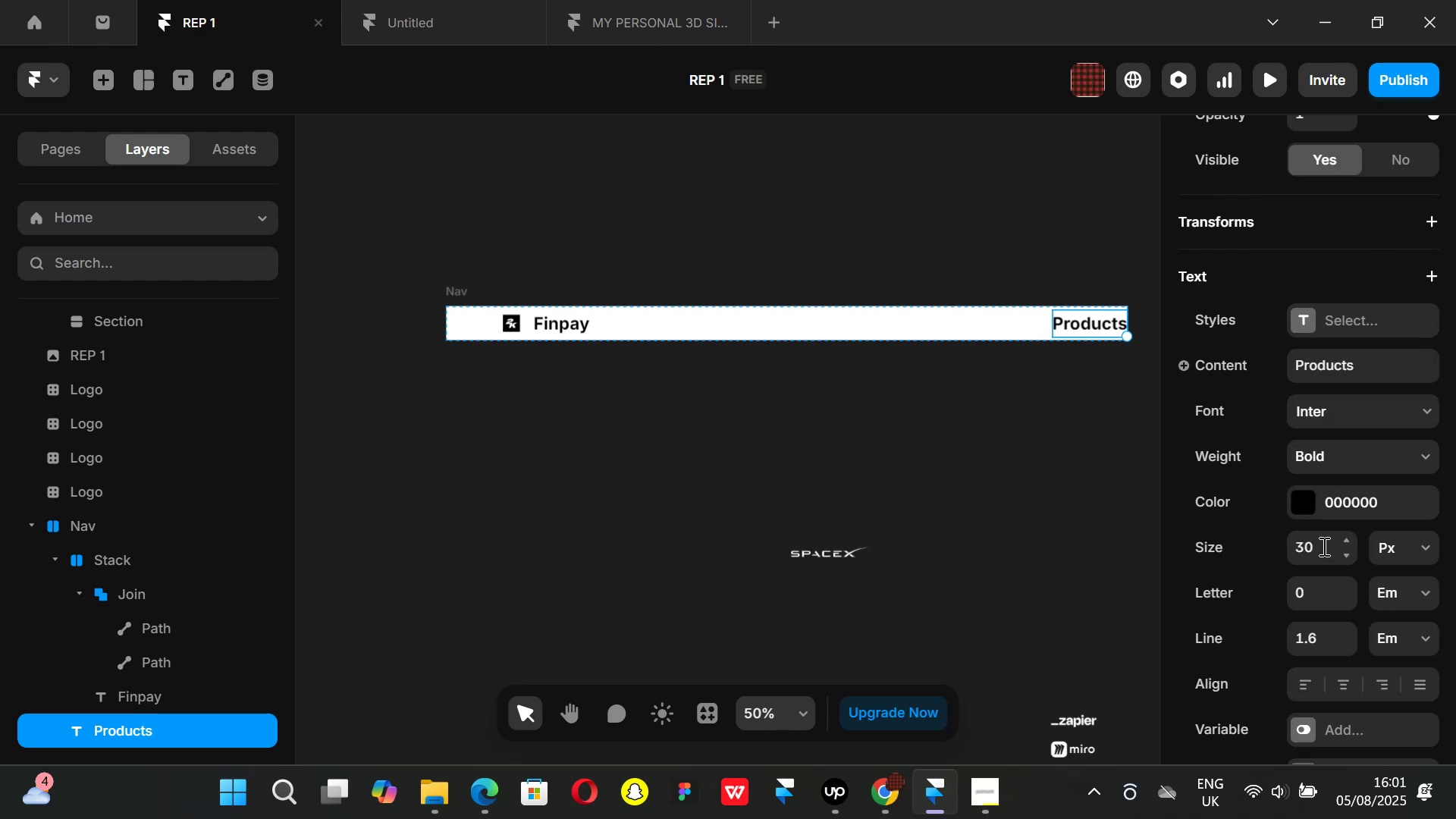 
left_click([1323, 546])
 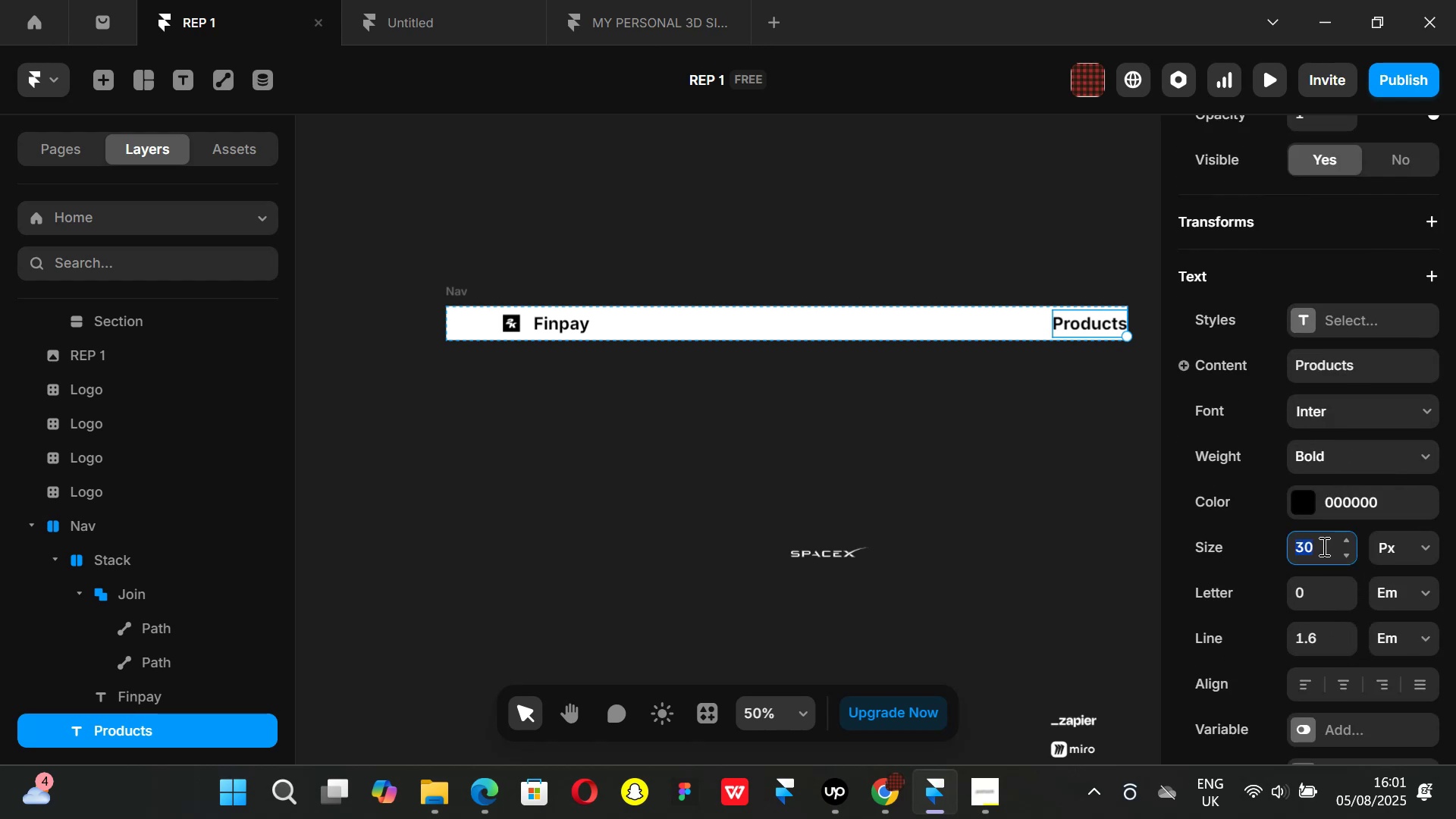 
type(20)
 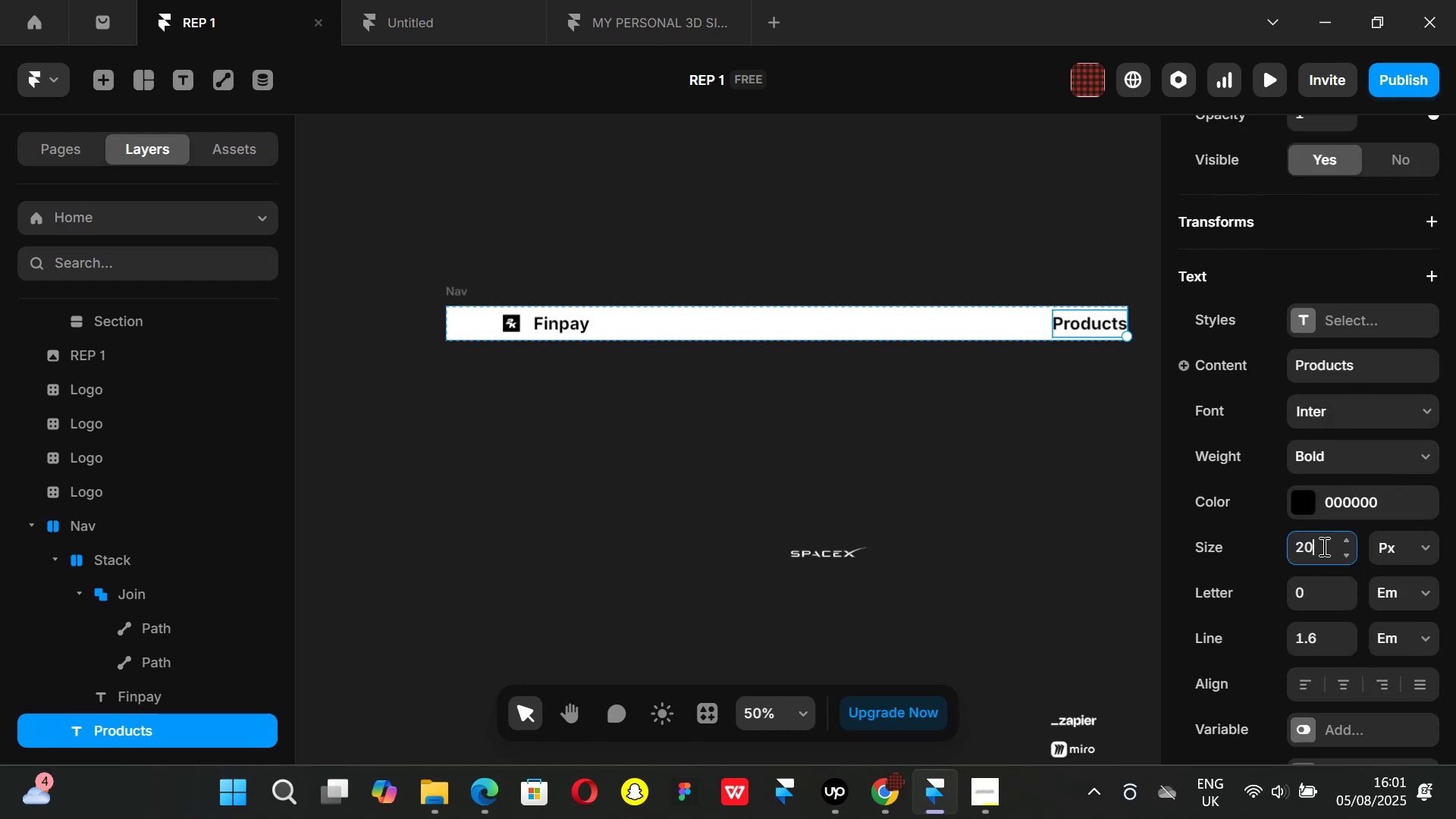 
key(Enter)
 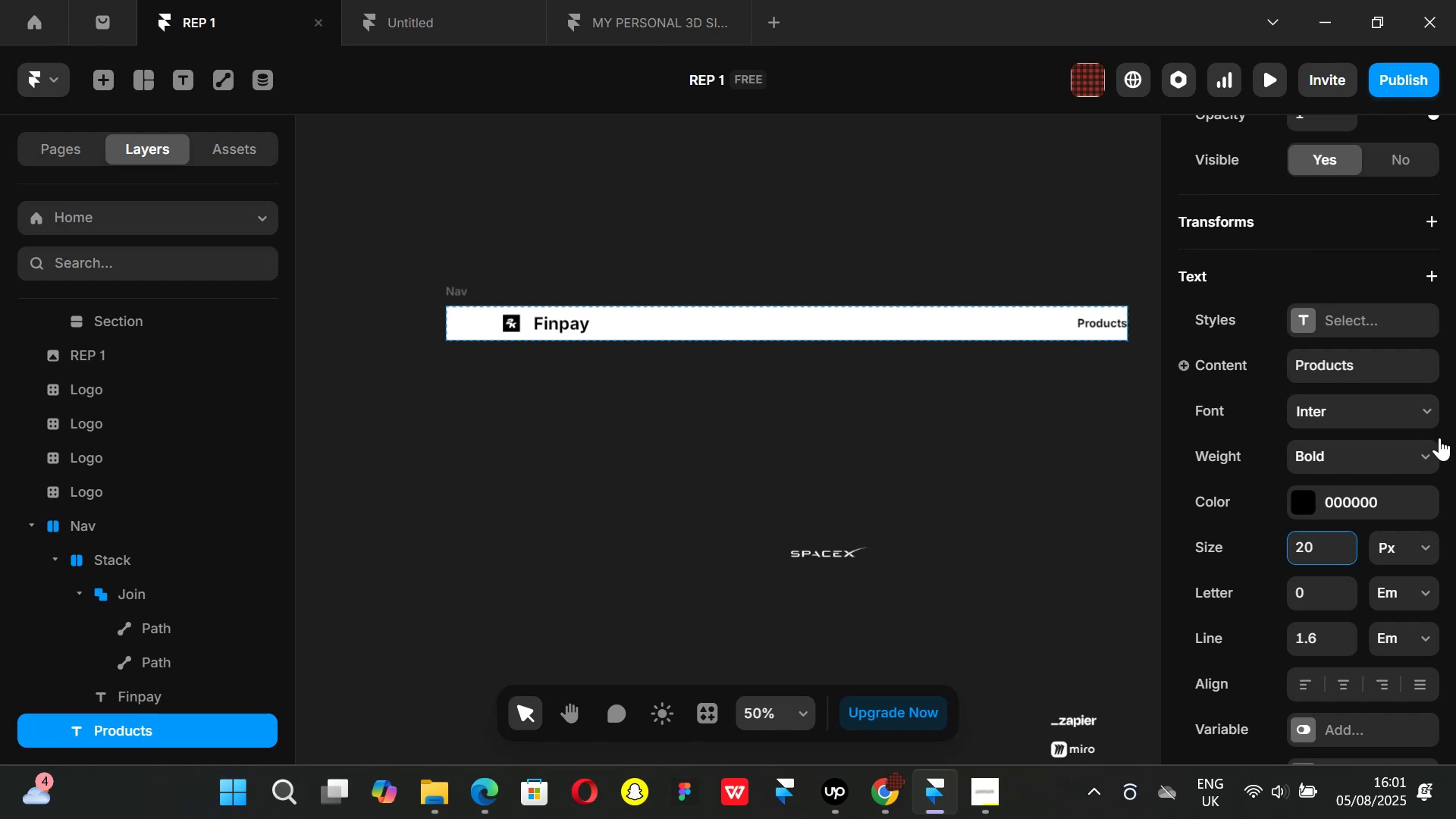 
left_click([1429, 450])
 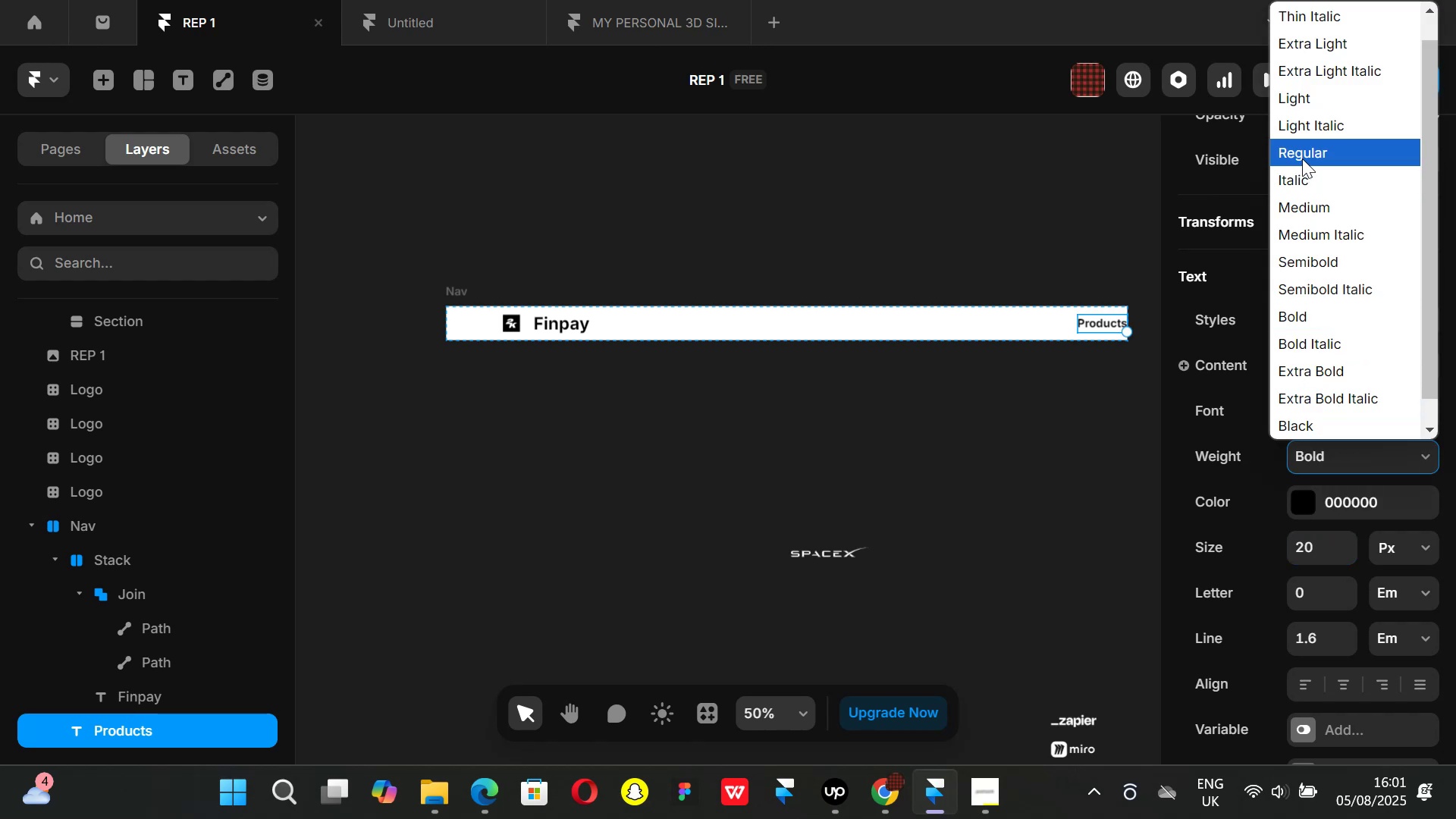 
left_click([1302, 158])
 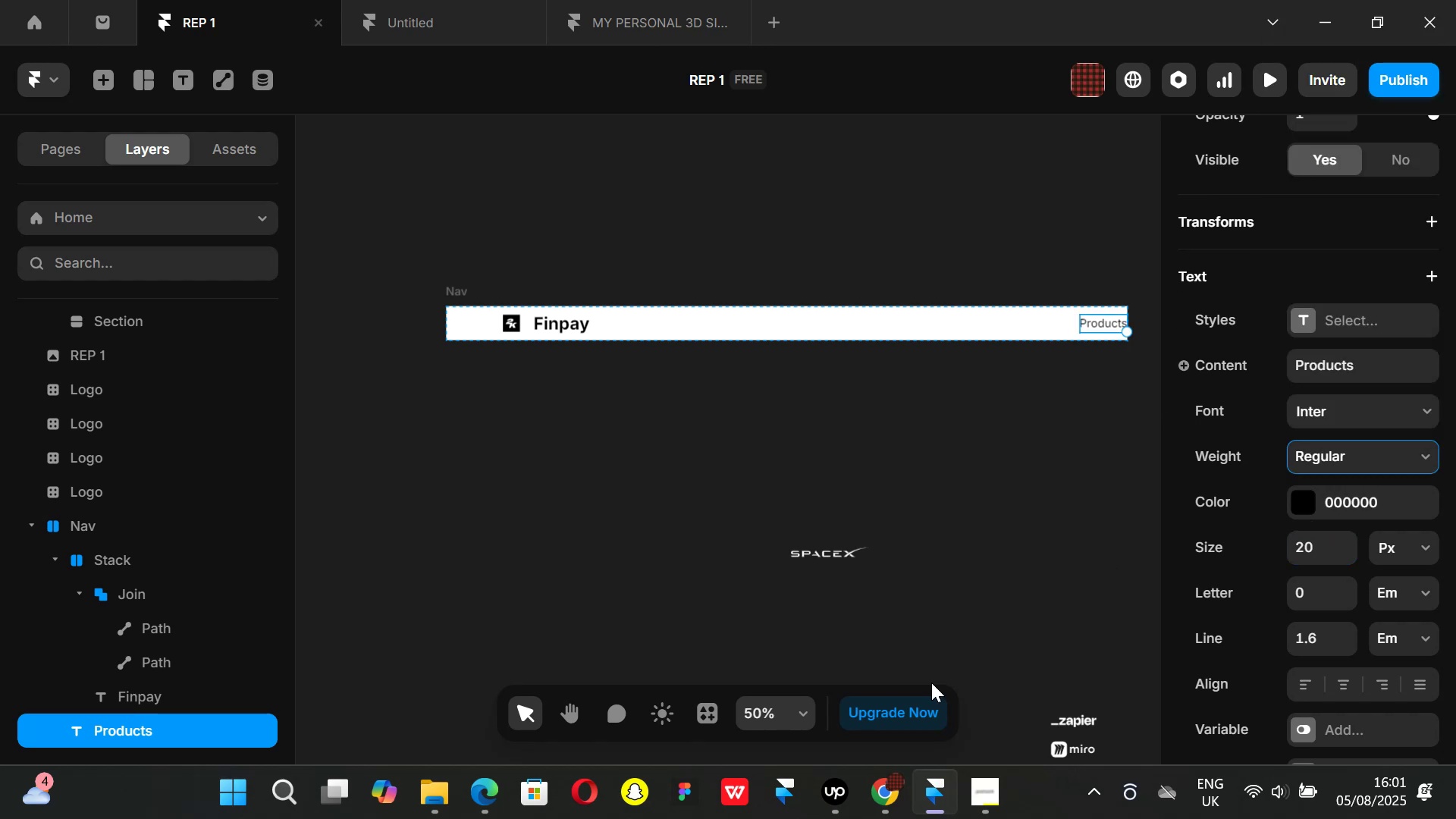 
left_click([893, 810])
 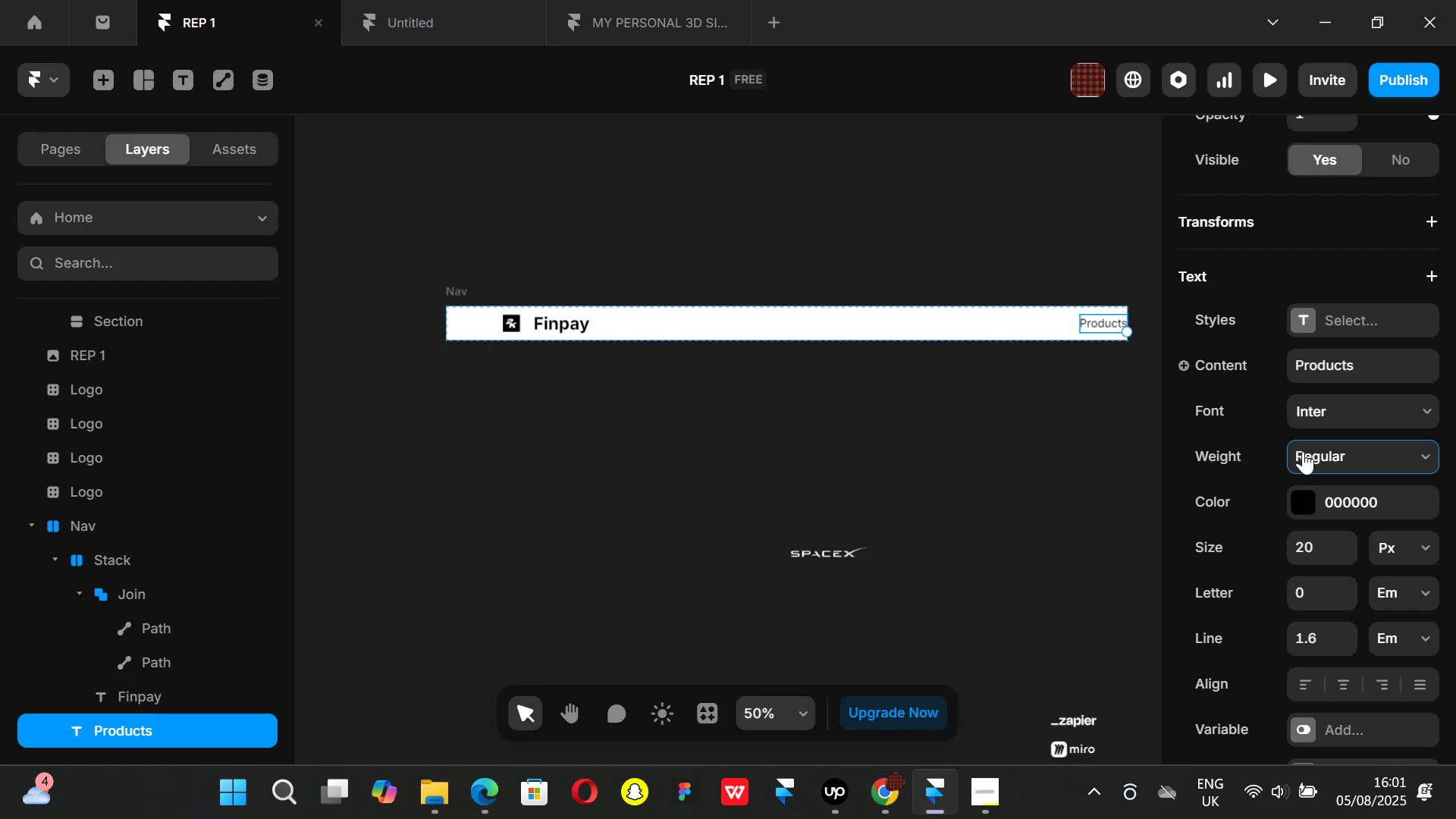 
left_click([1307, 495])
 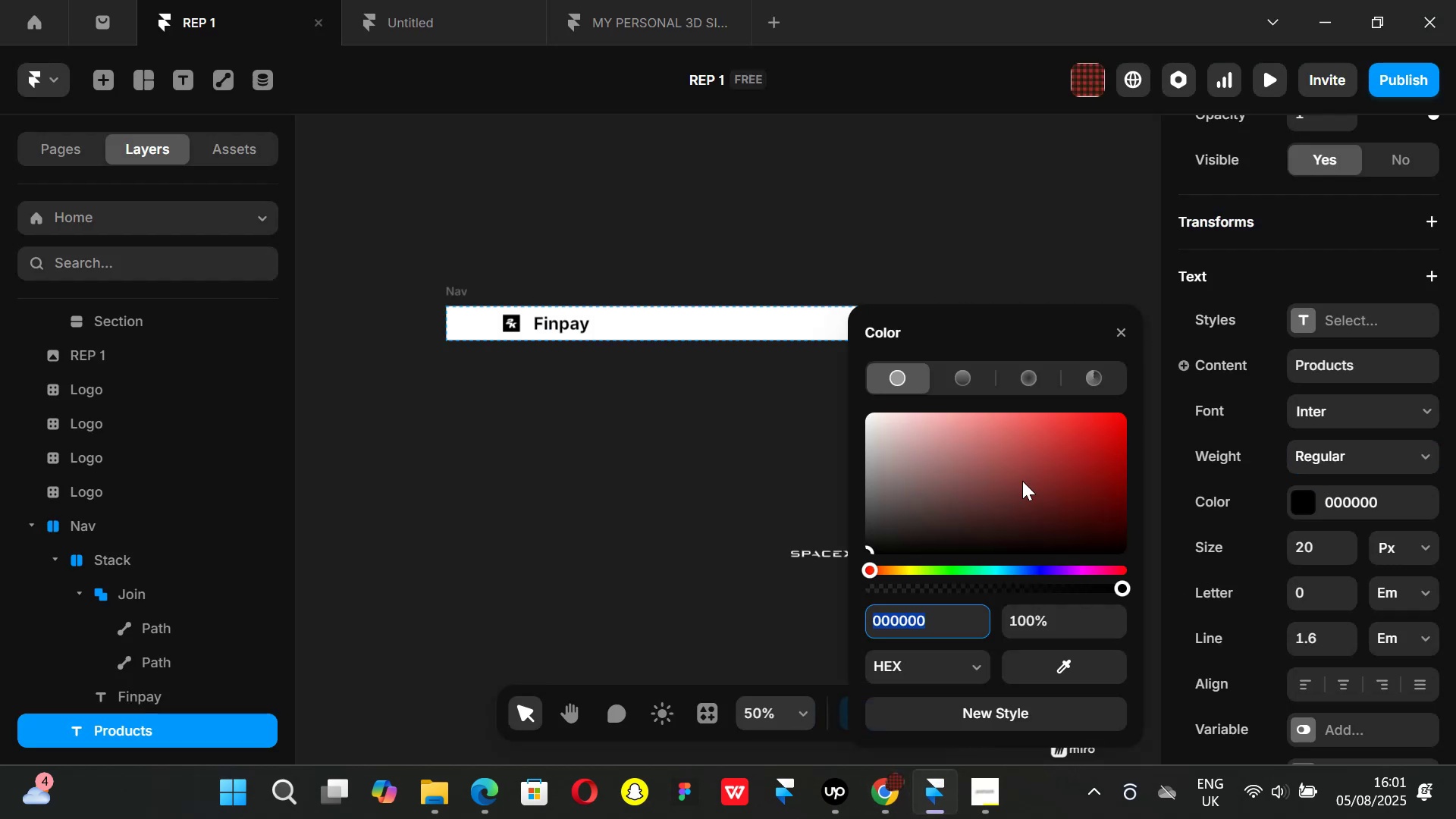 
left_click_drag(start_coordinate=[992, 499], to_coordinate=[764, 616])
 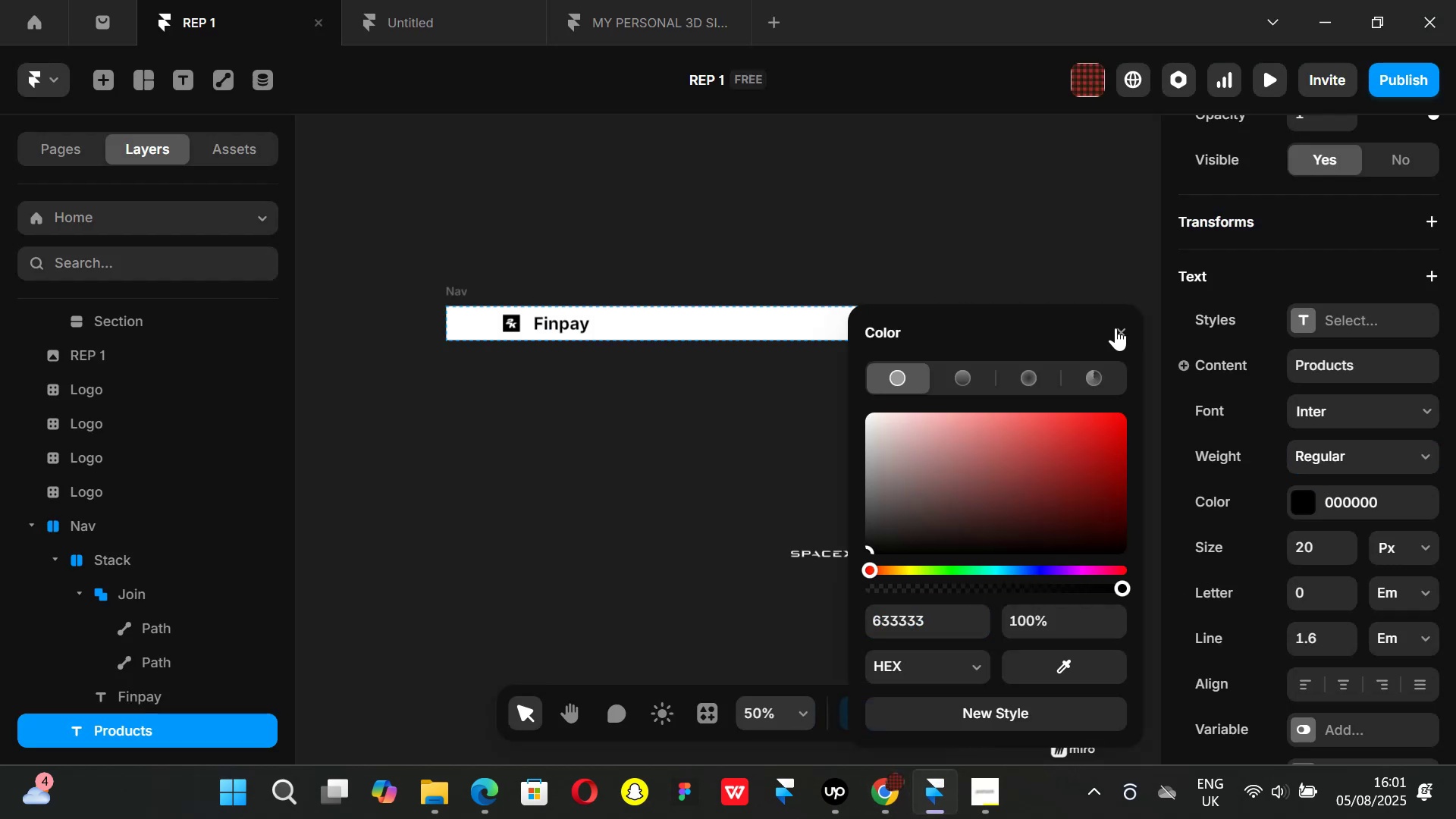 
left_click([1116, 328])
 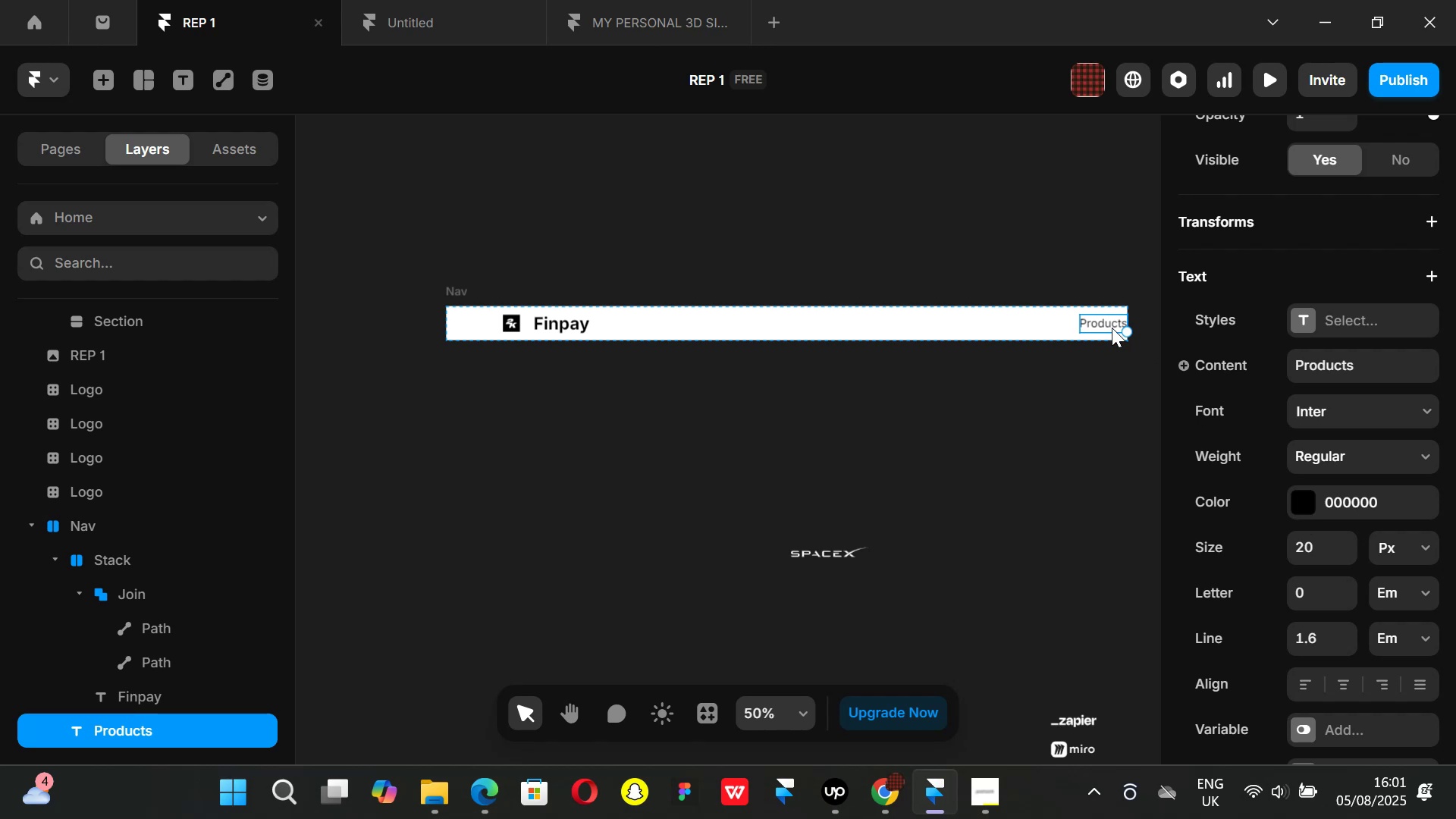 
wait(5.21)
 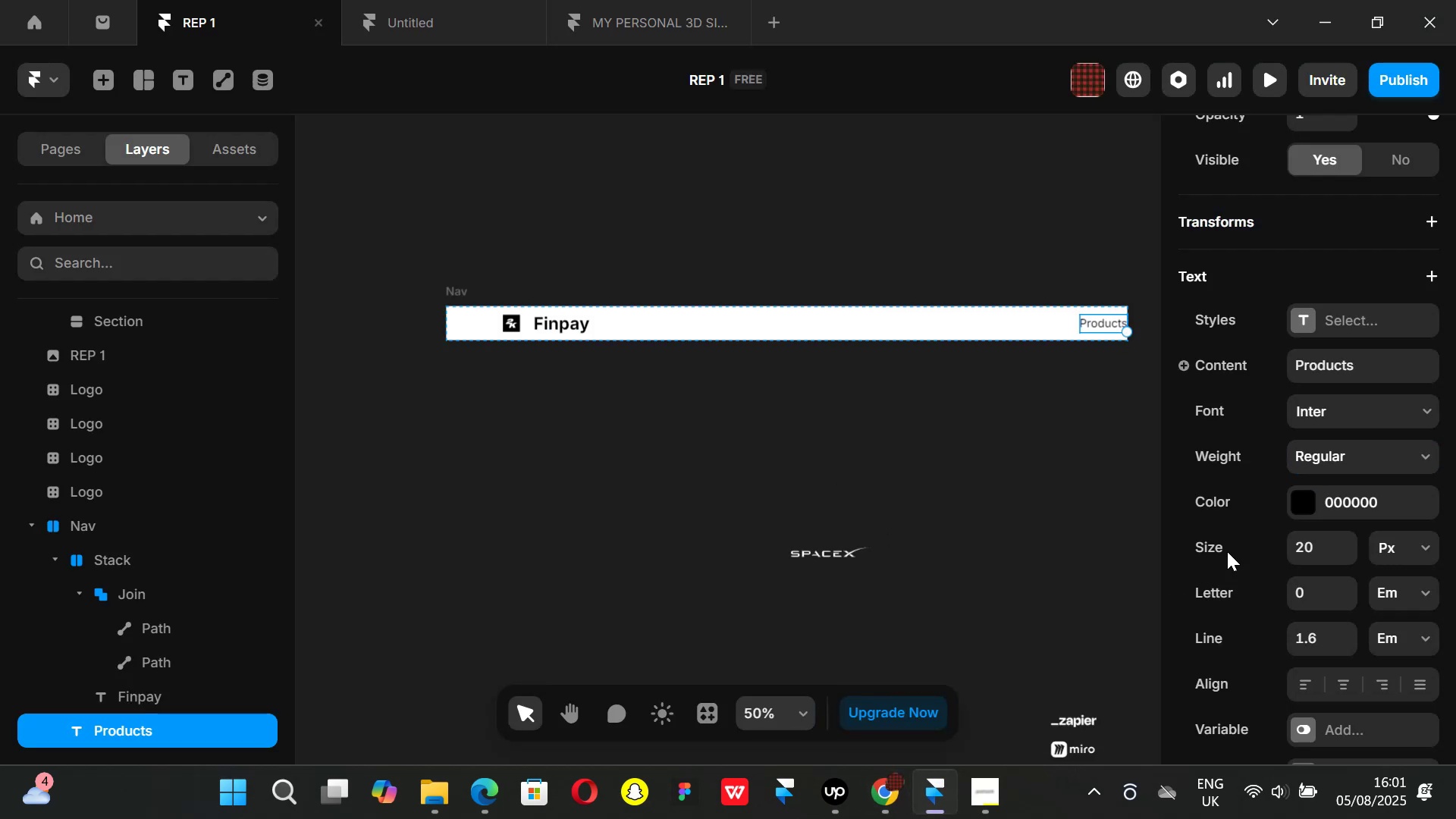 
key(Control+ControlLeft)
 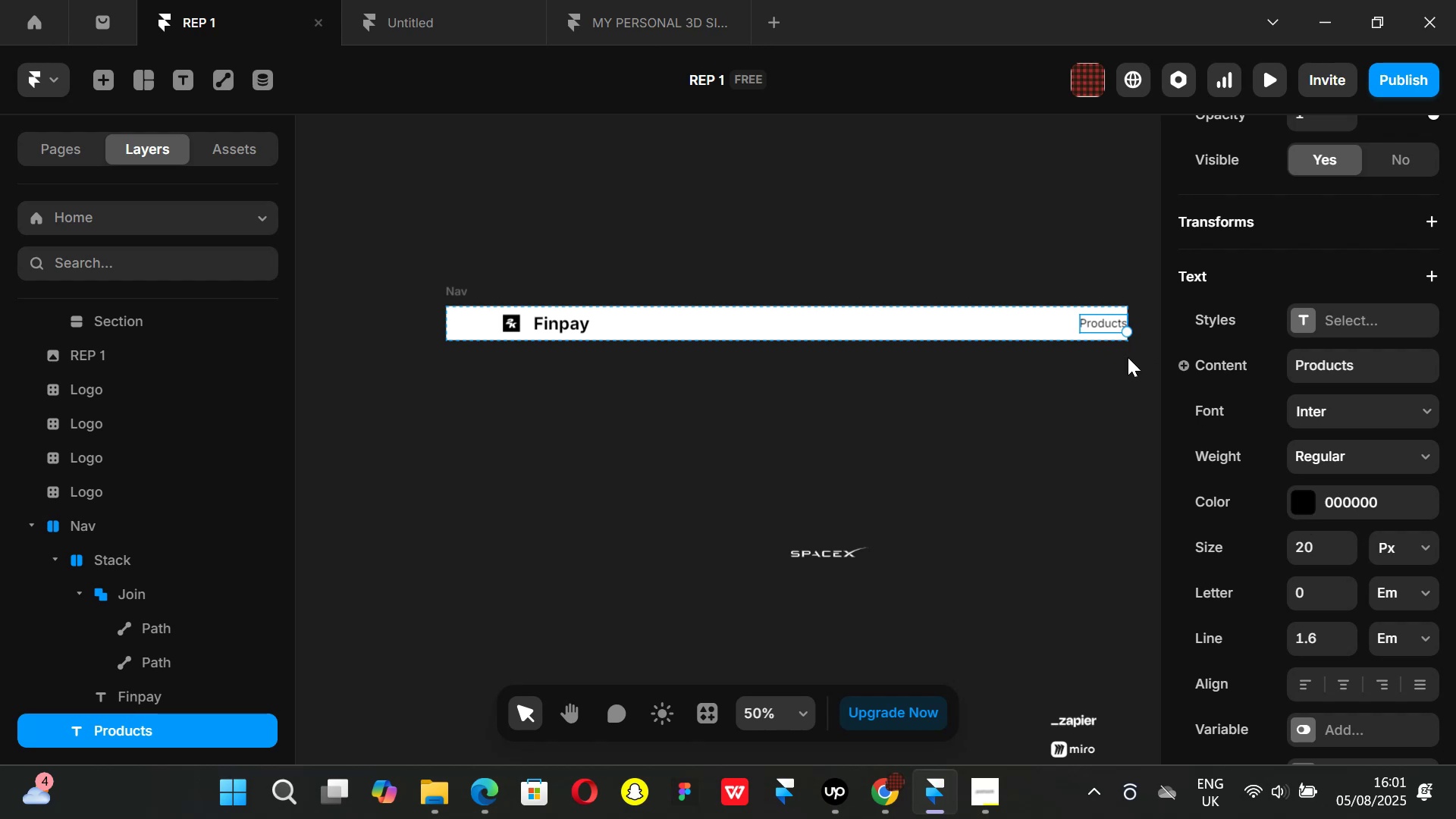 
key(Control+D)
 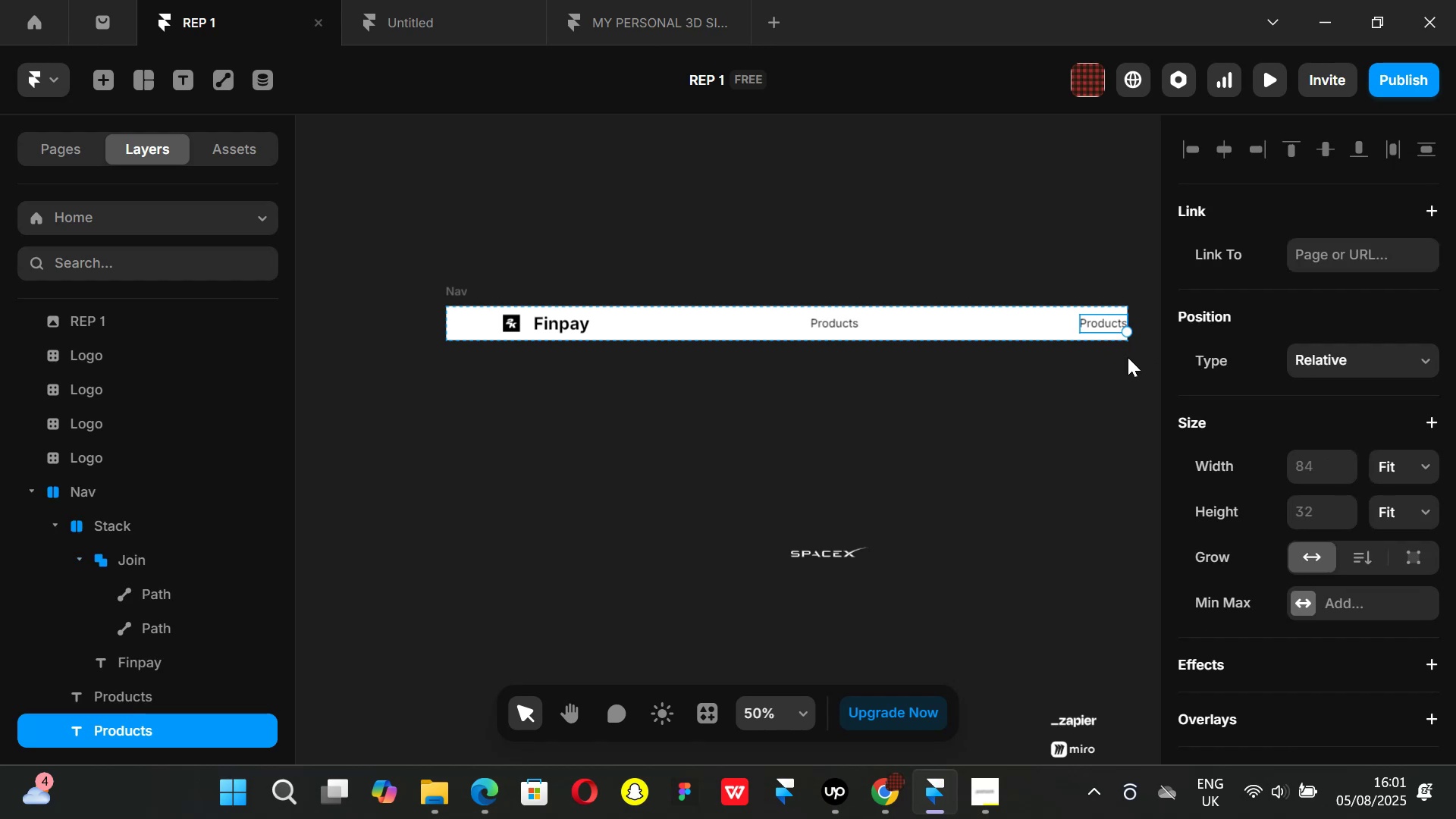 
key(Control+ControlLeft)
 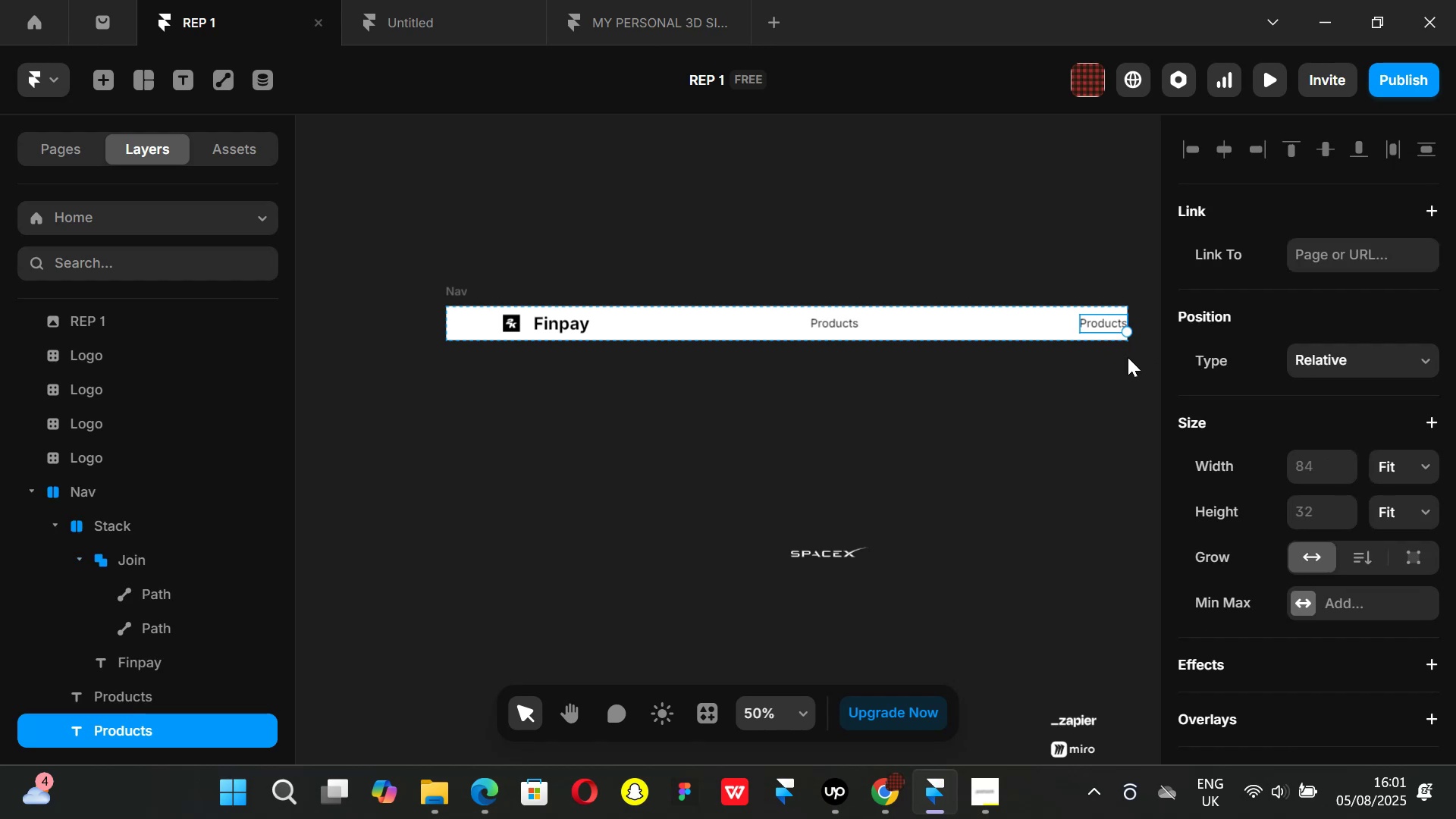 
key(Control+D)
 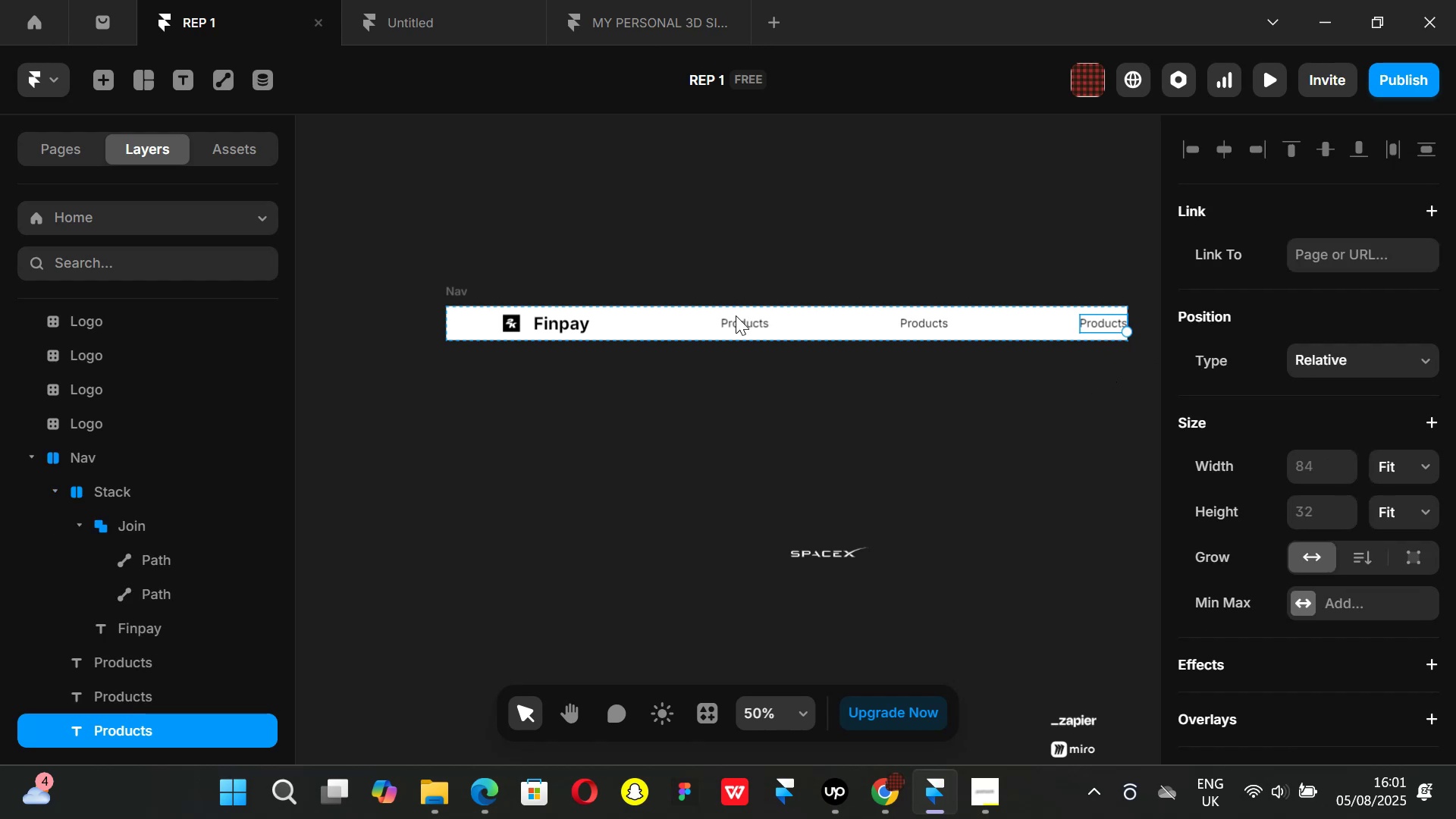 
left_click([748, 320])
 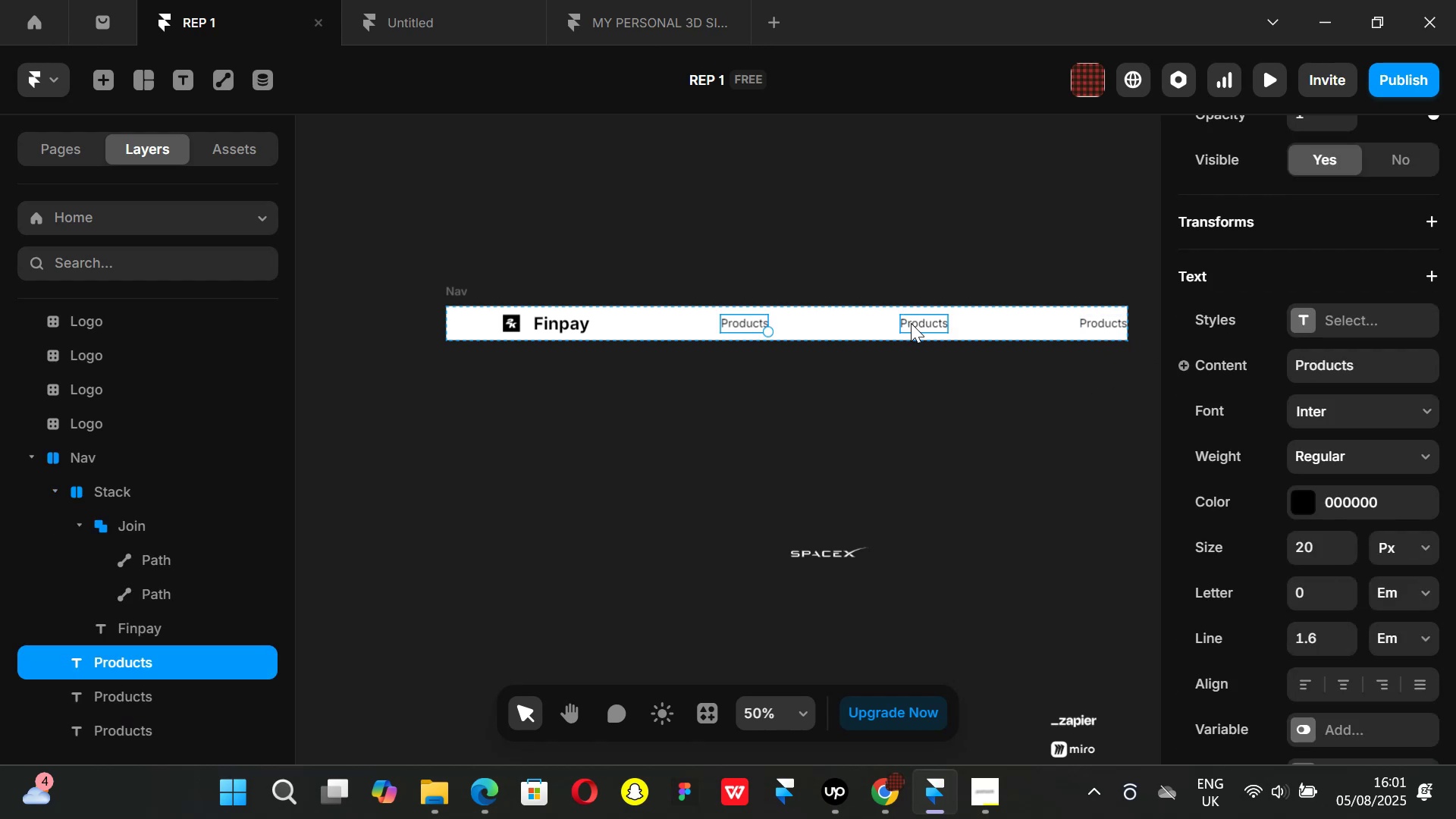 
hold_key(key=ShiftLeft, duration=1.39)
left_click([911, 323])
 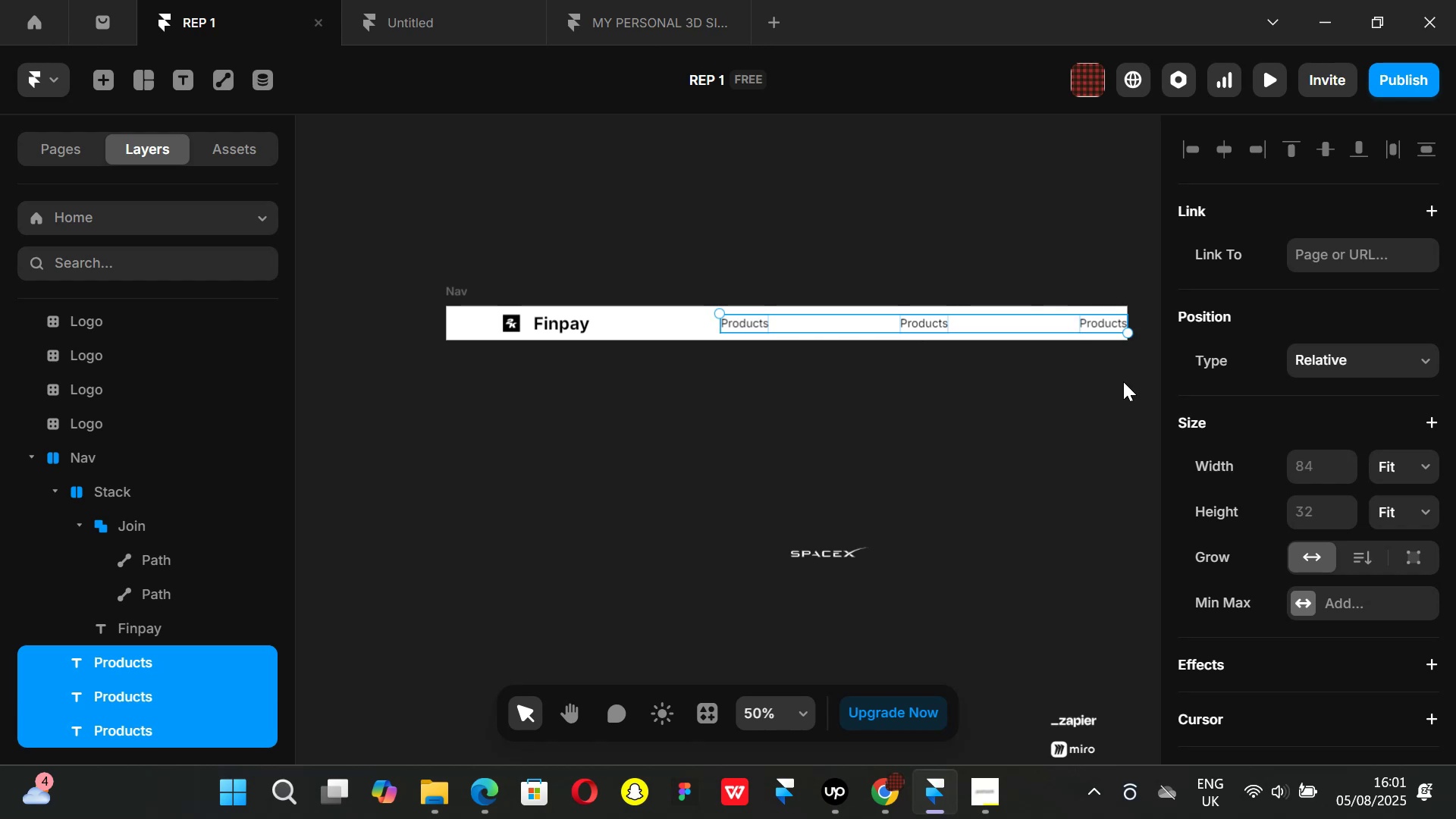 
key(Alt+AltLeft)
 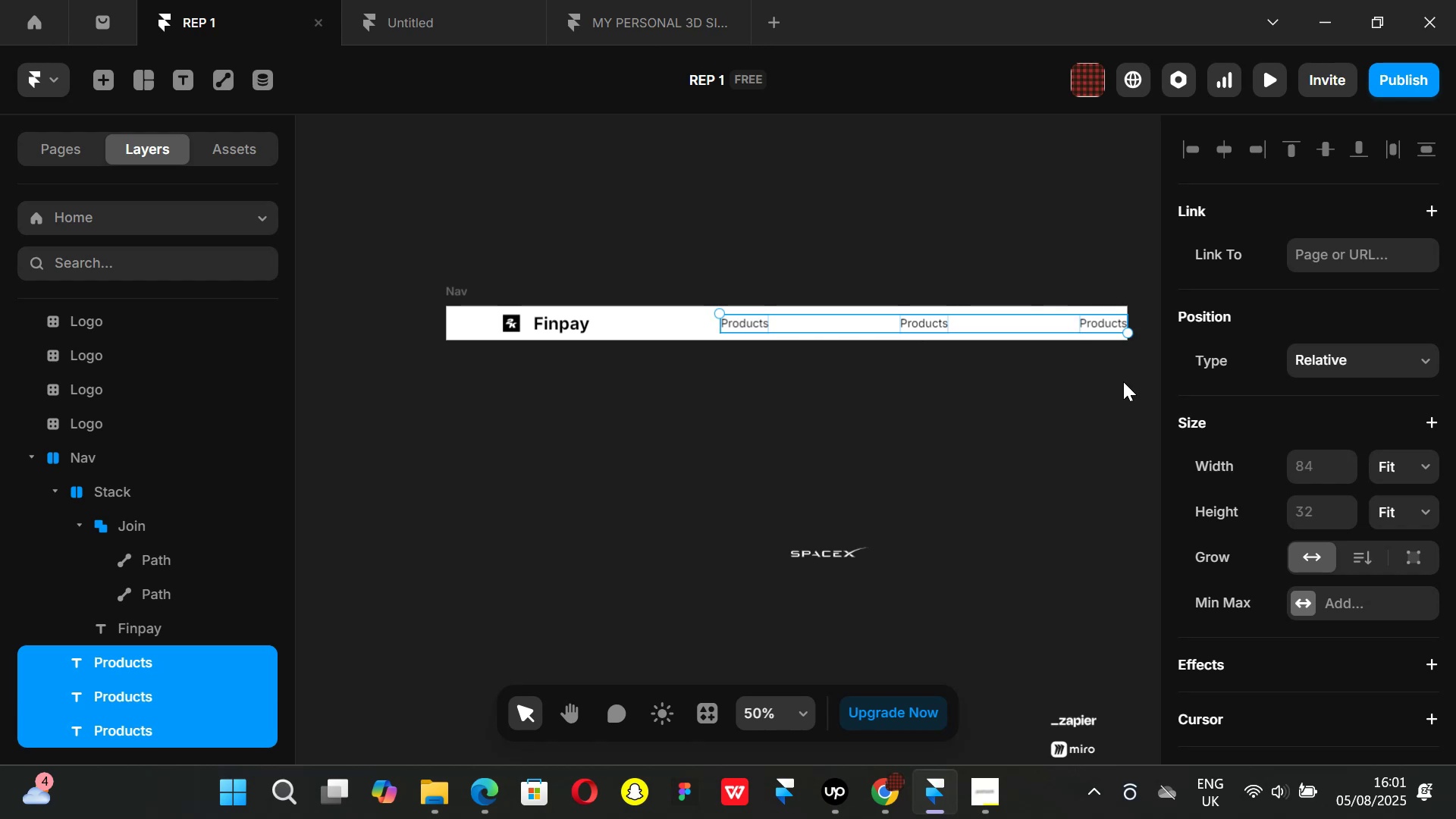 
key(Alt+Control+ControlLeft)
 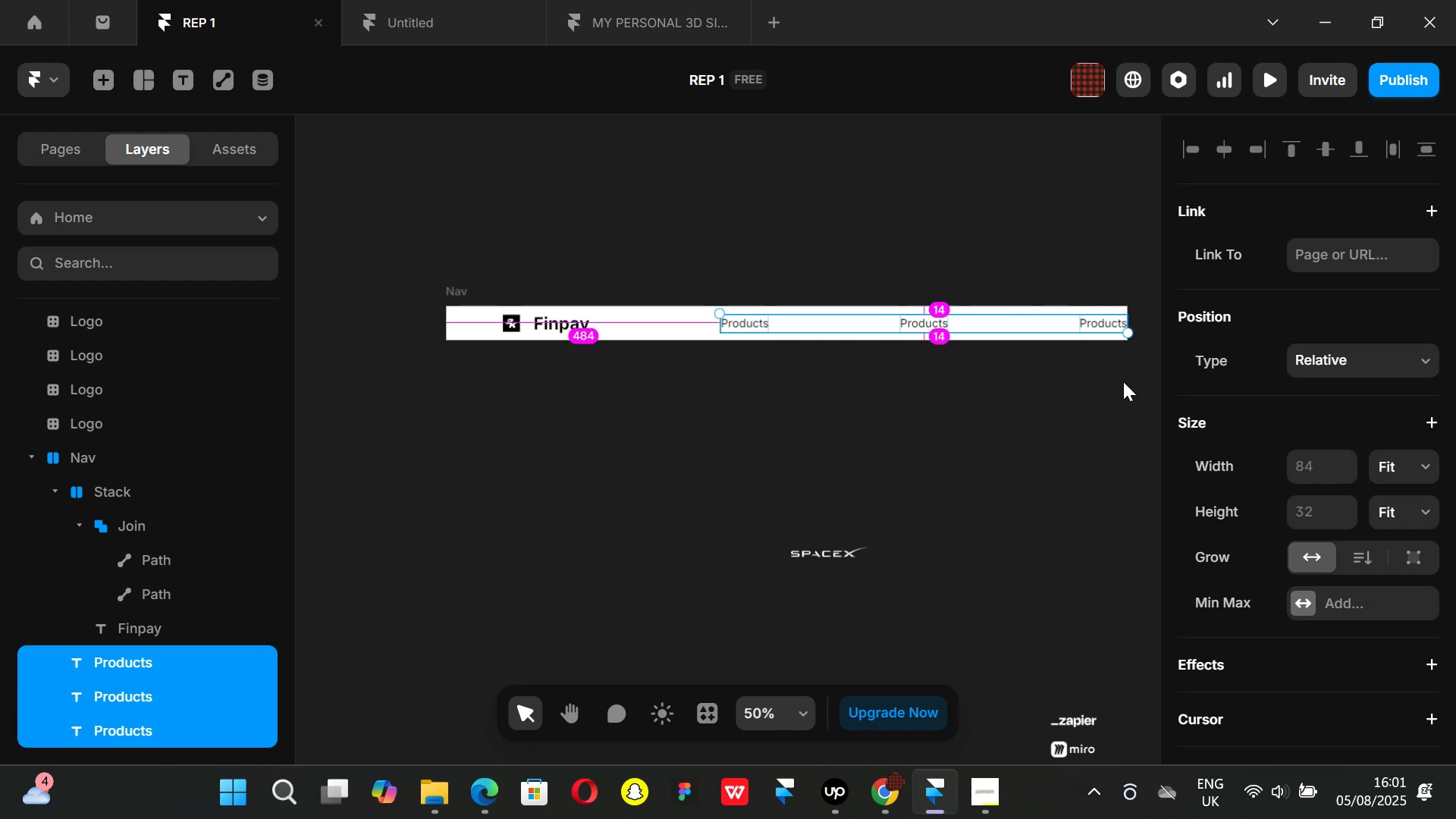 
key(Alt+Control+Enter)
 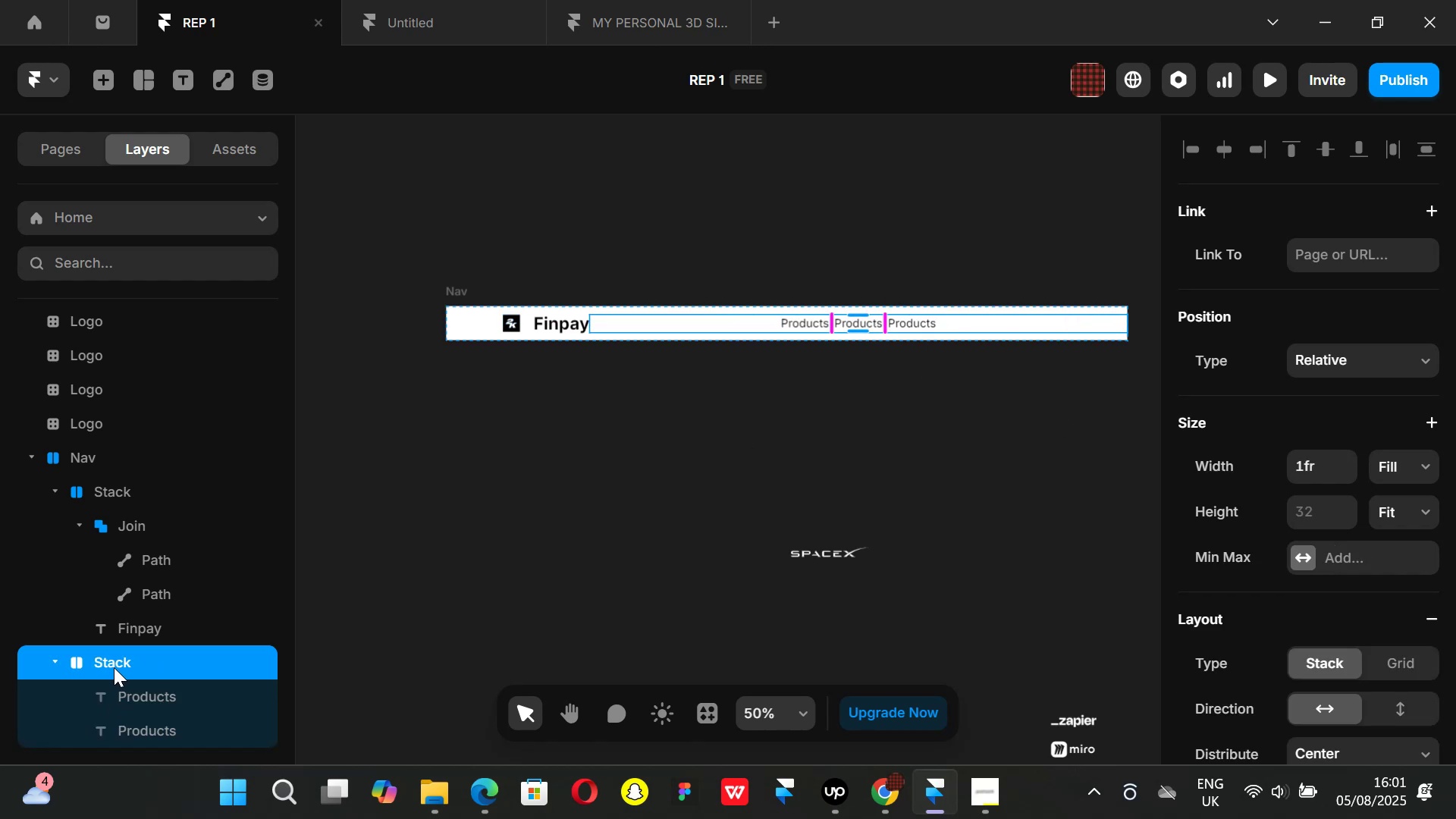 
double_click([110, 658])
 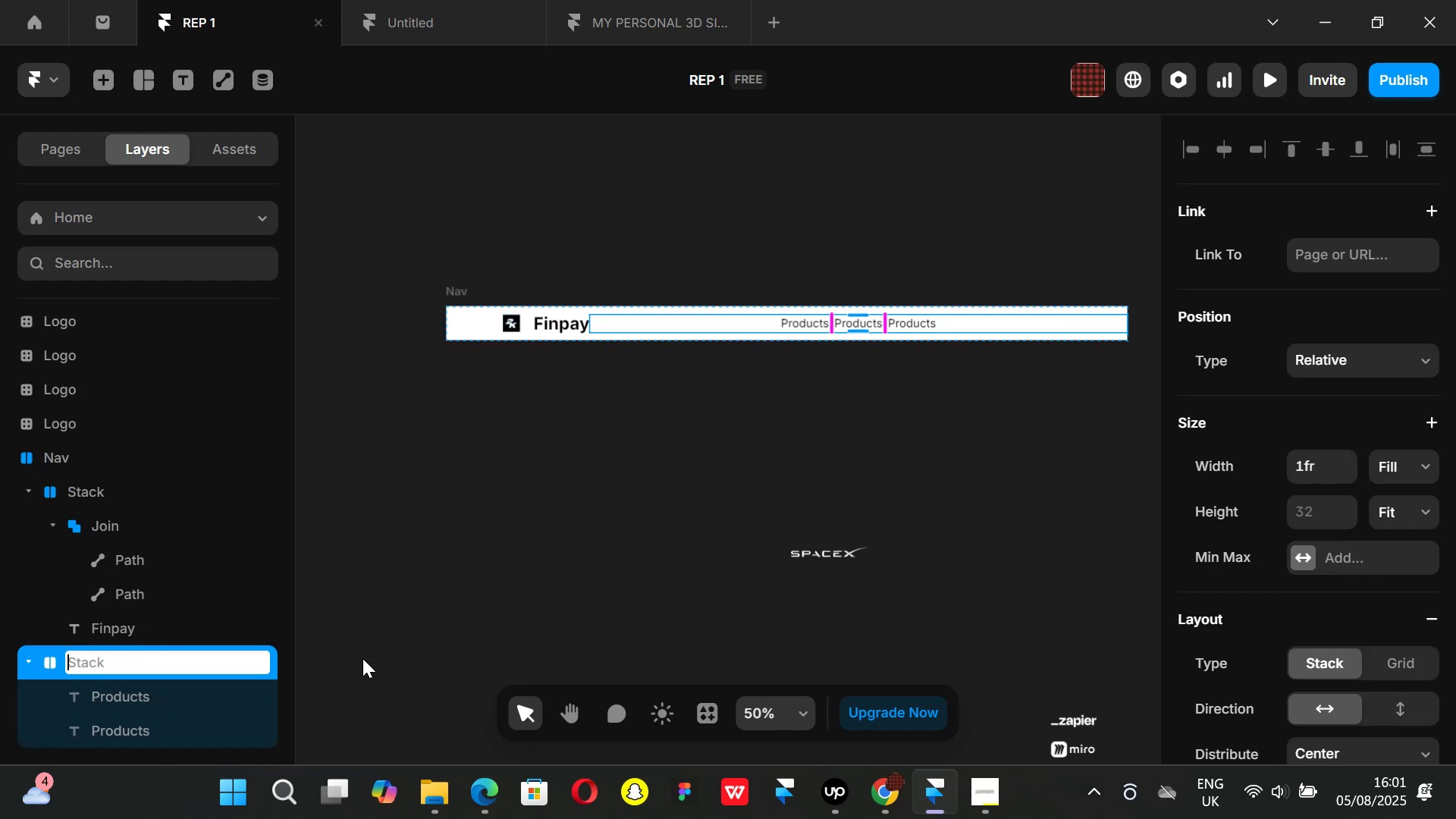 
type(Items)
 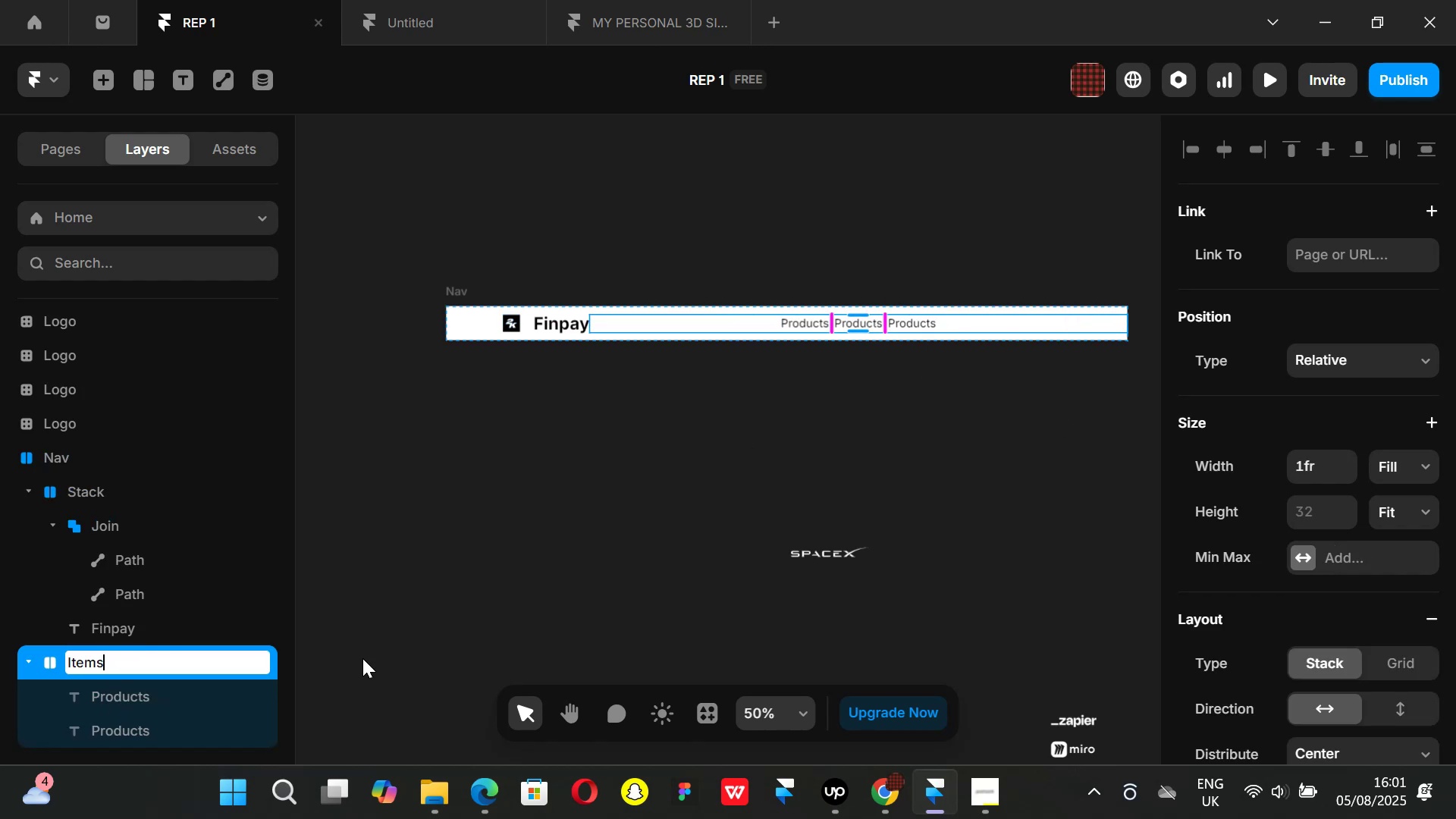 
key(Enter)
 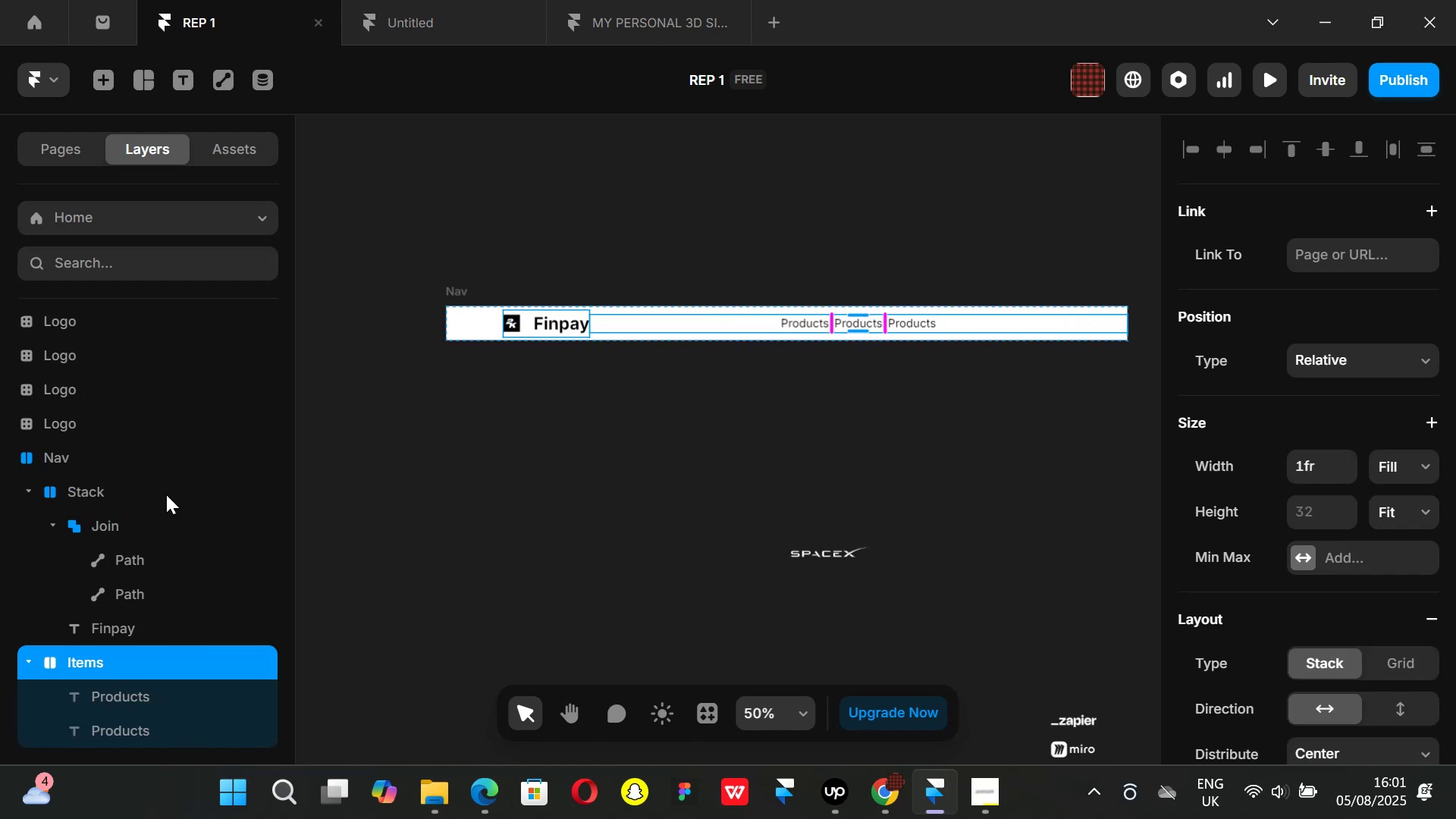 
left_click([111, 488])
 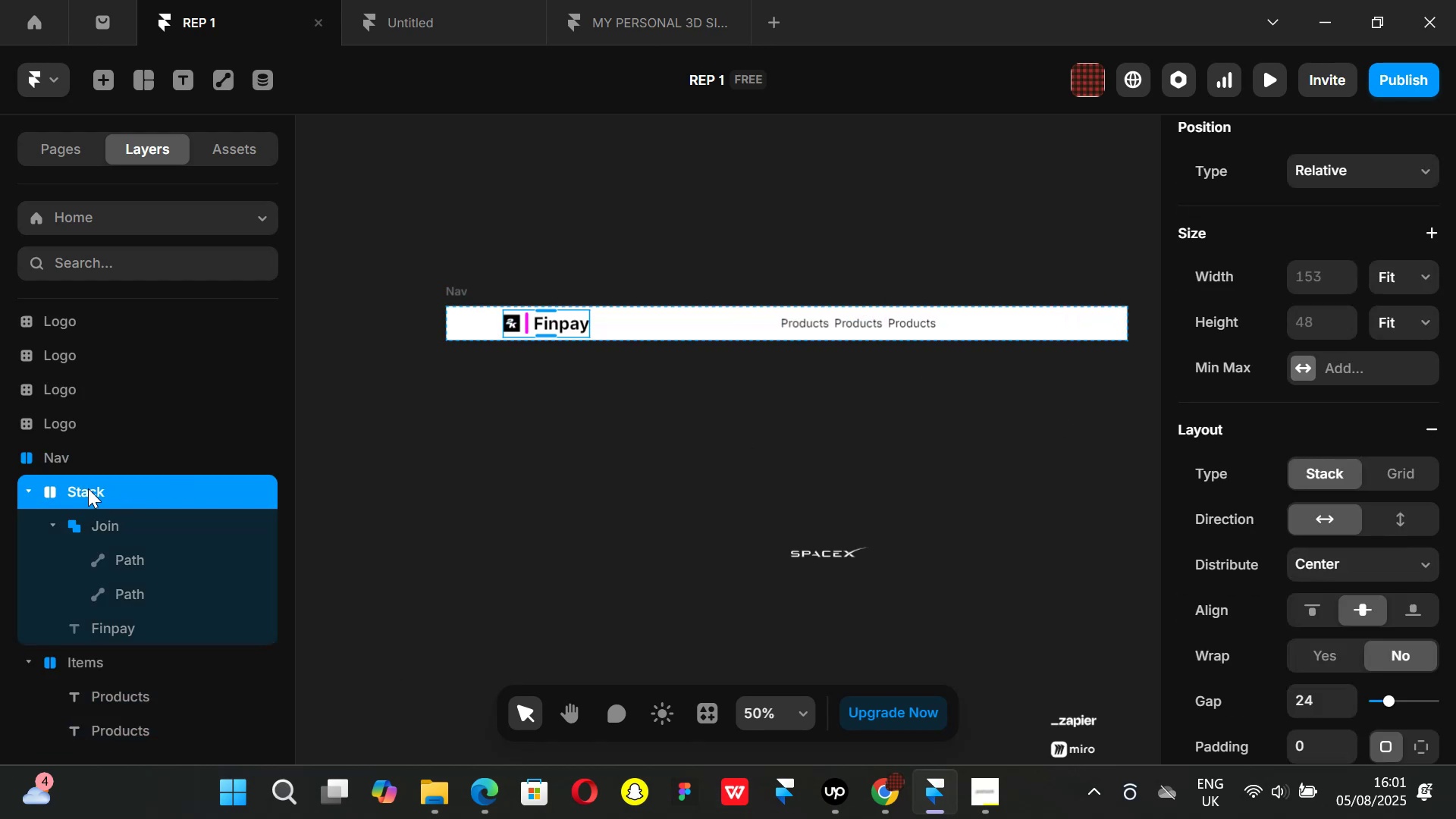 
double_click([88, 490])
 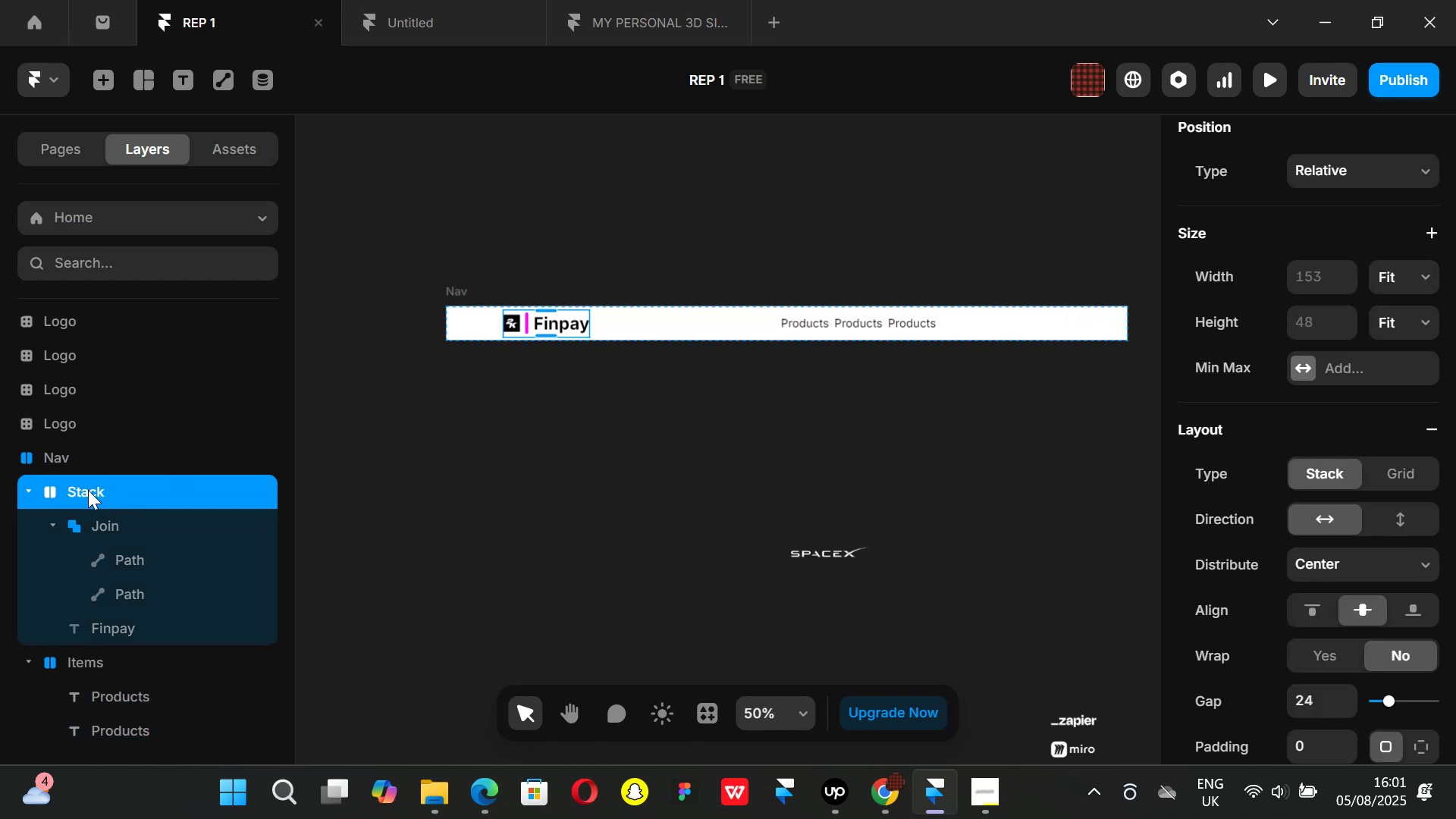 
left_click_drag(start_coordinate=[88, 490], to_coordinate=[97, 491])
 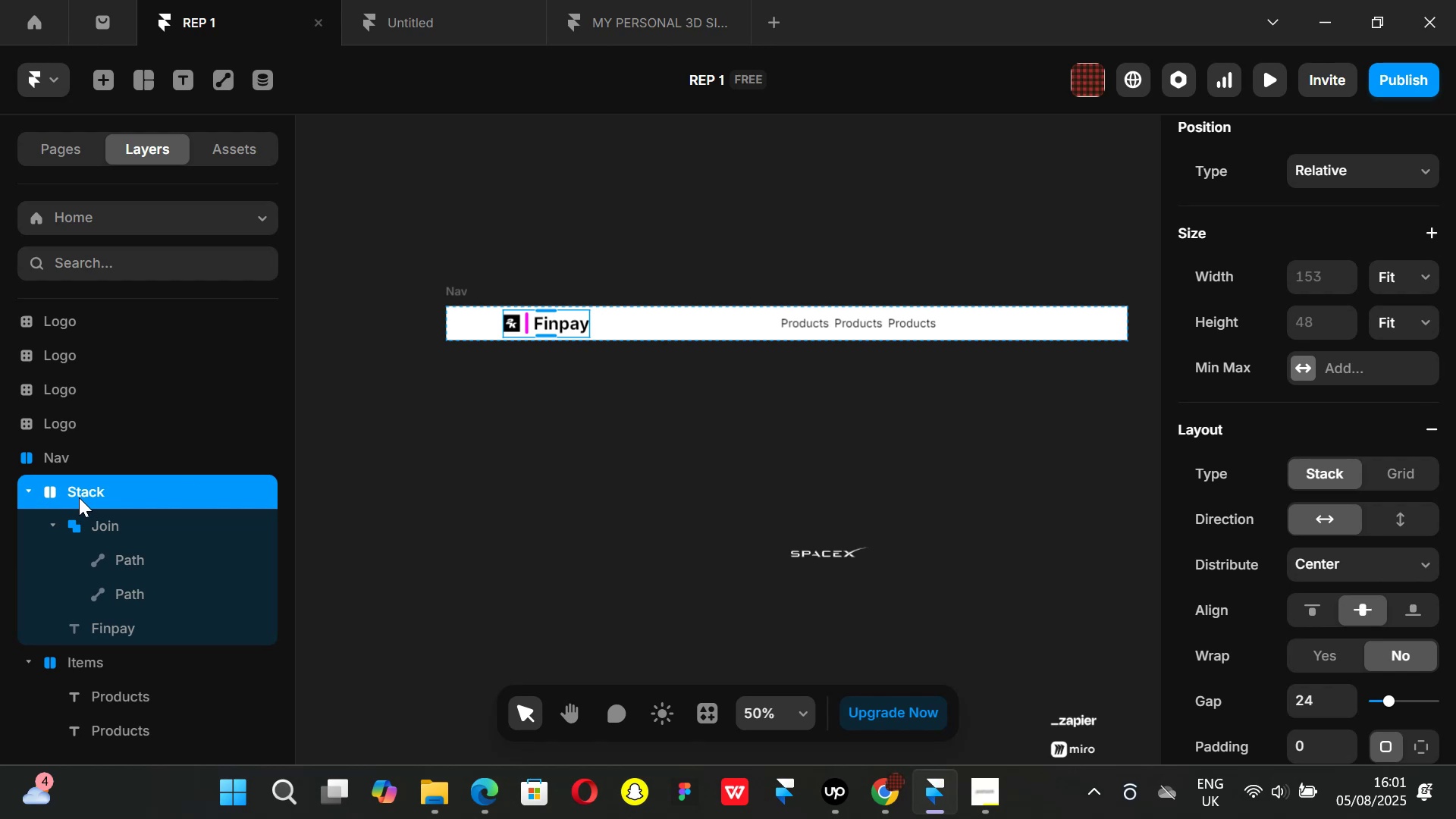 
double_click([80, 491])
 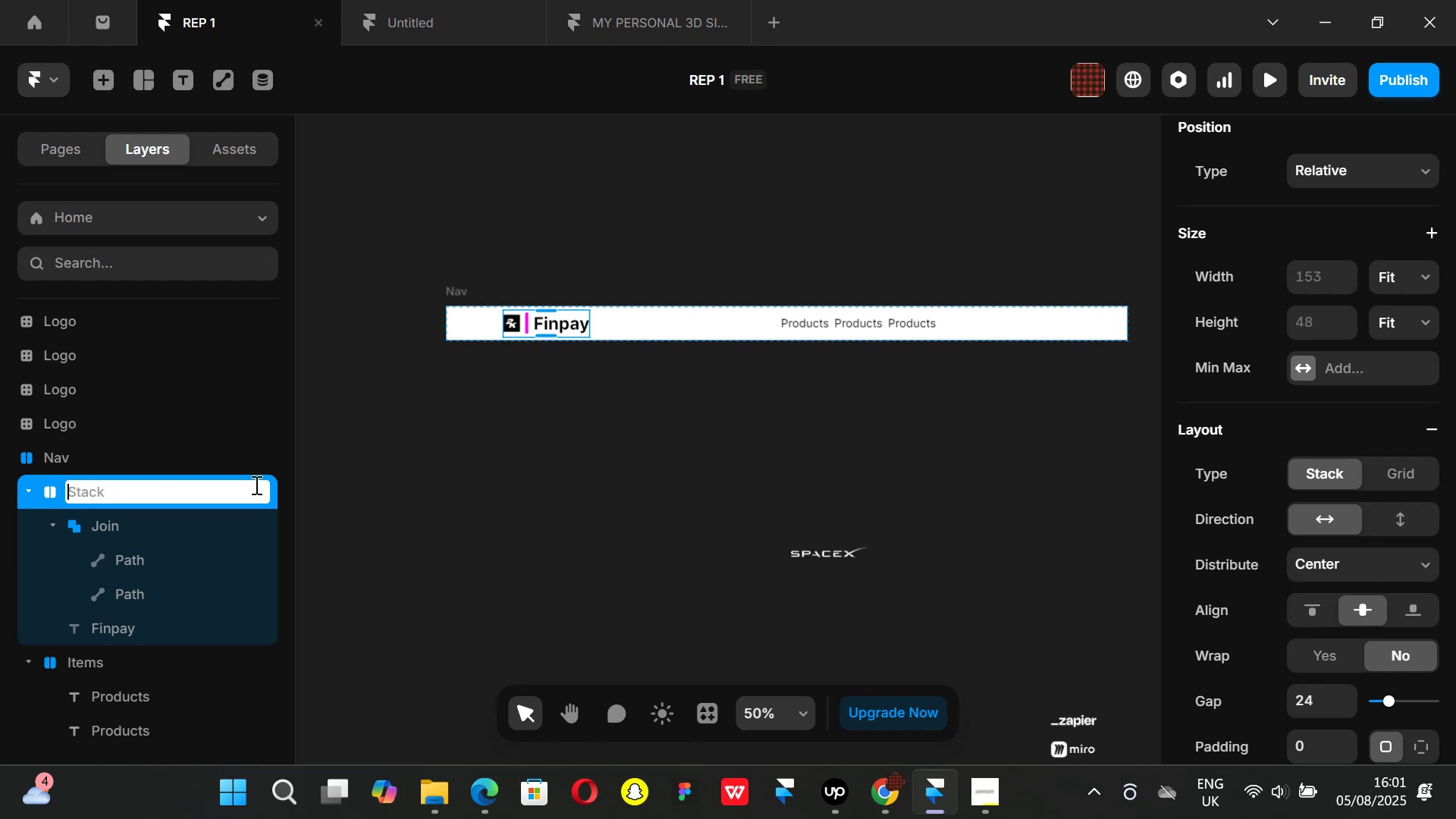 
type(Logo)
 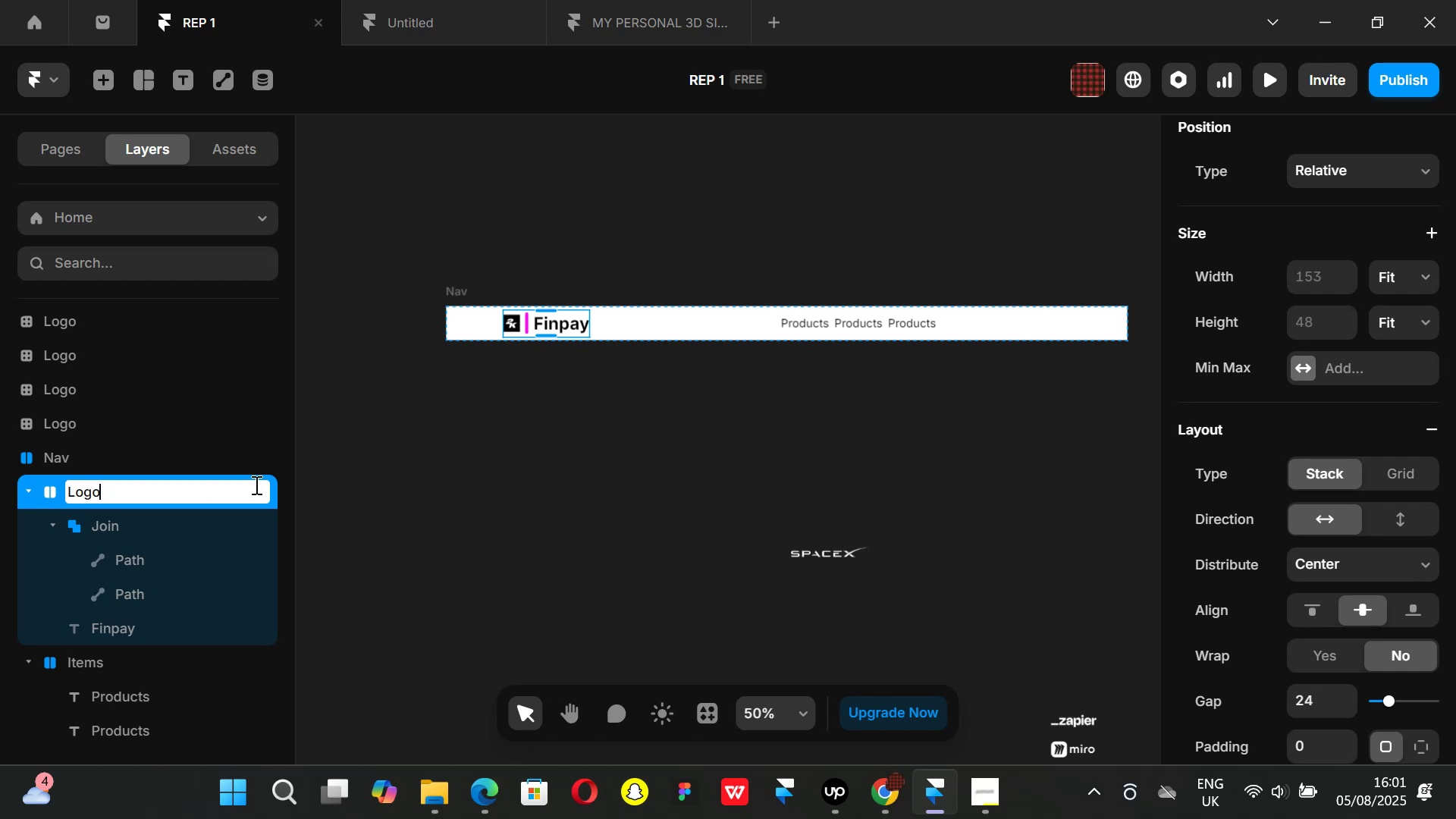 
key(Enter)
 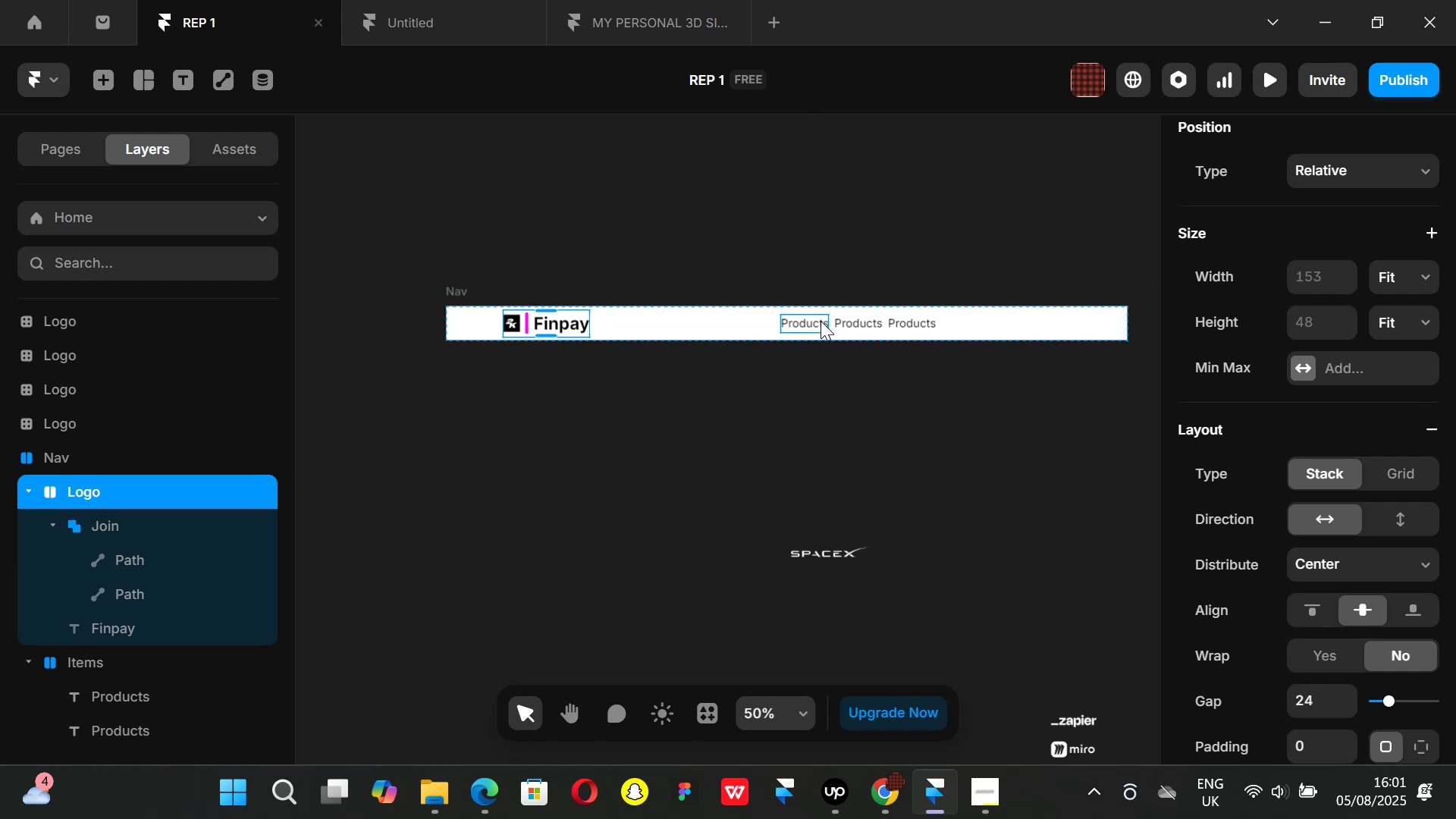 
left_click([832, 321])
 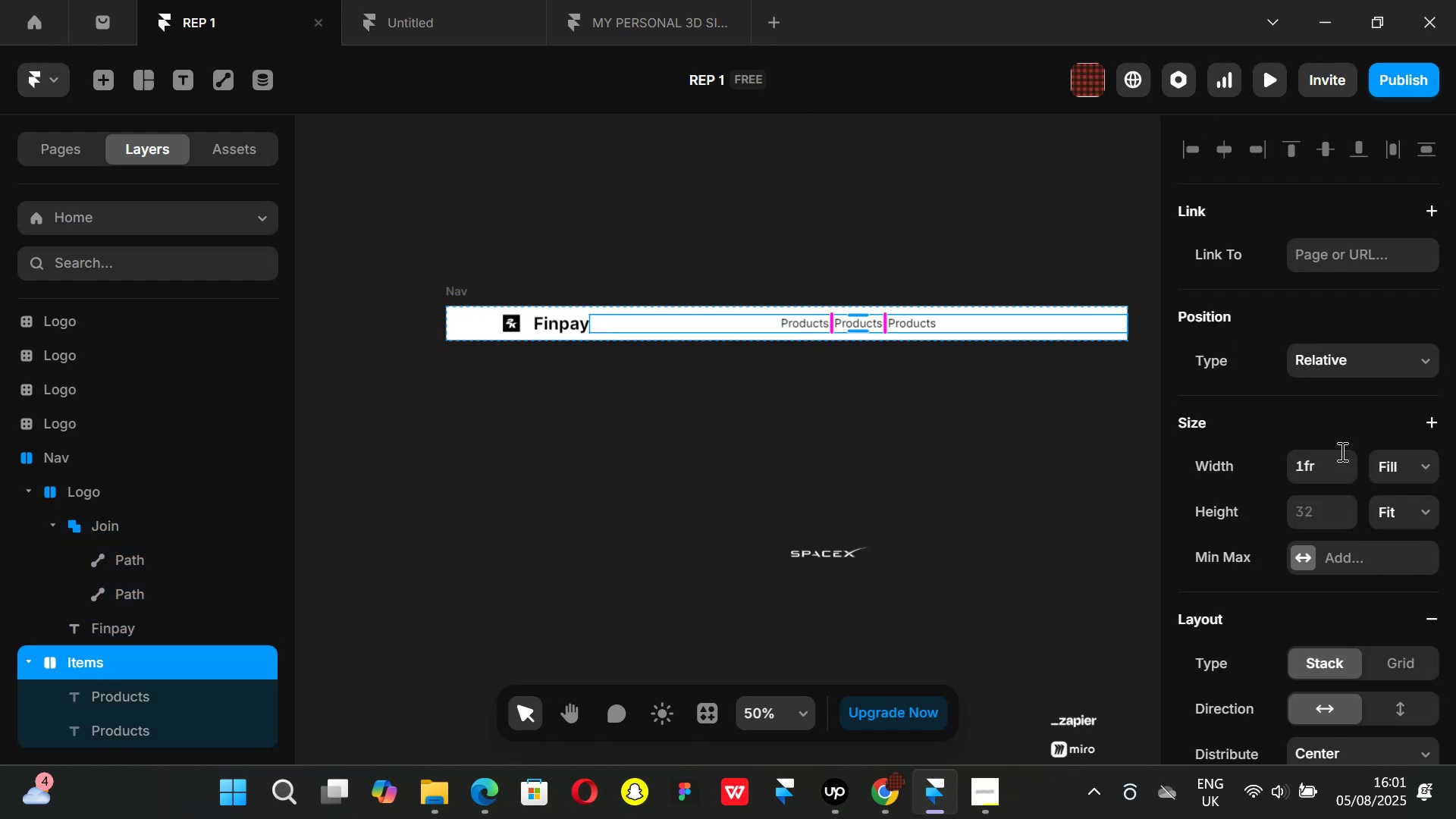 
scroll: coordinate [1323, 462], scroll_direction: up, amount: 1.0
 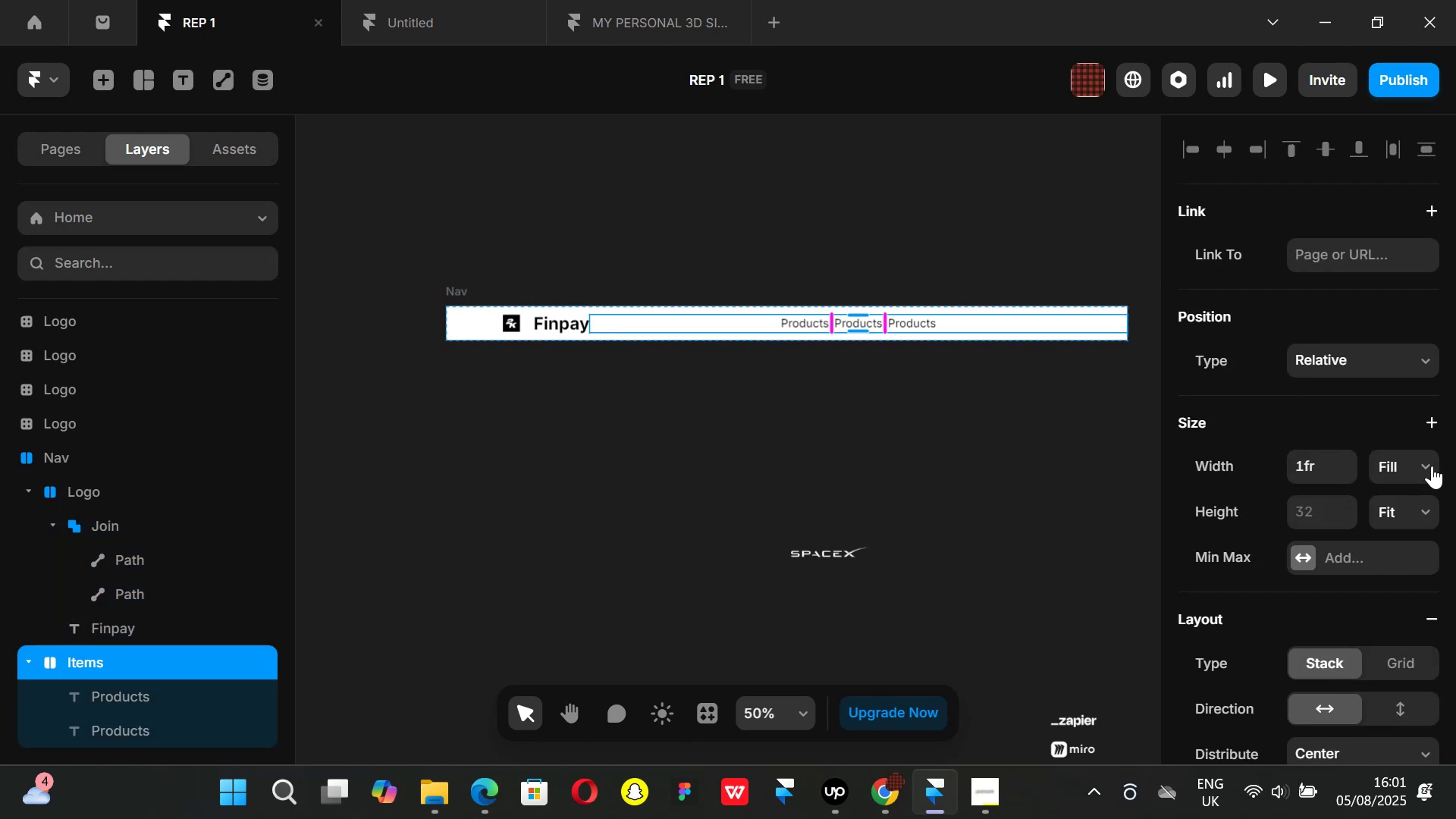 
left_click([1423, 466])
 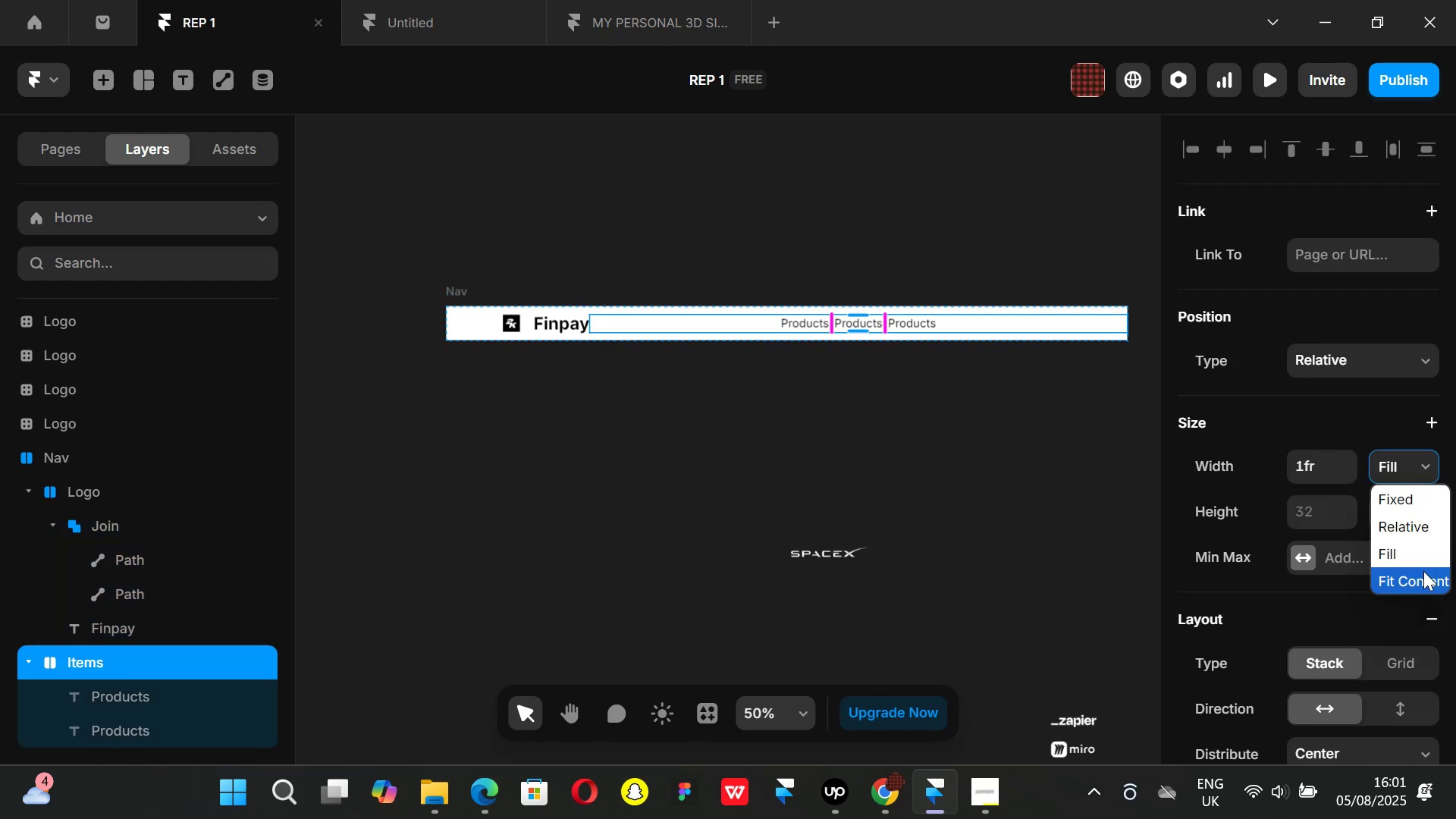 
left_click([1423, 573])
 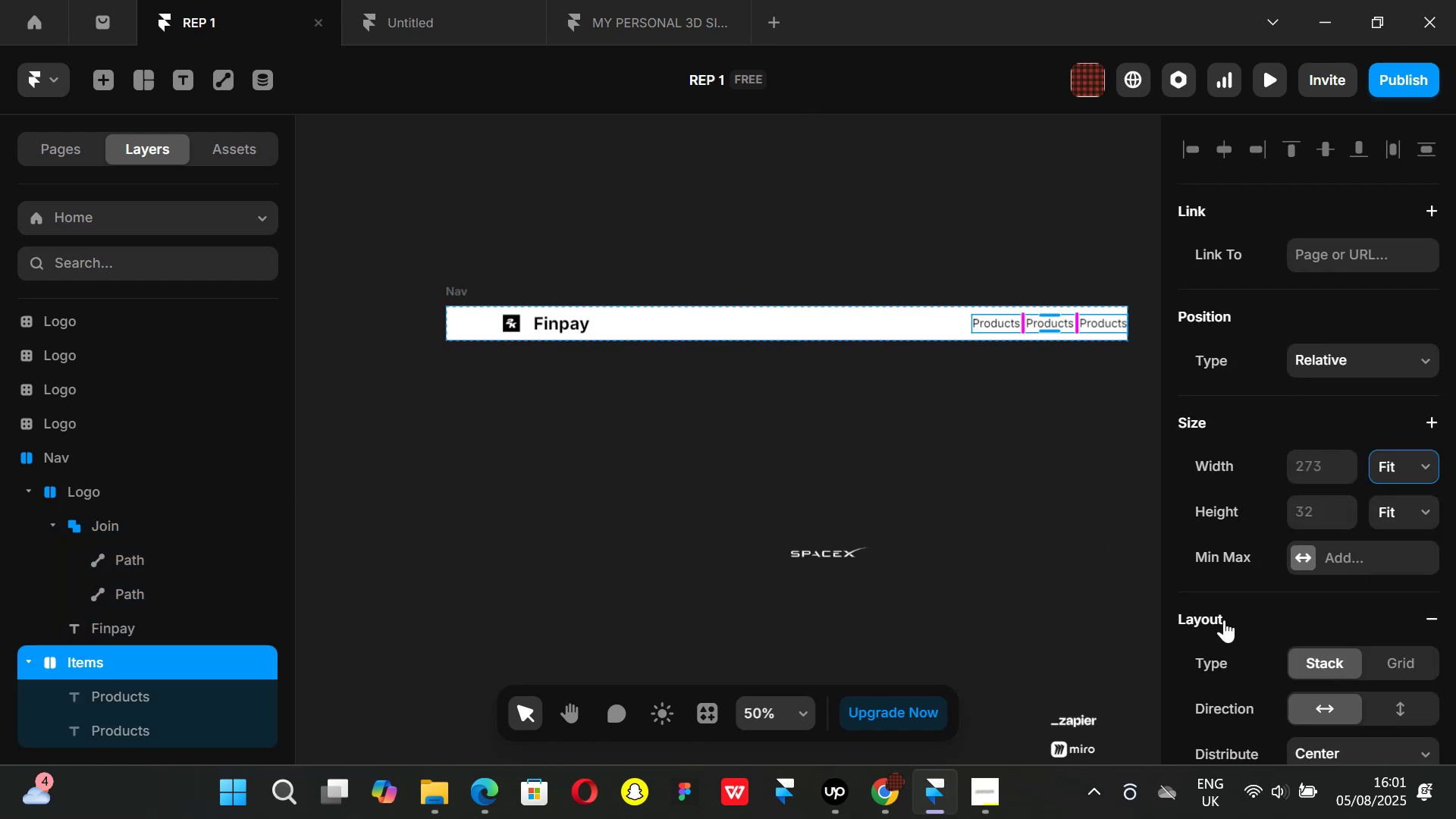 
scroll: coordinate [1345, 651], scroll_direction: down, amount: 2.0
 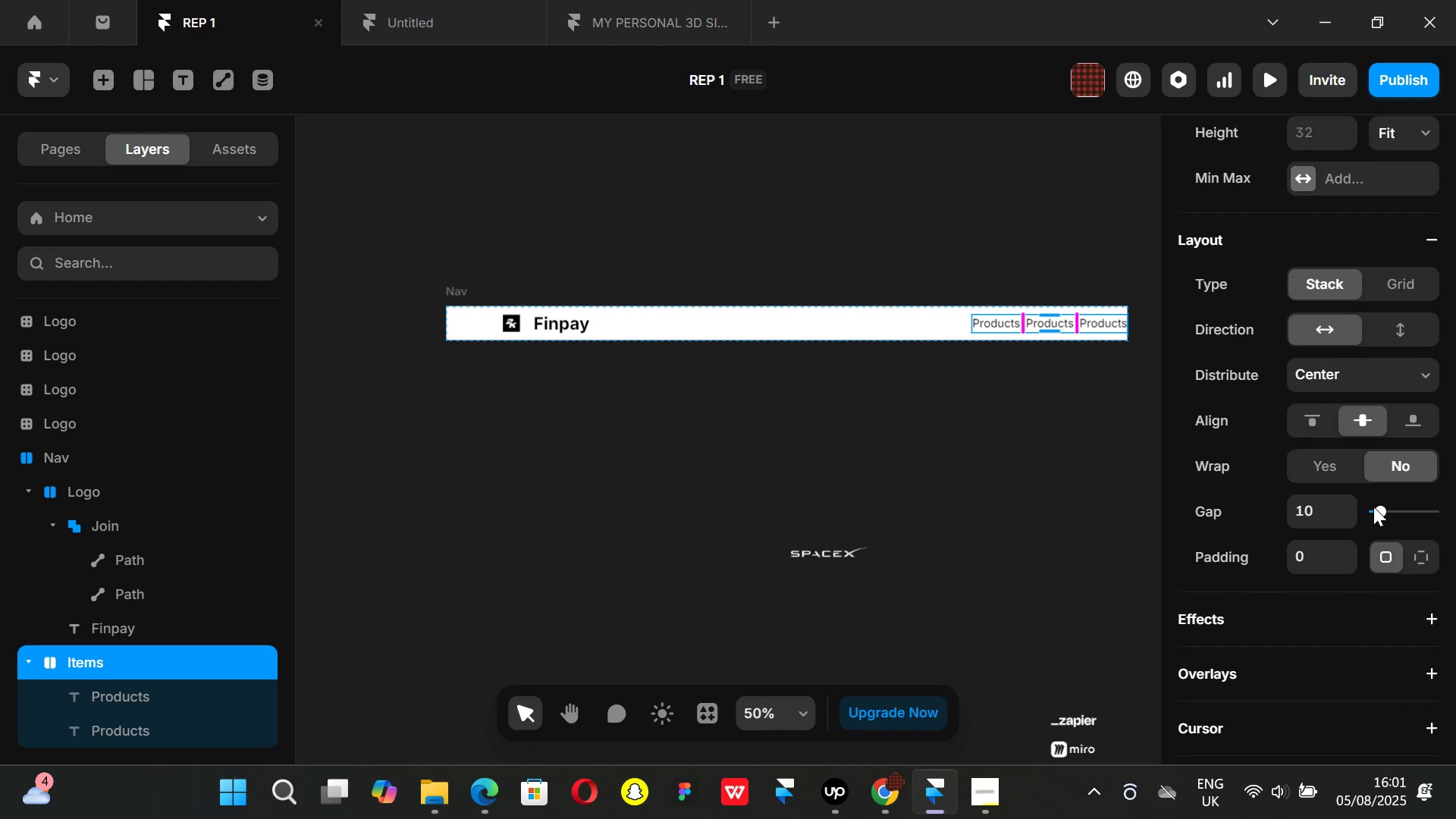 
left_click_drag(start_coordinate=[1375, 504], to_coordinate=[1395, 510])
 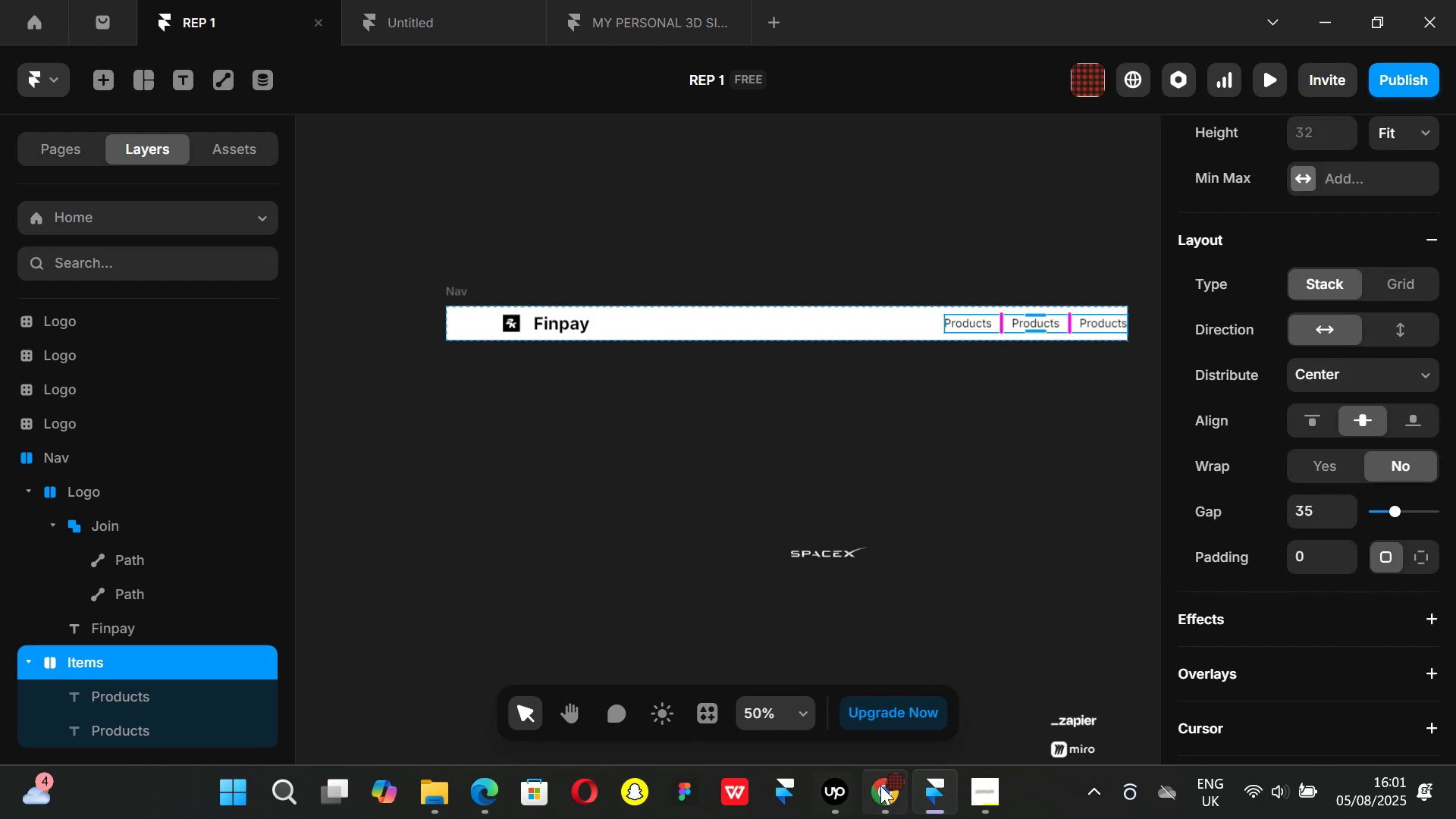 
left_click([880, 786])
 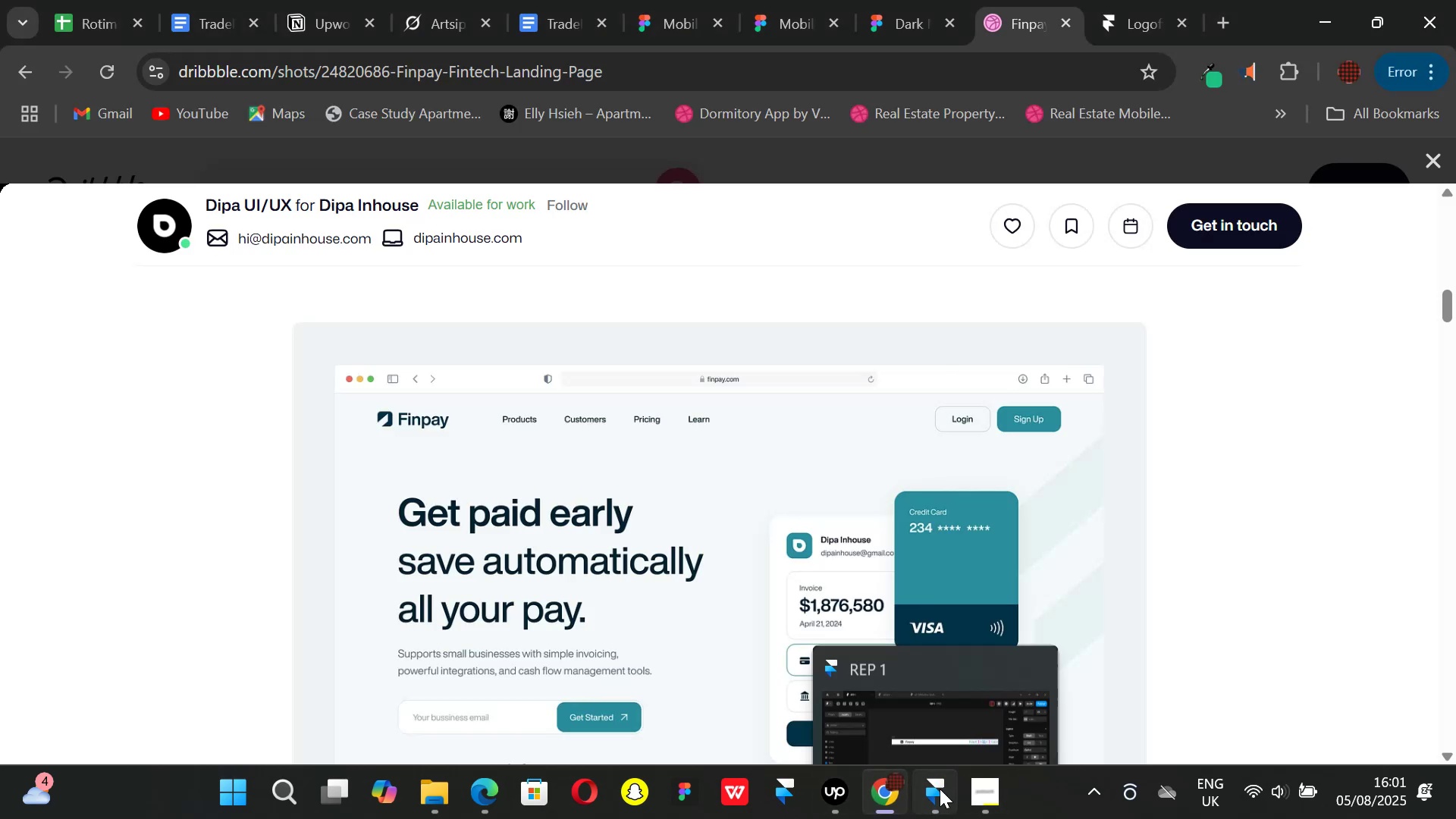 
left_click([940, 789])
 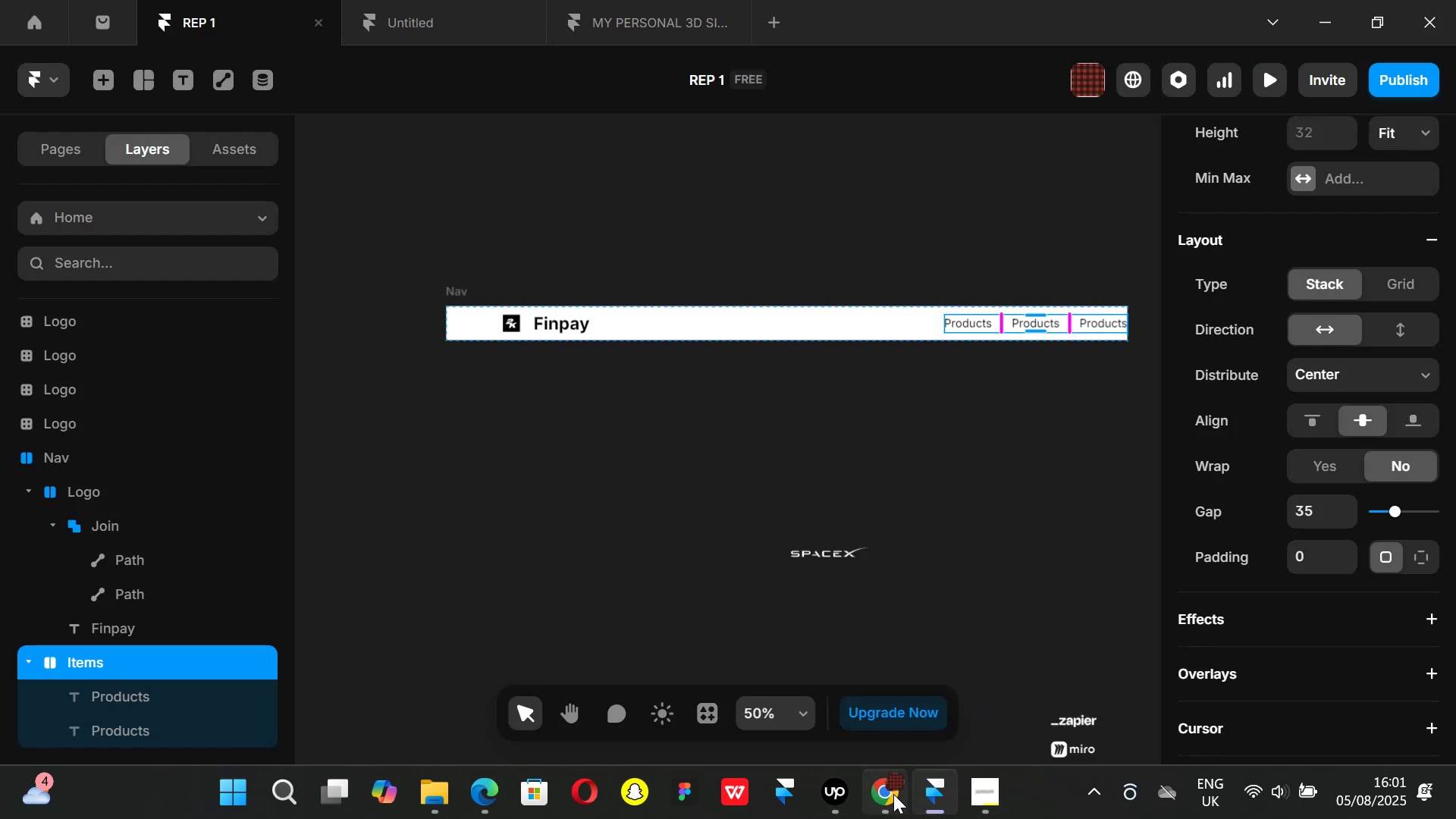 
left_click([891, 794])
 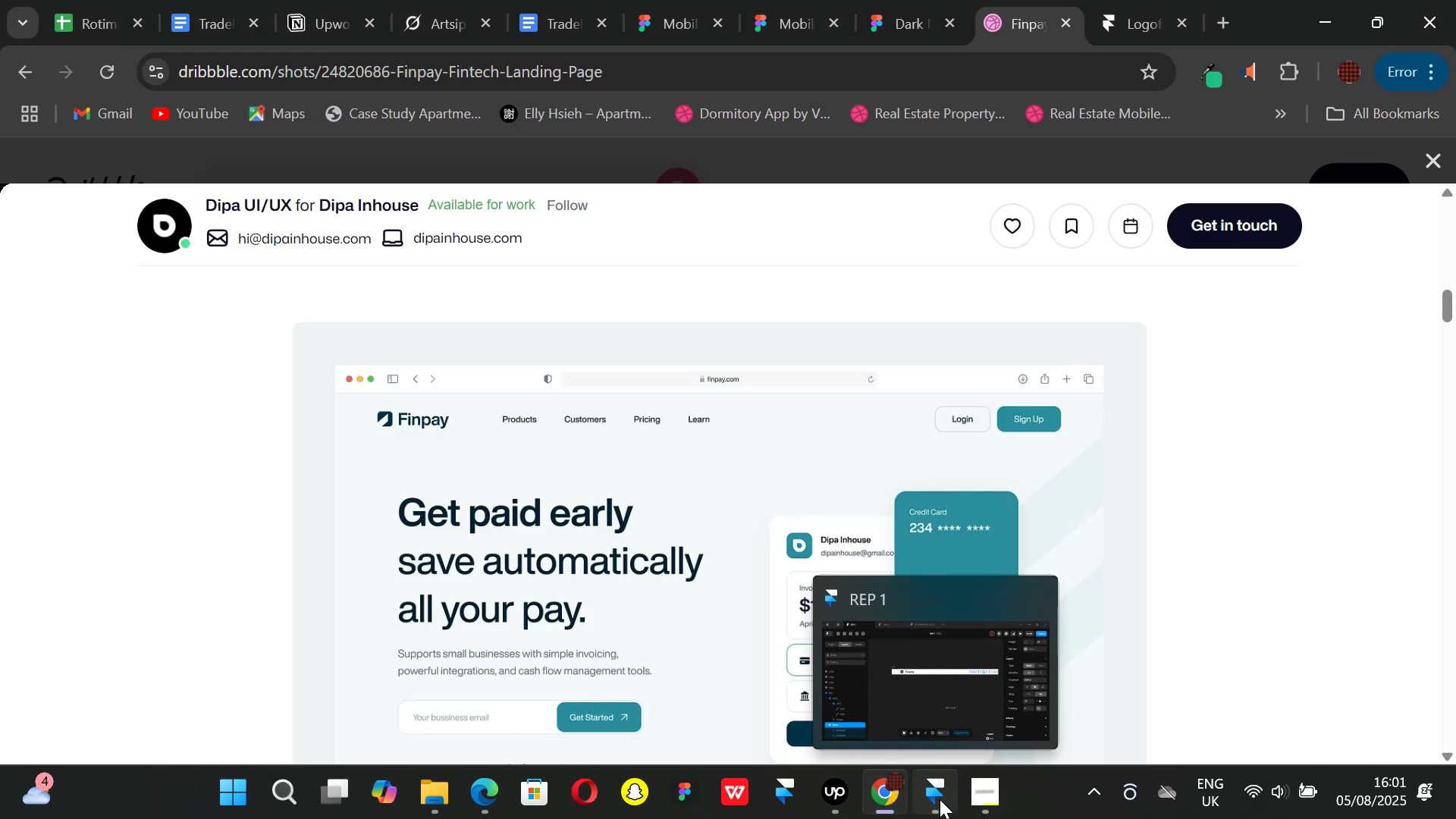 
left_click([940, 799])
 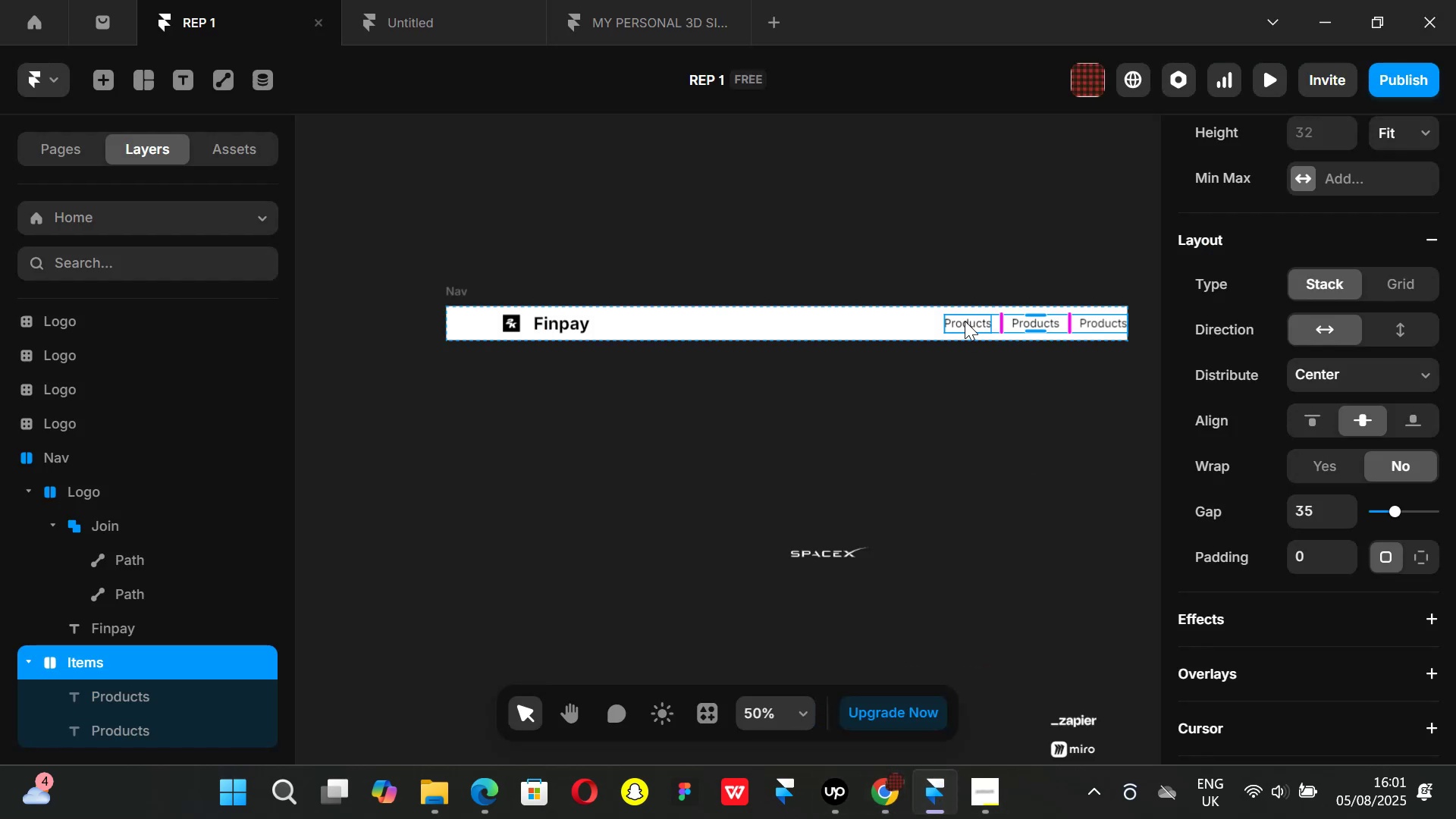 
left_click([965, 321])
 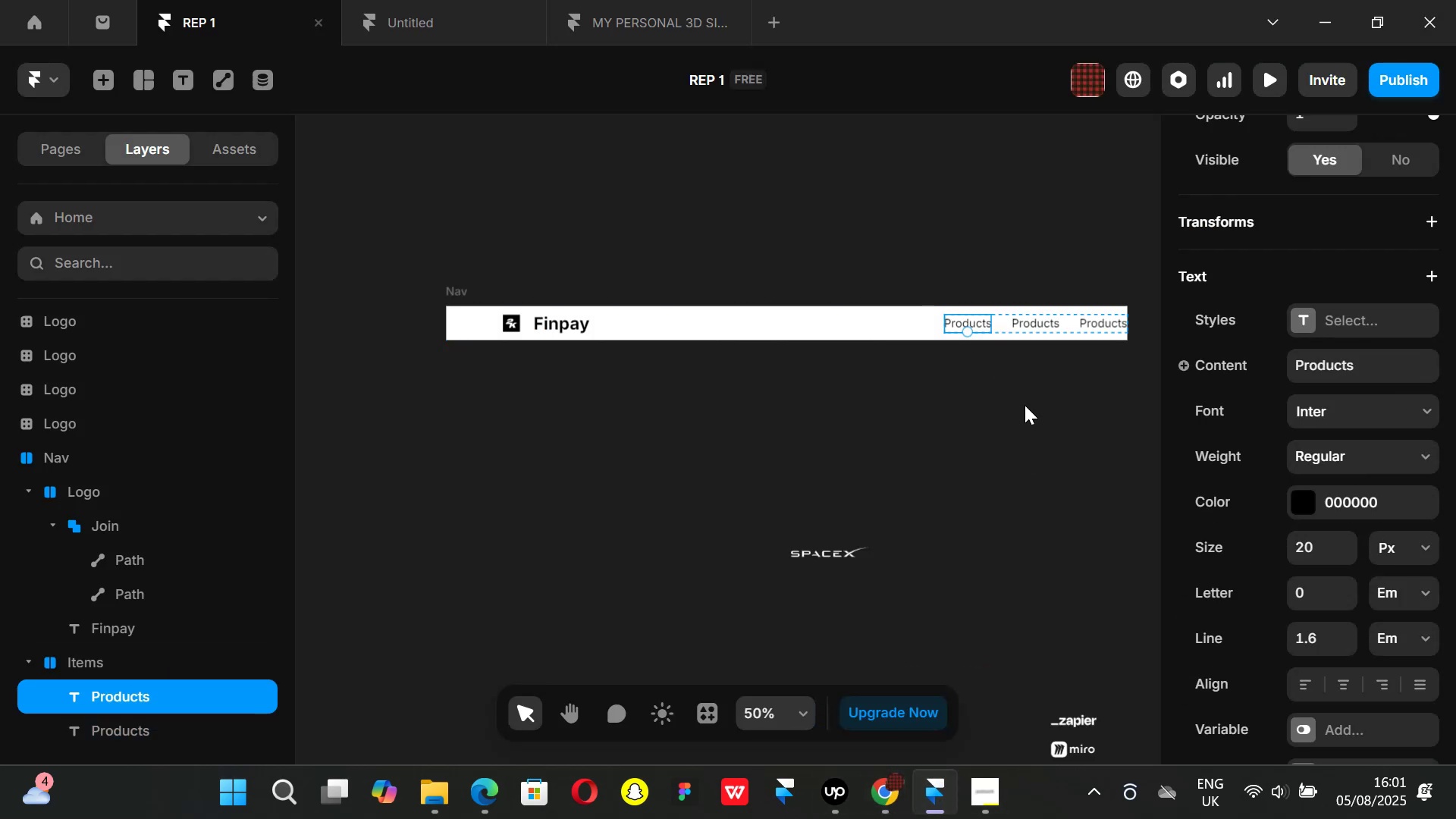 
key(Control+ControlLeft)
 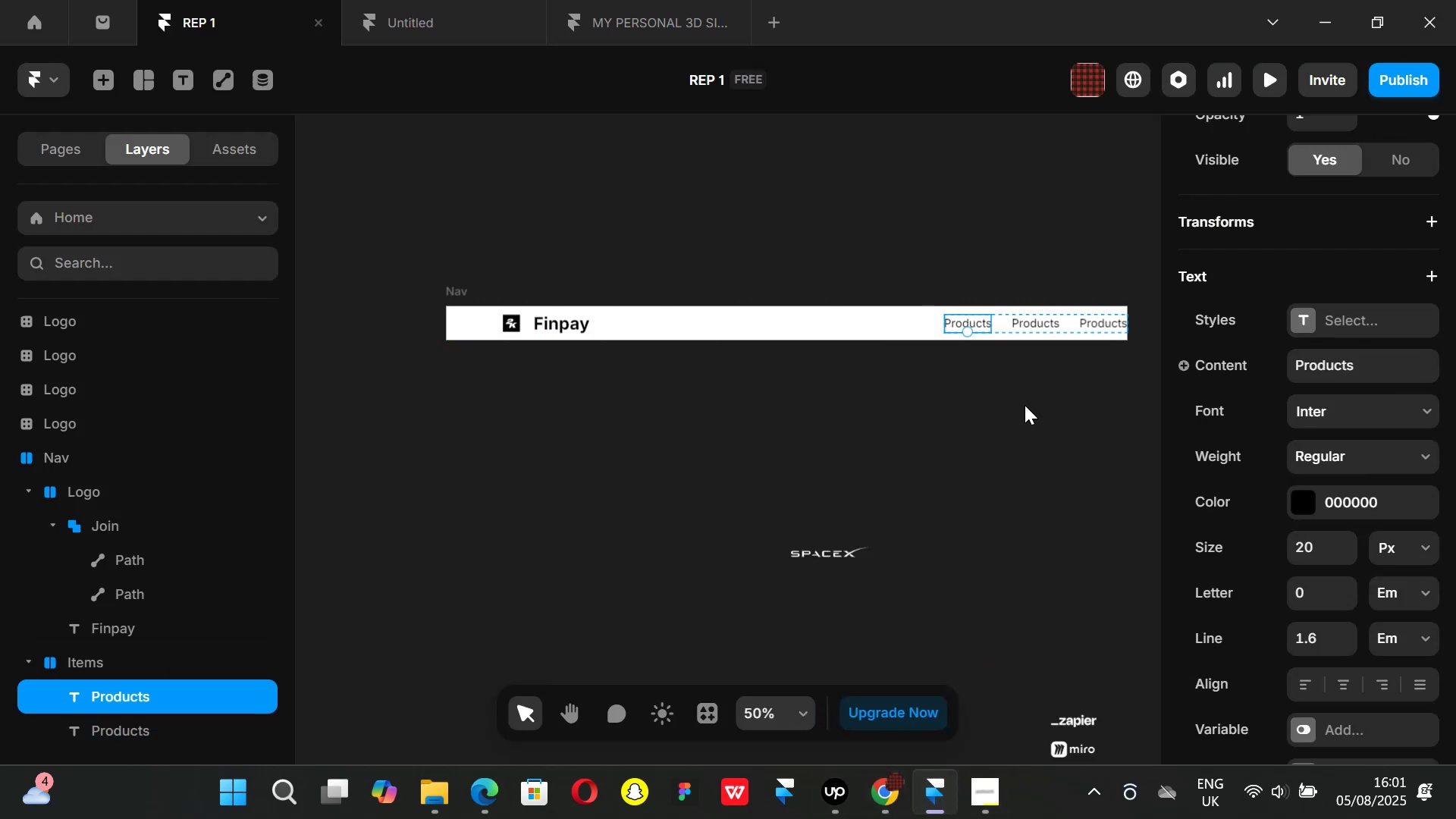 
key(Control+D)
 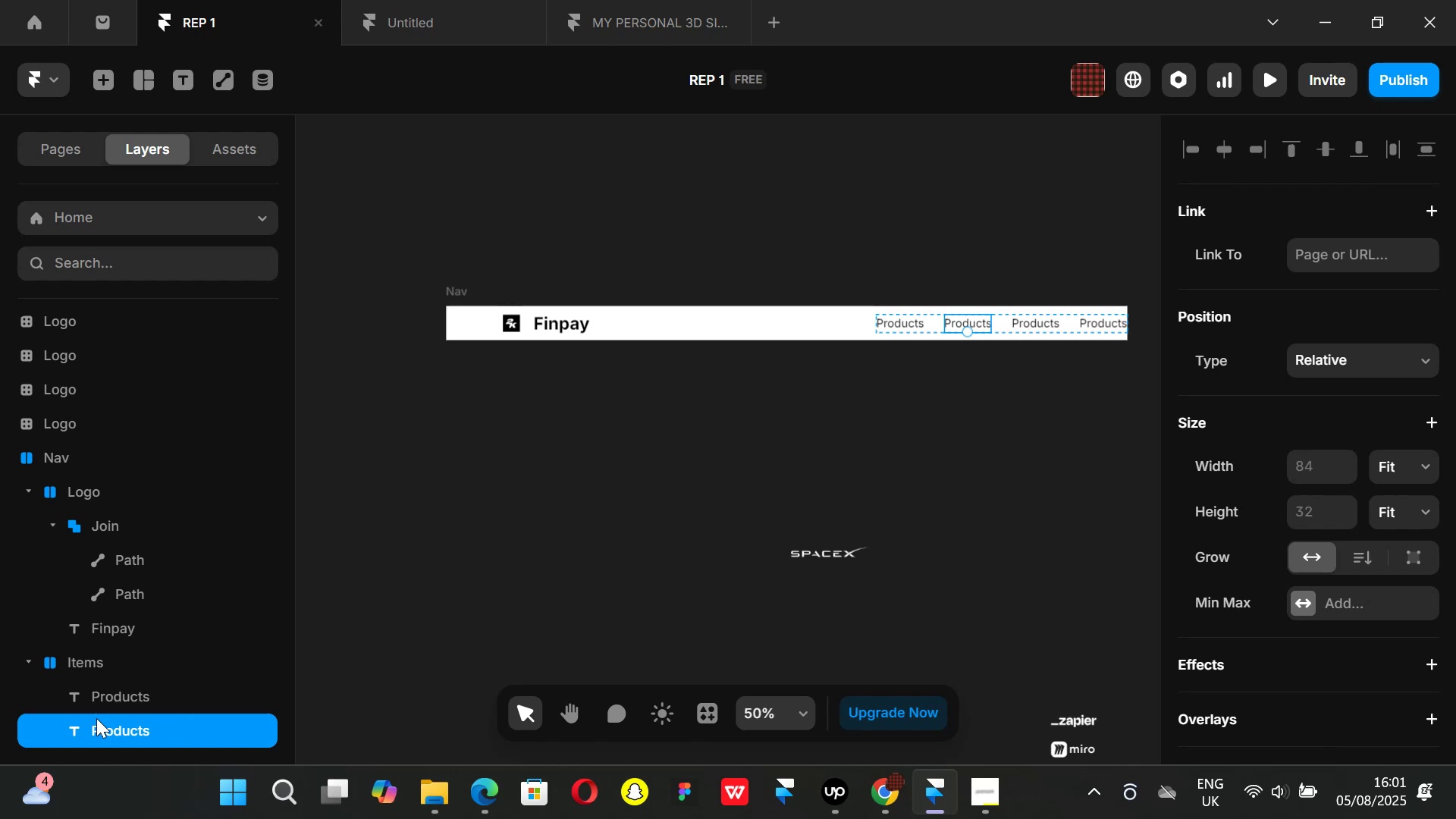 
left_click([80, 657])
 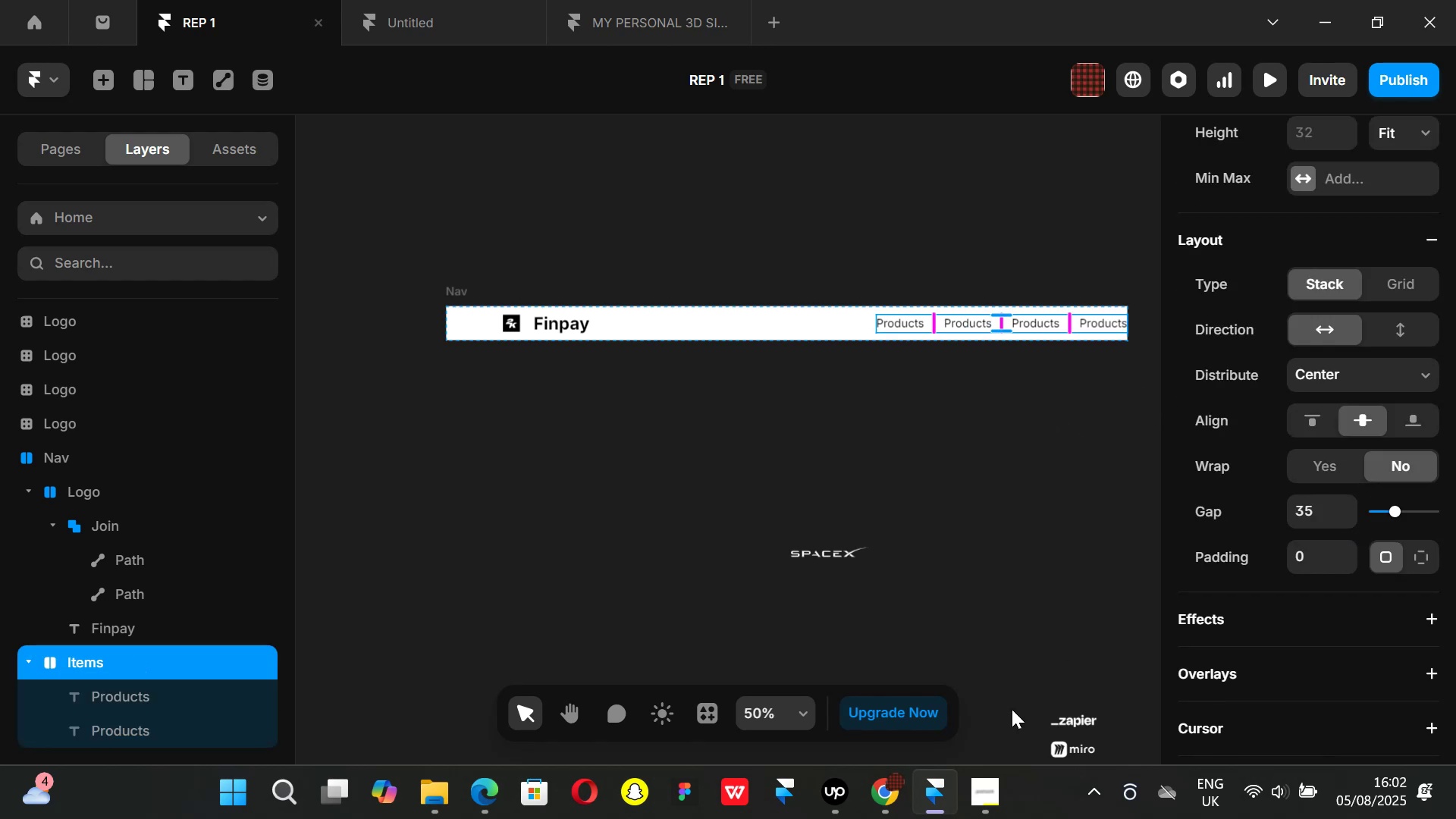 
left_click([888, 794])
 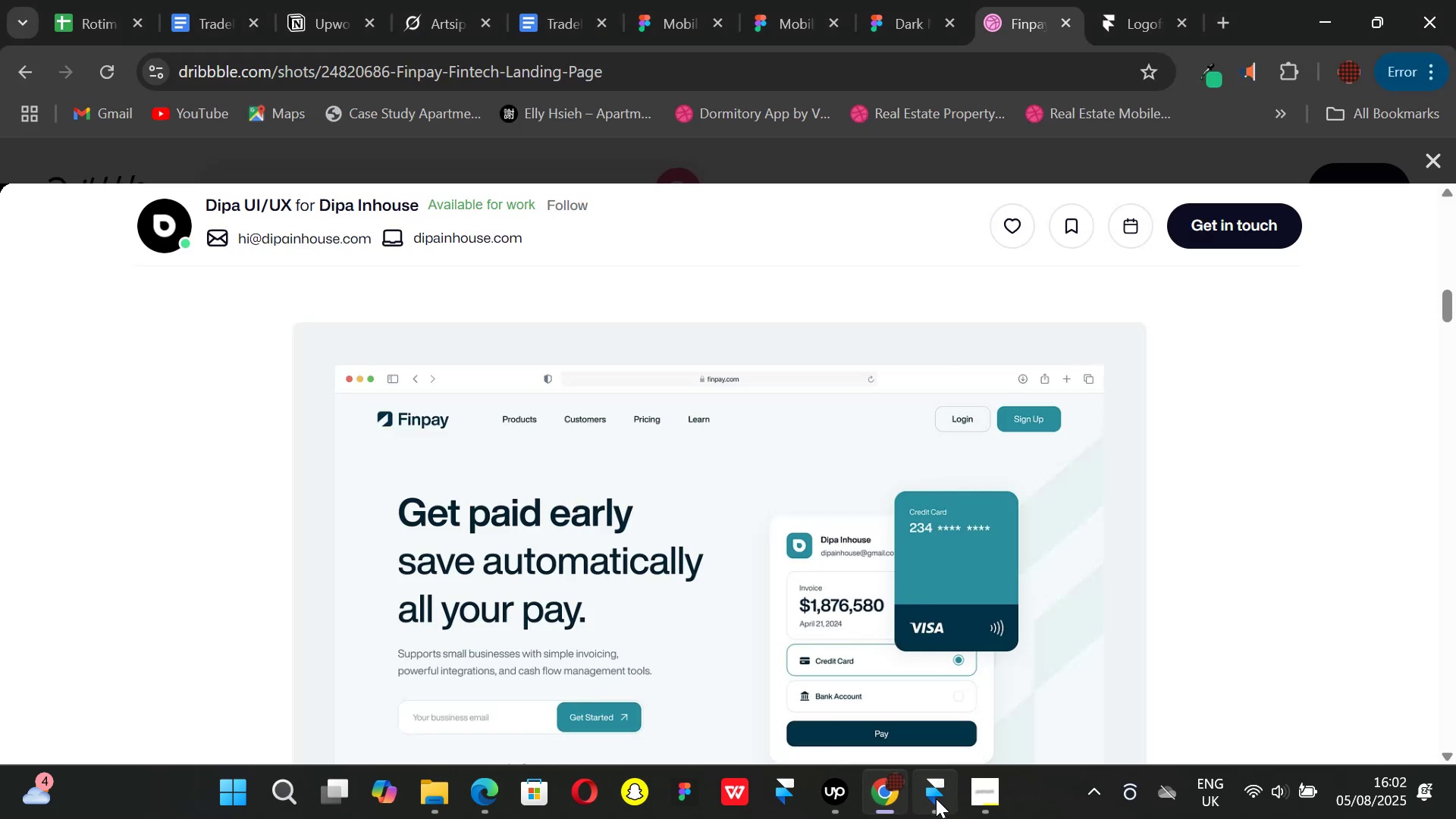 
left_click([936, 799])
 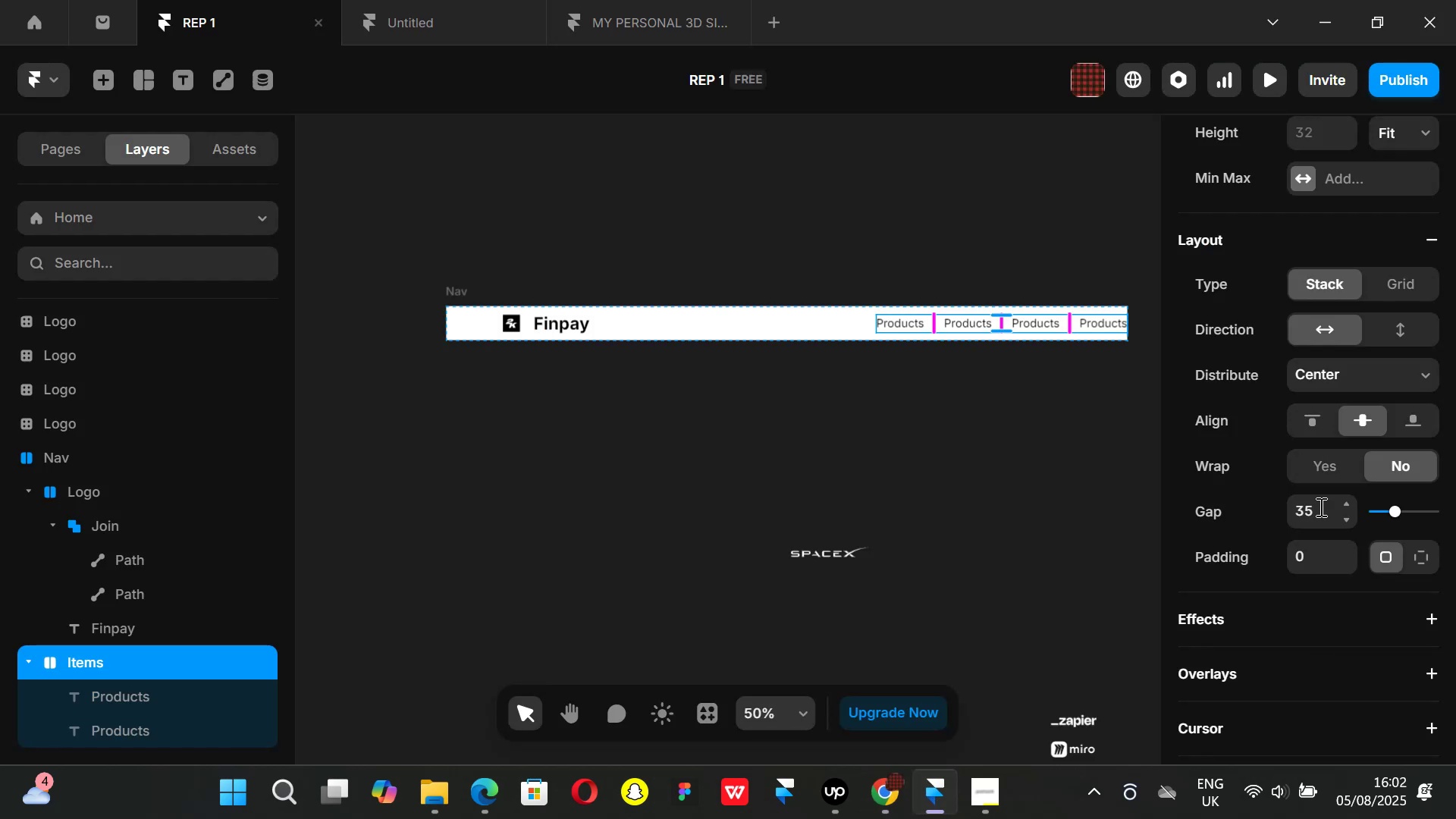 
left_click([1320, 507])
 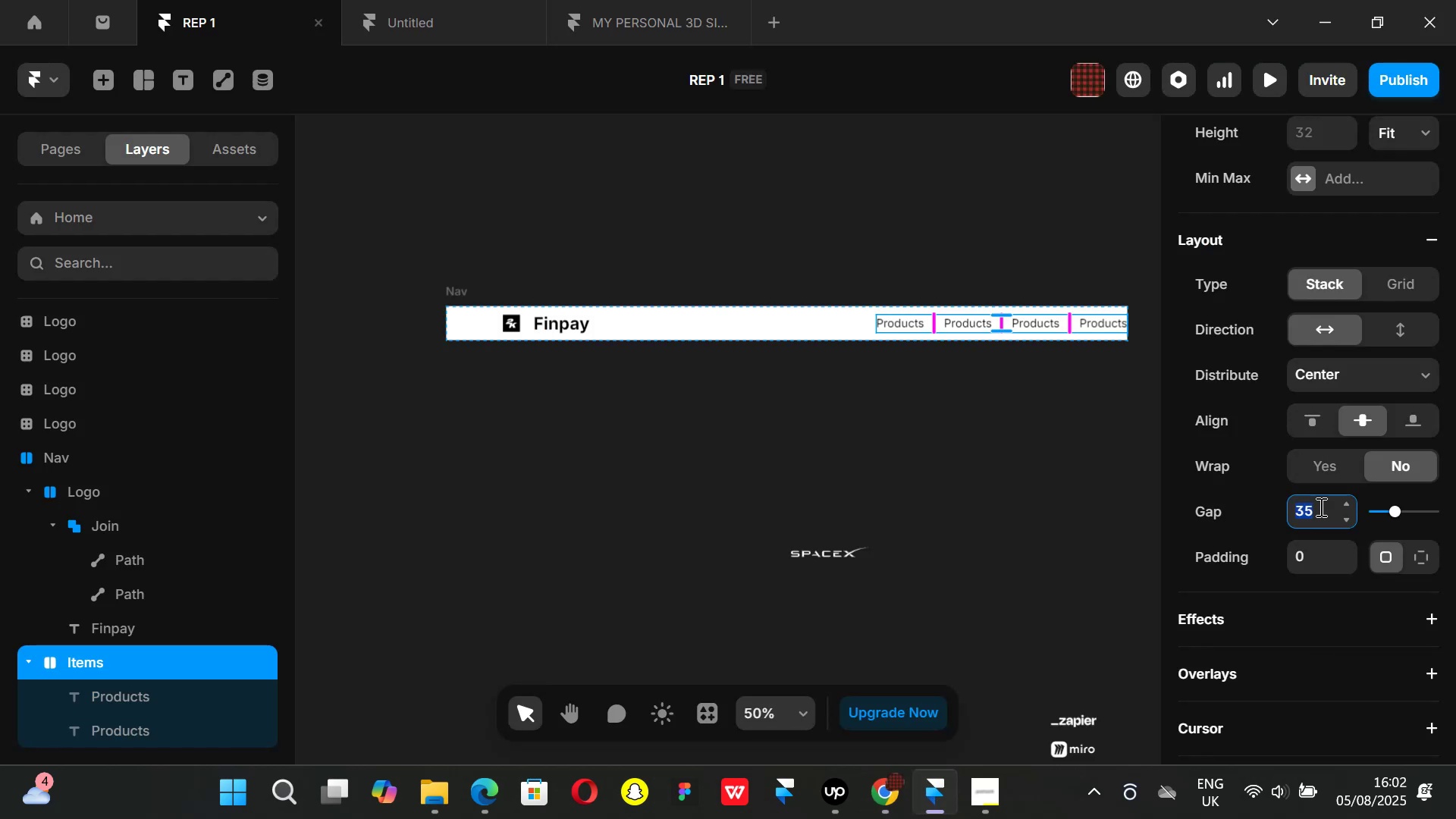 
type(60)
 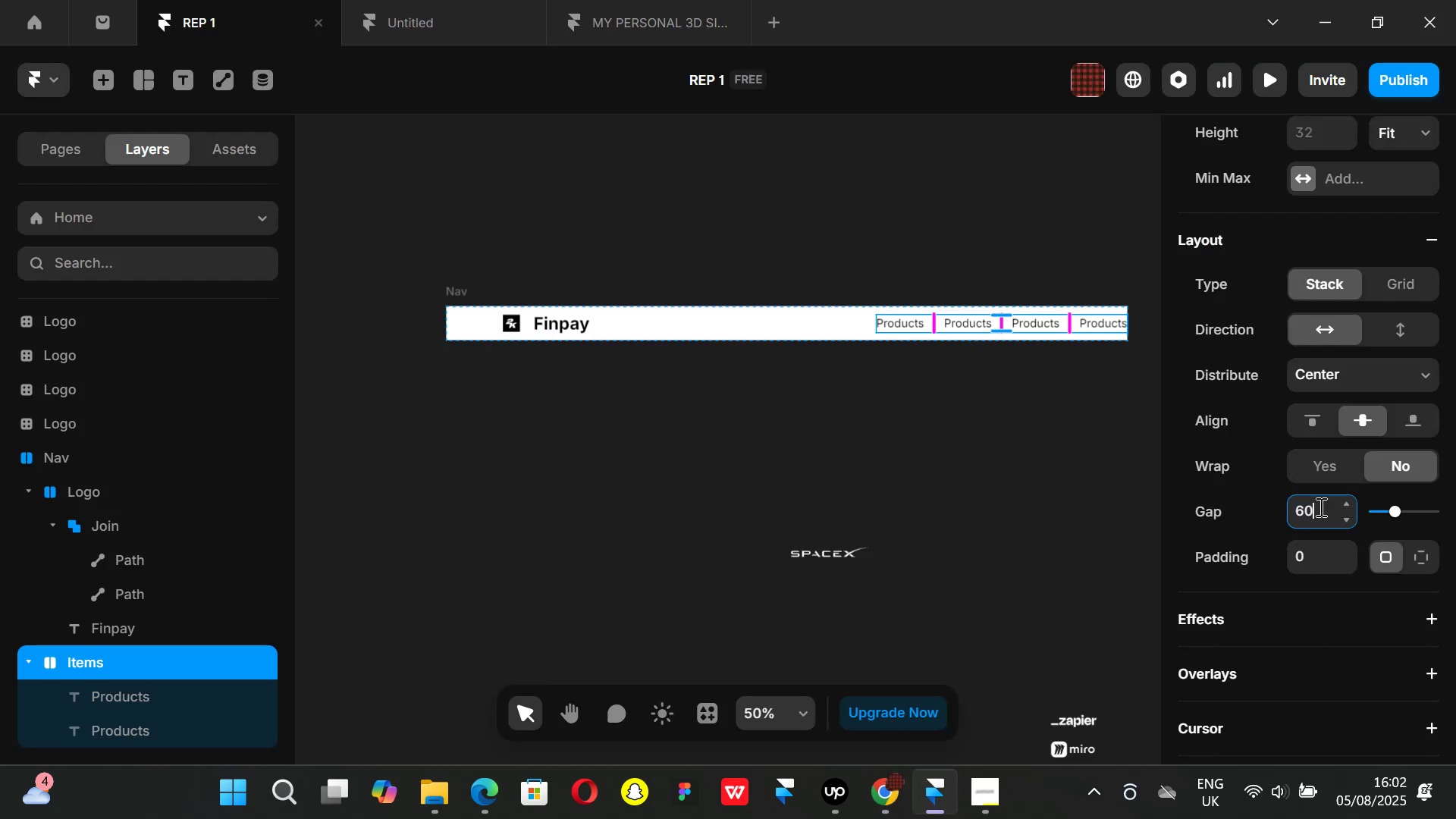 
key(Enter)
 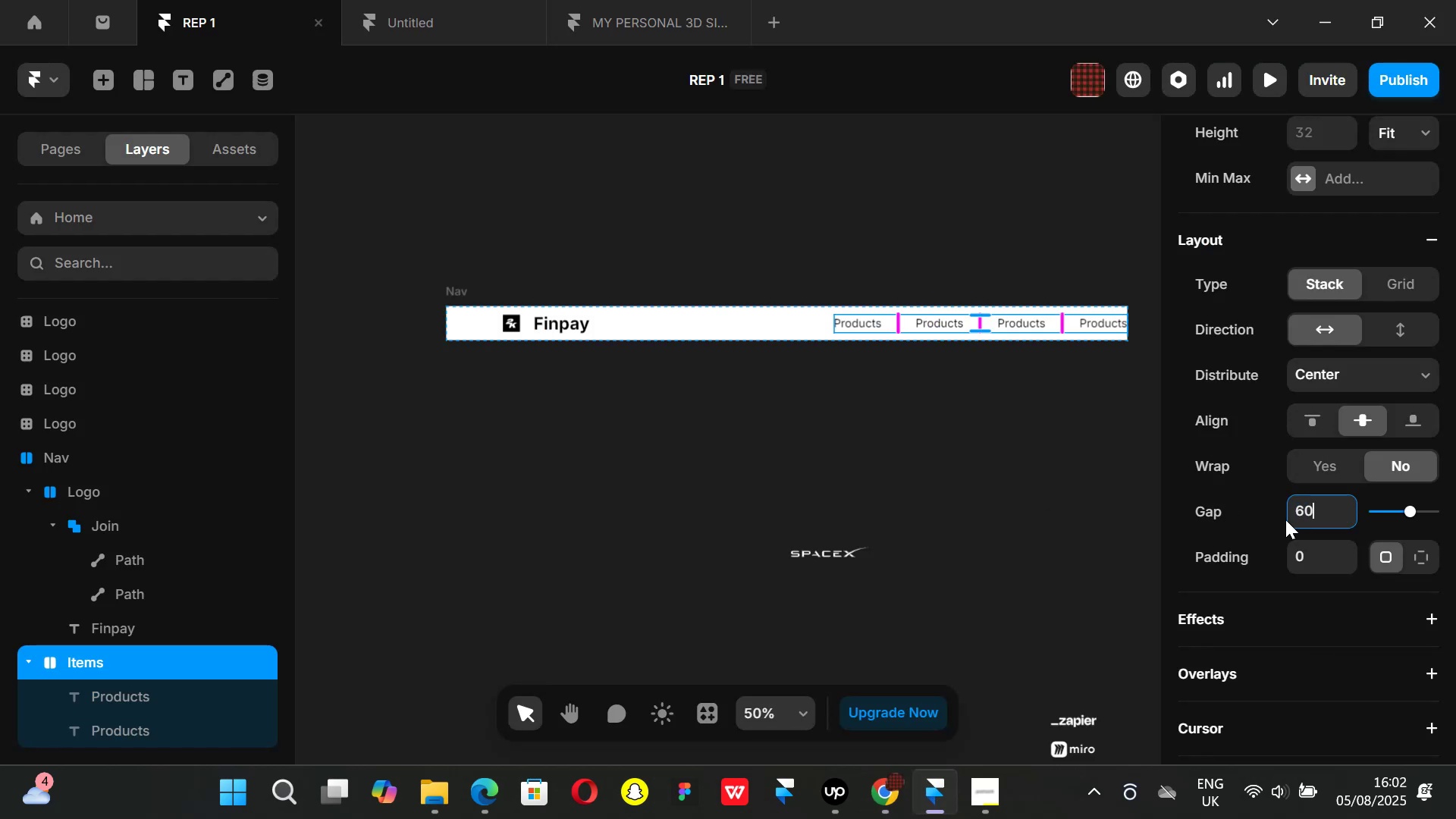 
key(Backspace)
key(Backspace)
key(Backspace)
key(Backspace)
type(72)
 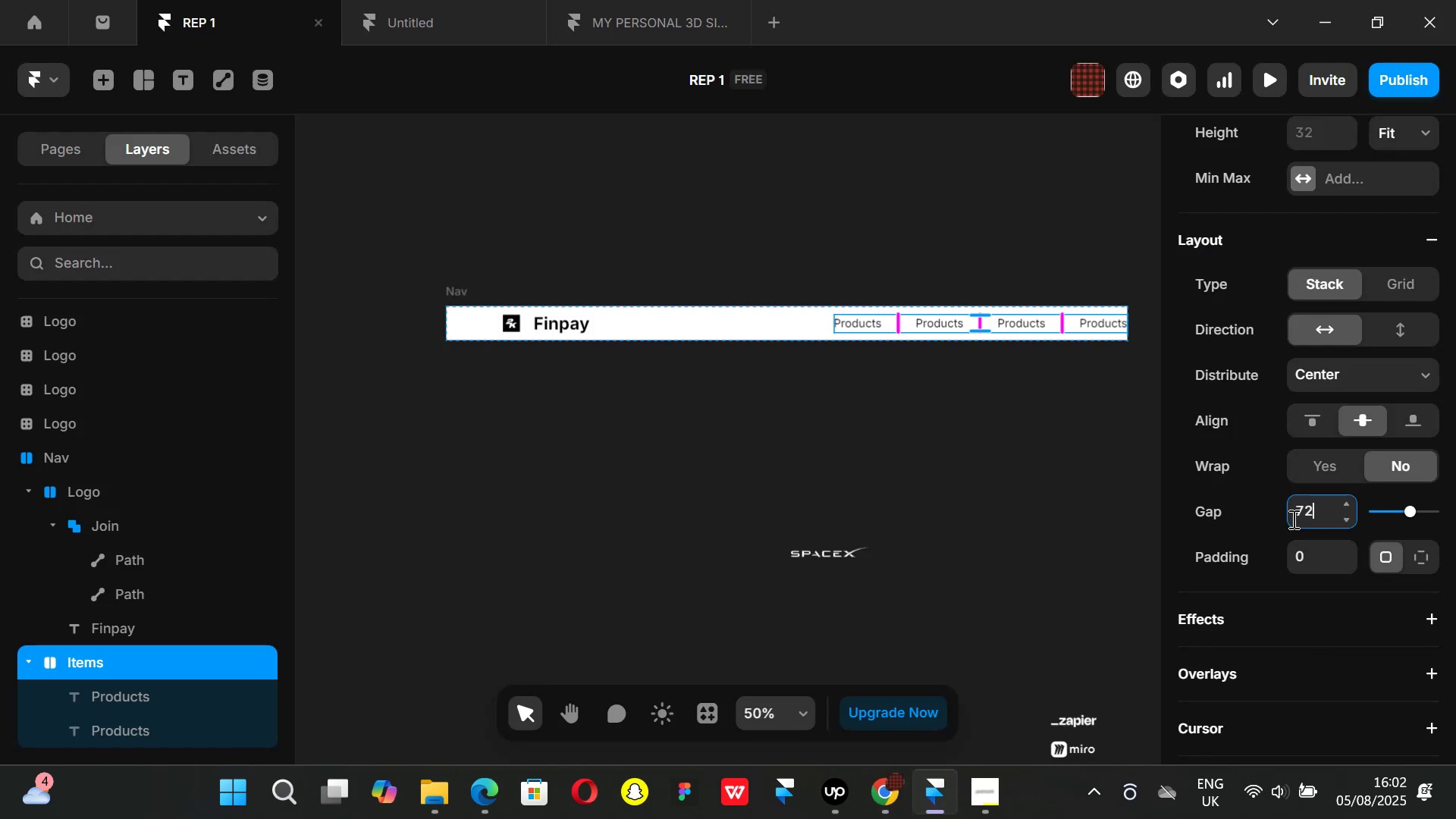 
key(Enter)
 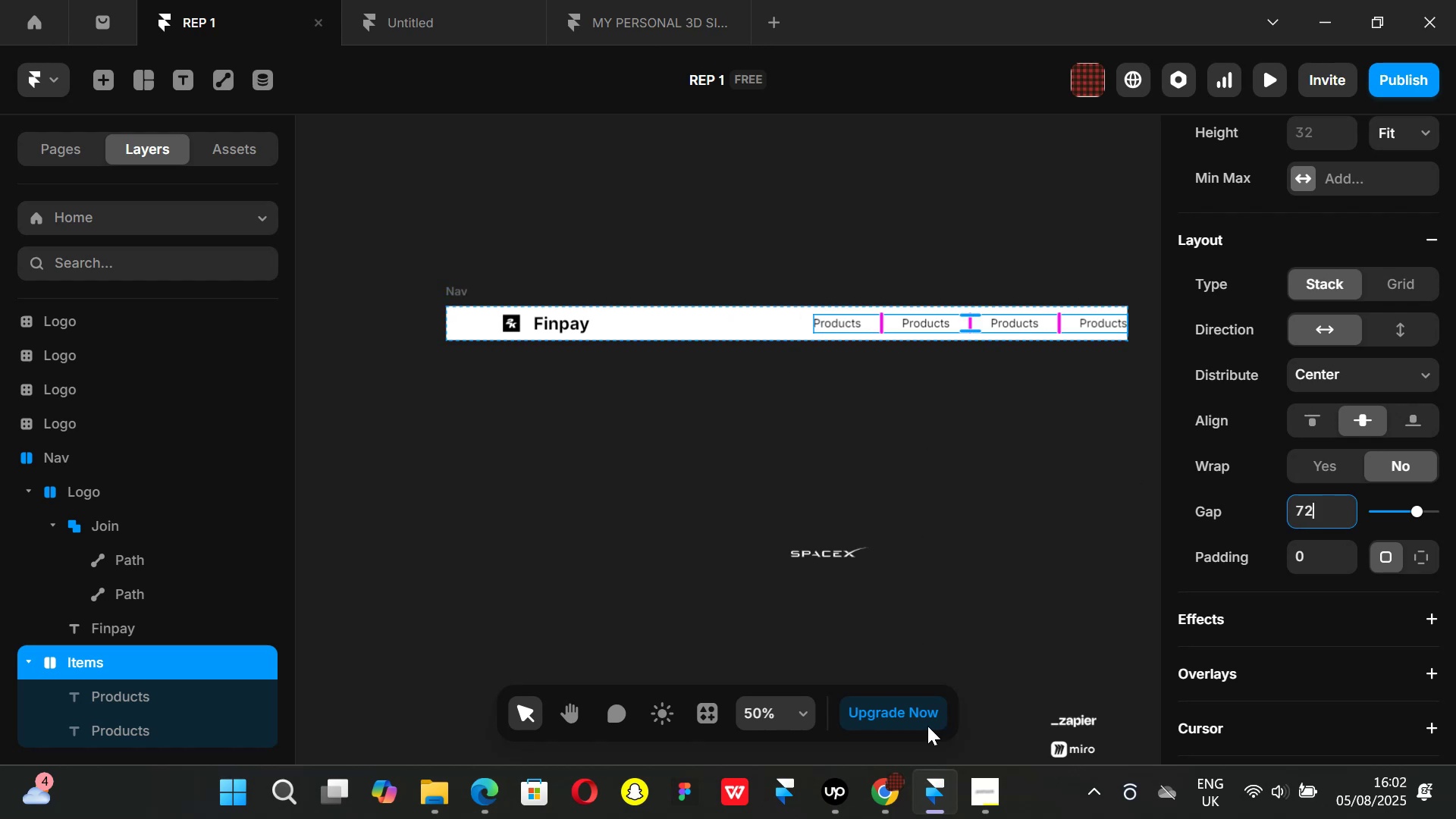 
wait(5.56)
 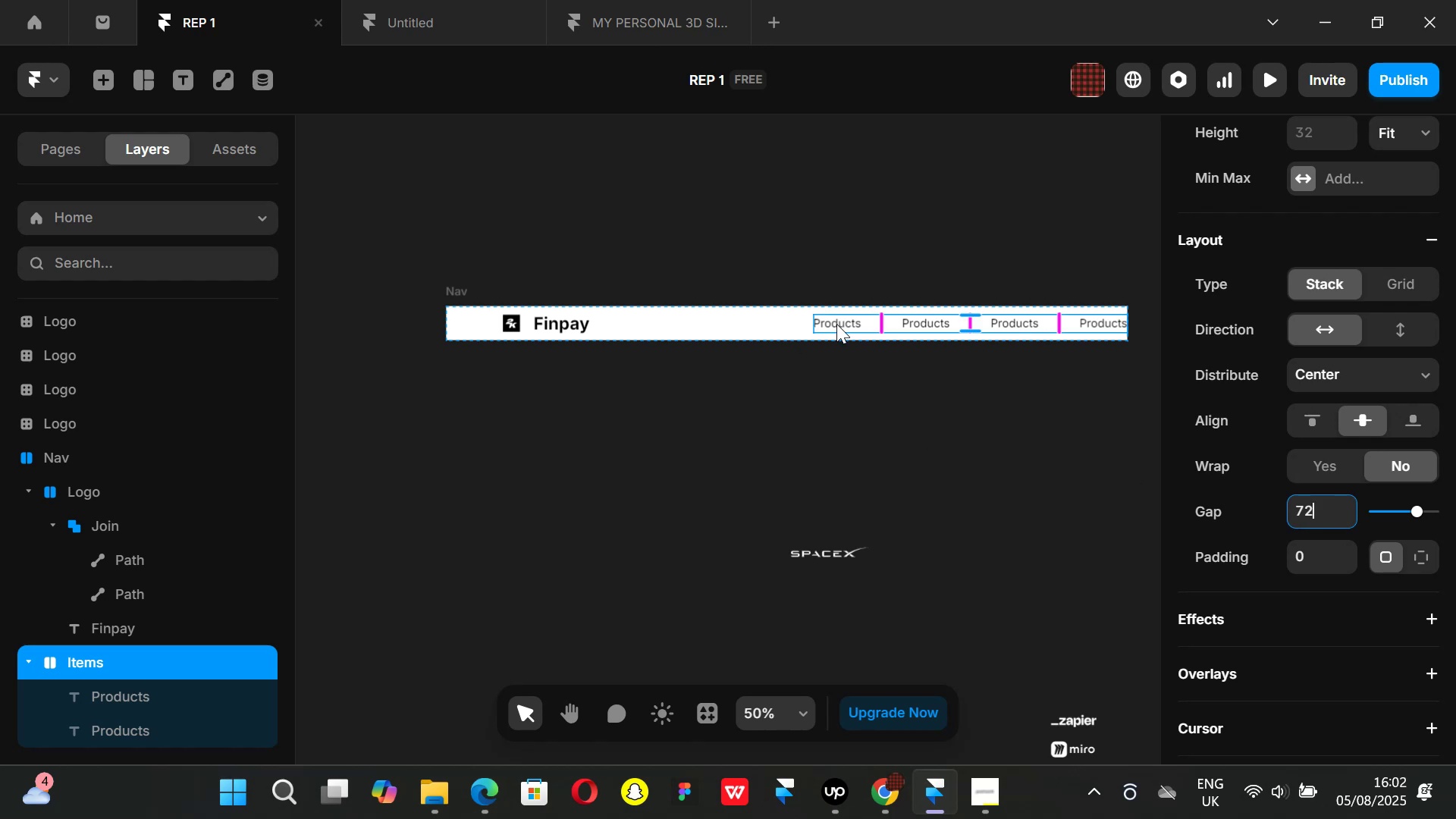 
left_click([898, 799])
 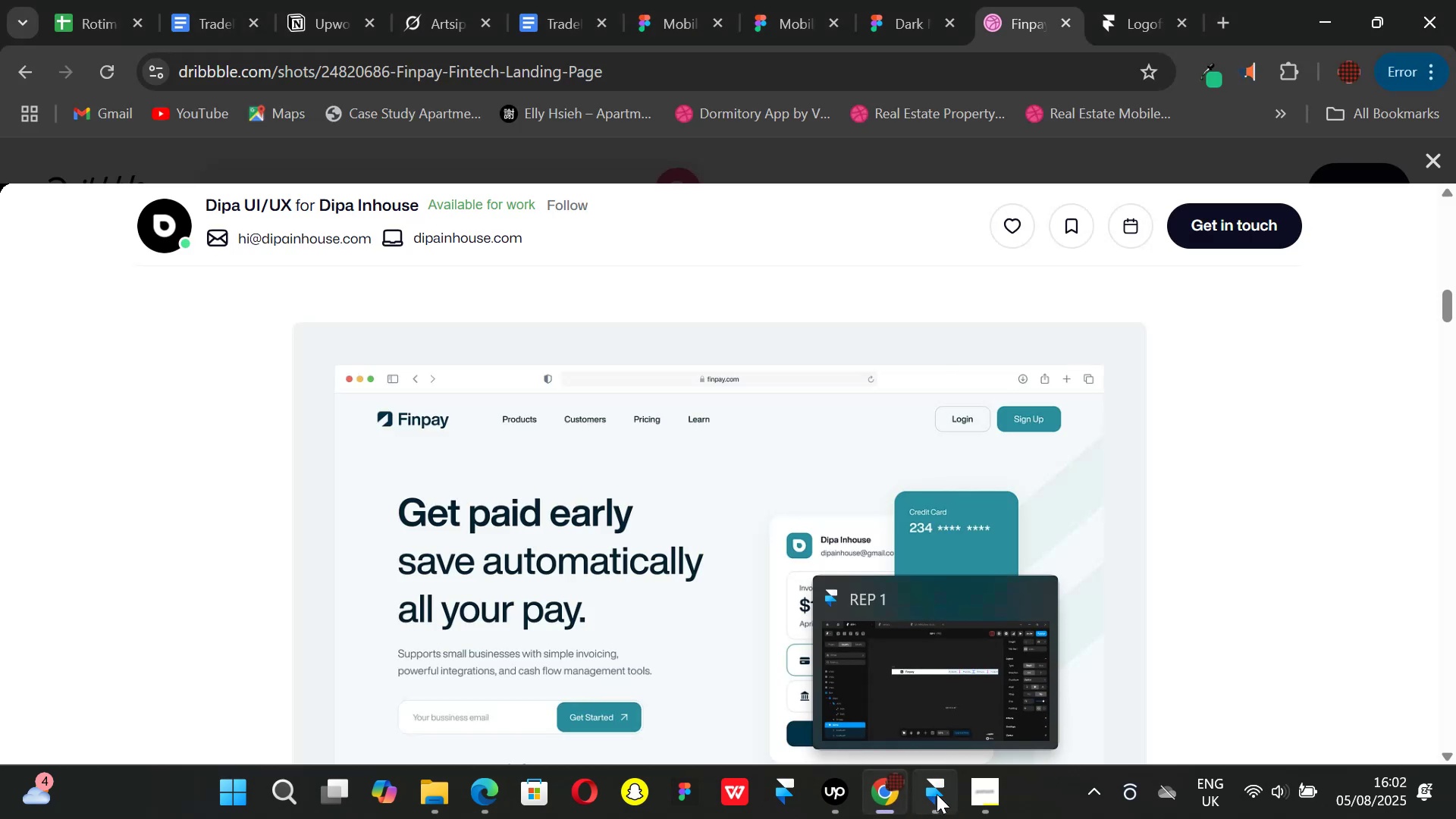 
left_click([937, 794])
 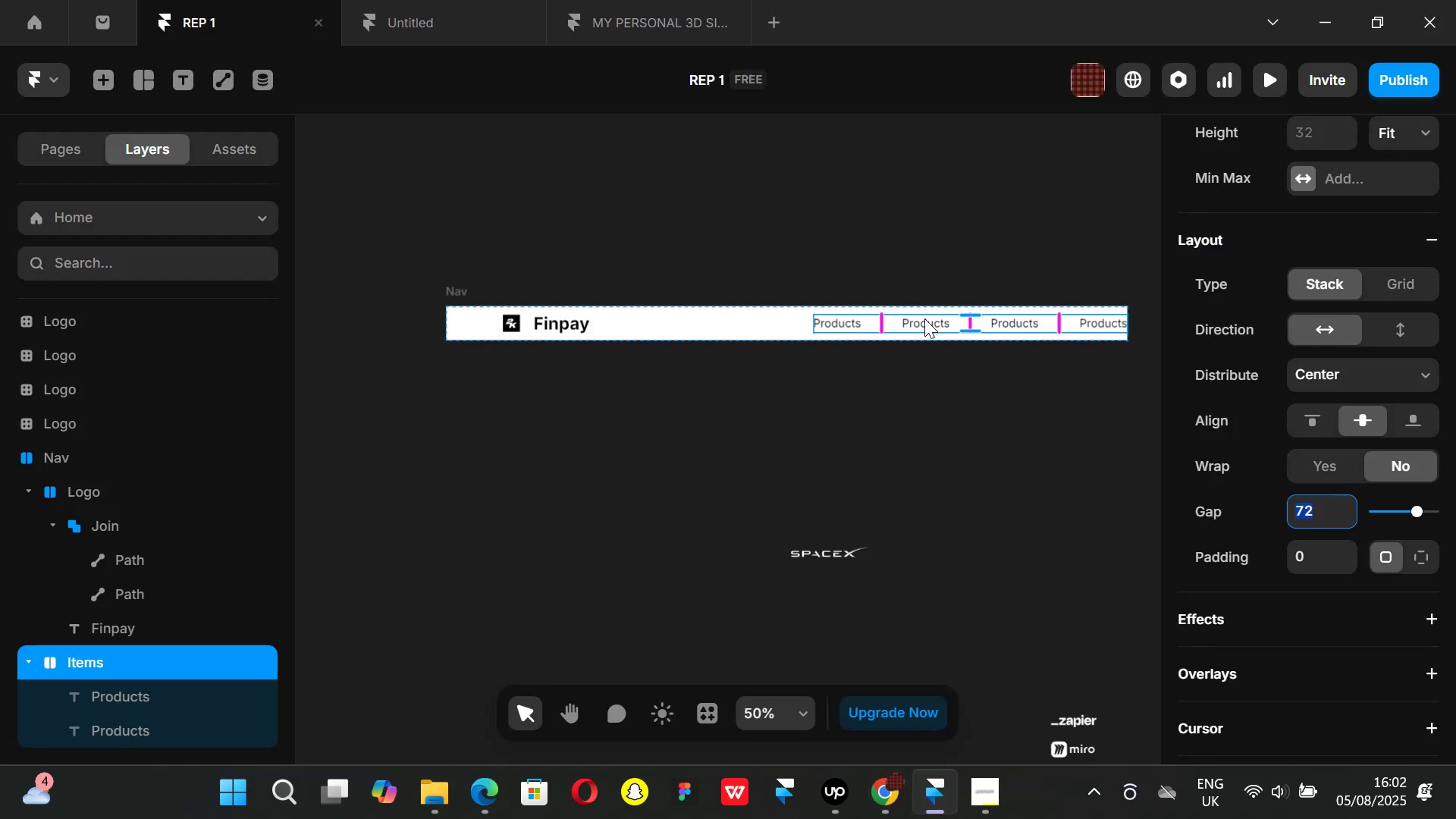 
double_click([924, 318])
 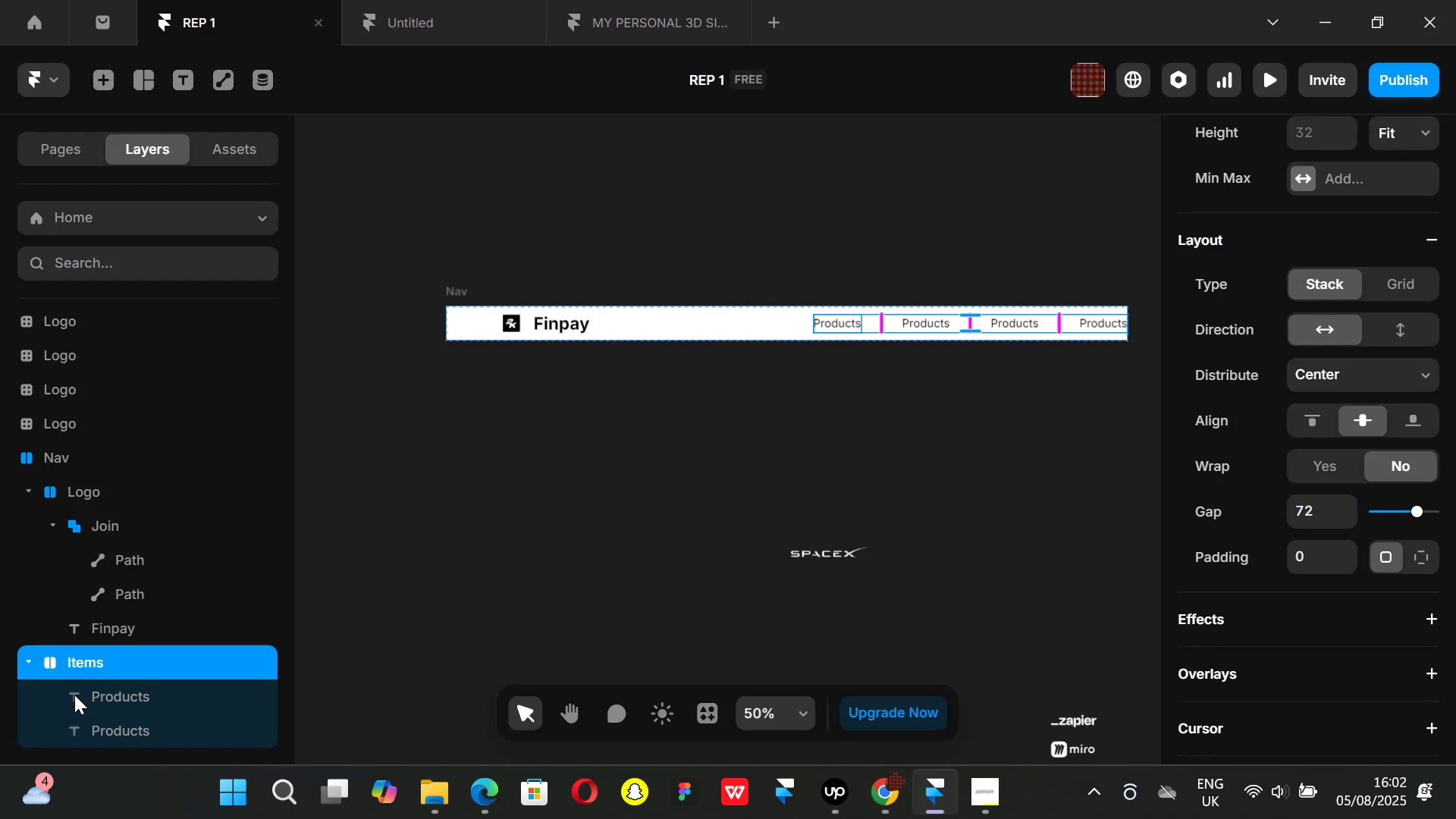 
scroll: coordinate [146, 639], scroll_direction: down, amount: 1.0
 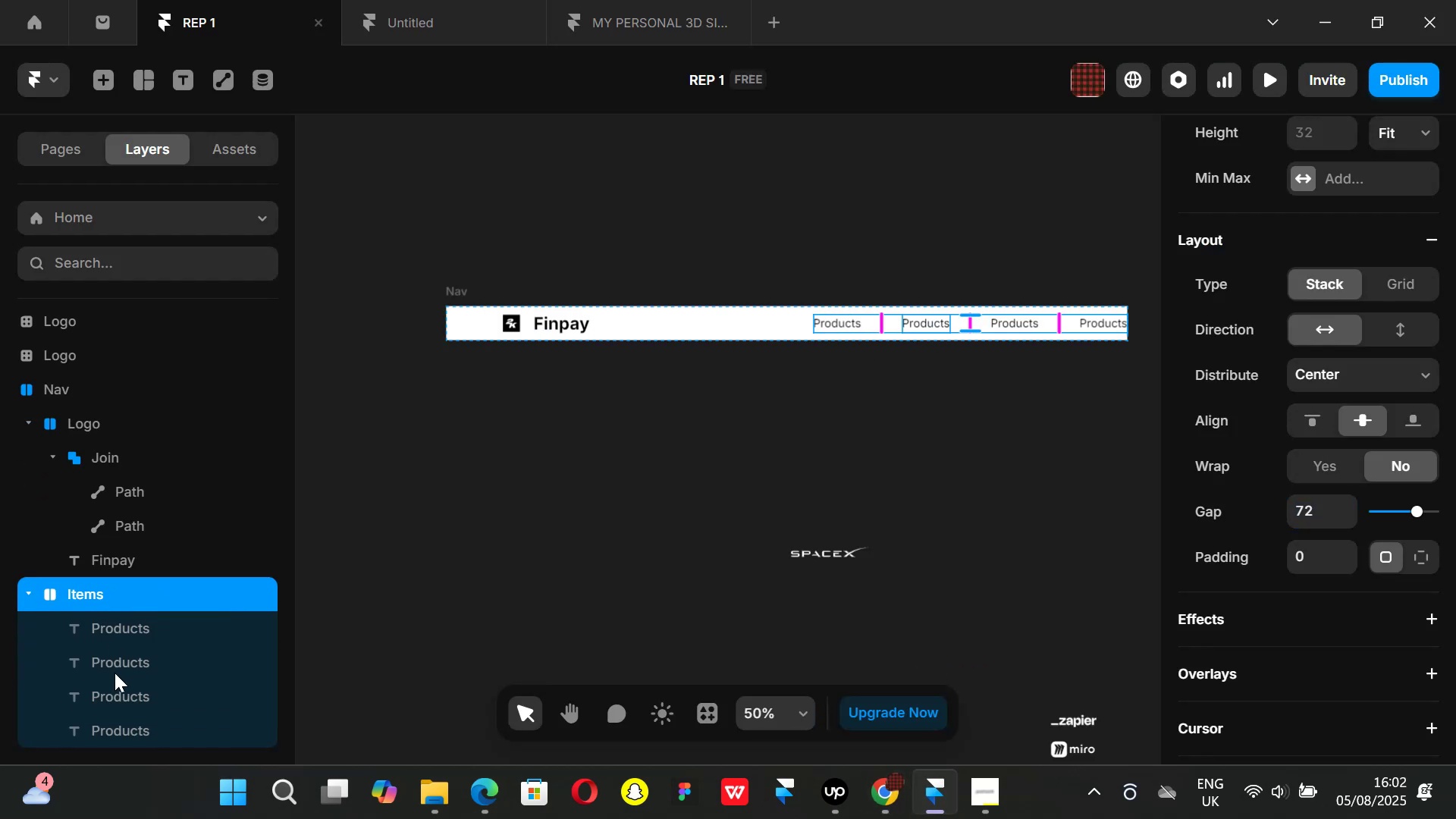 
left_click([117, 652])
 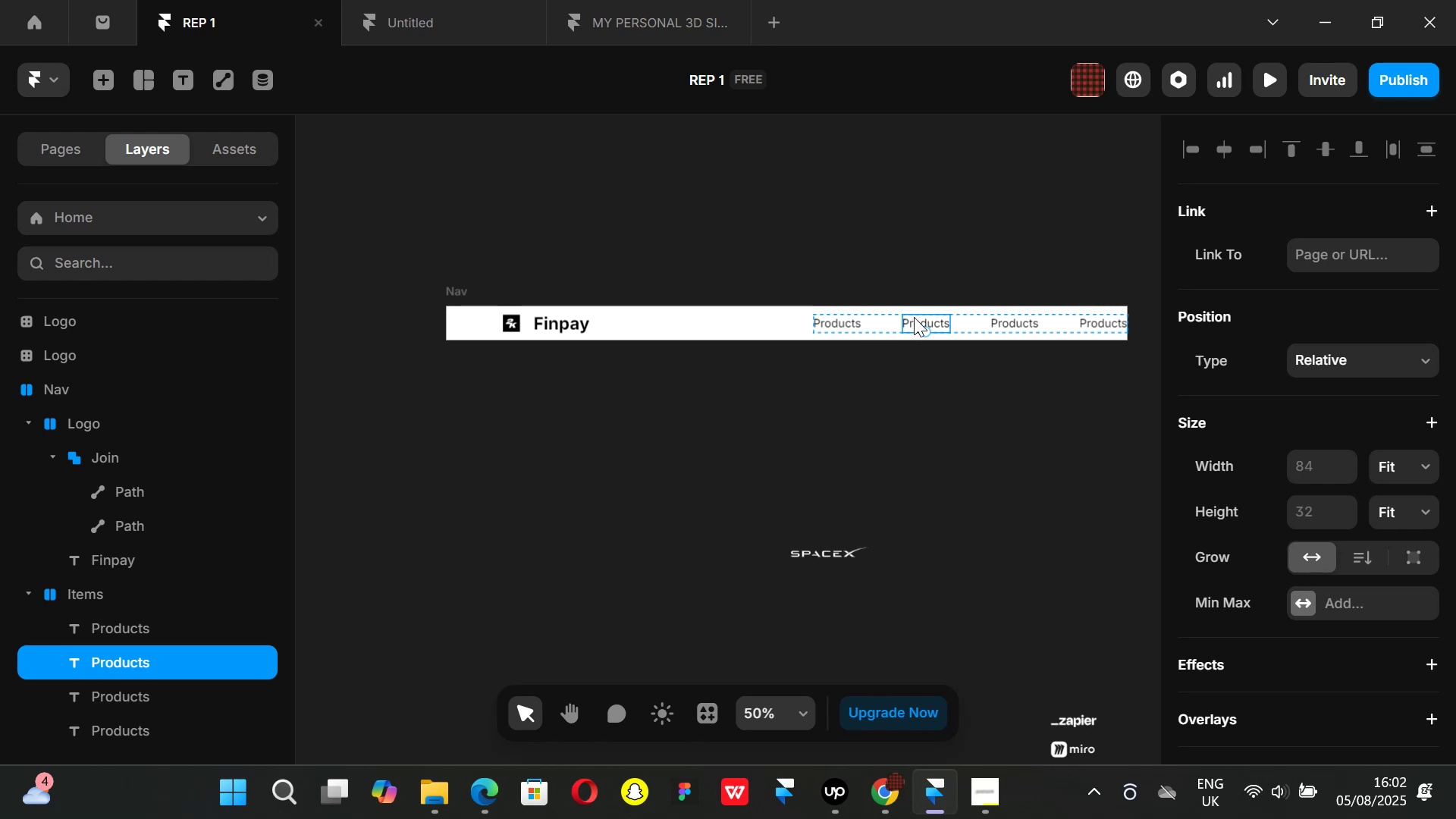 
double_click([914, 317])
 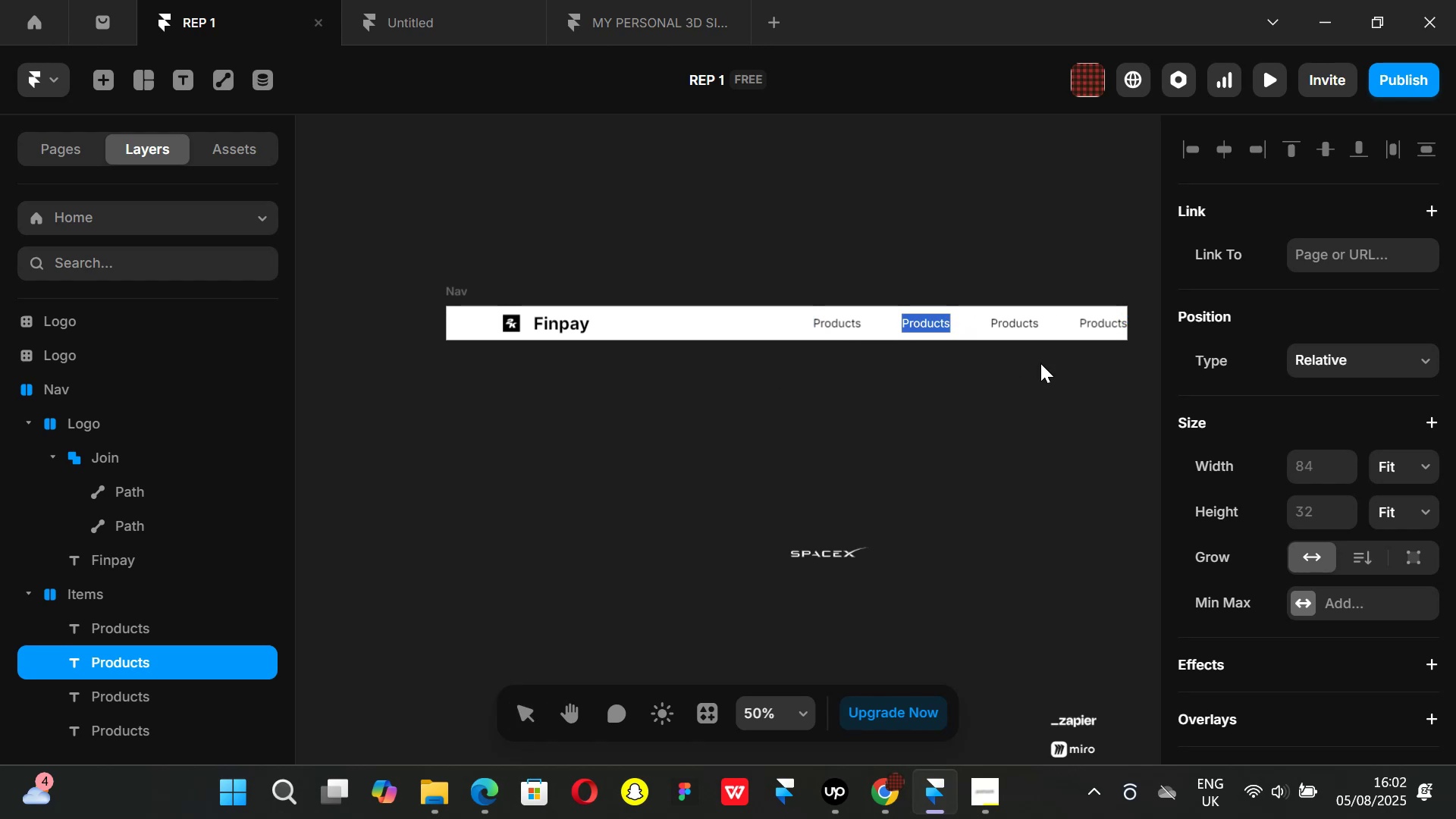 
key(Backspace)
type(Customers)
 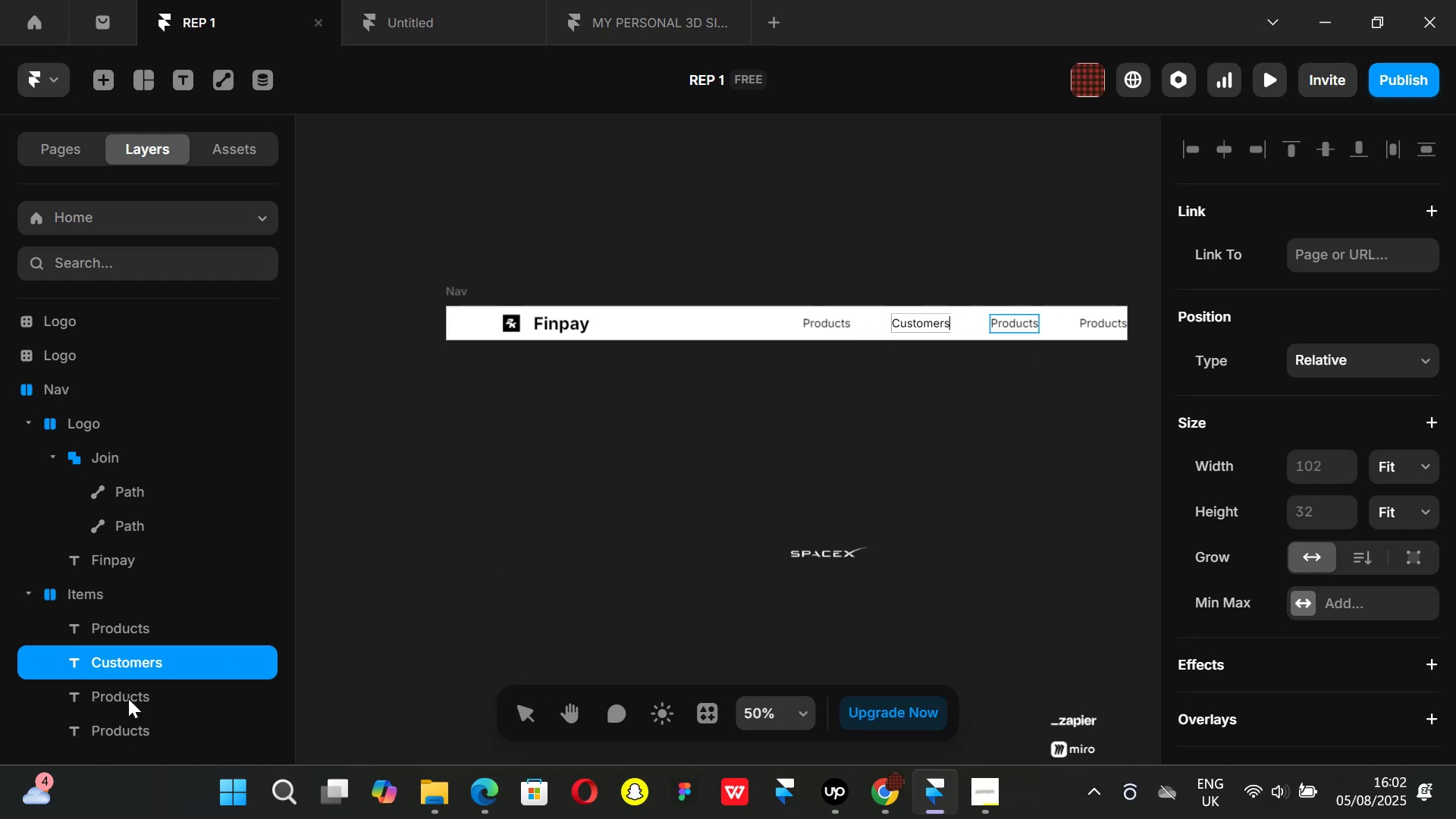 
left_click_drag(start_coordinate=[831, 483], to_coordinate=[854, 460])
 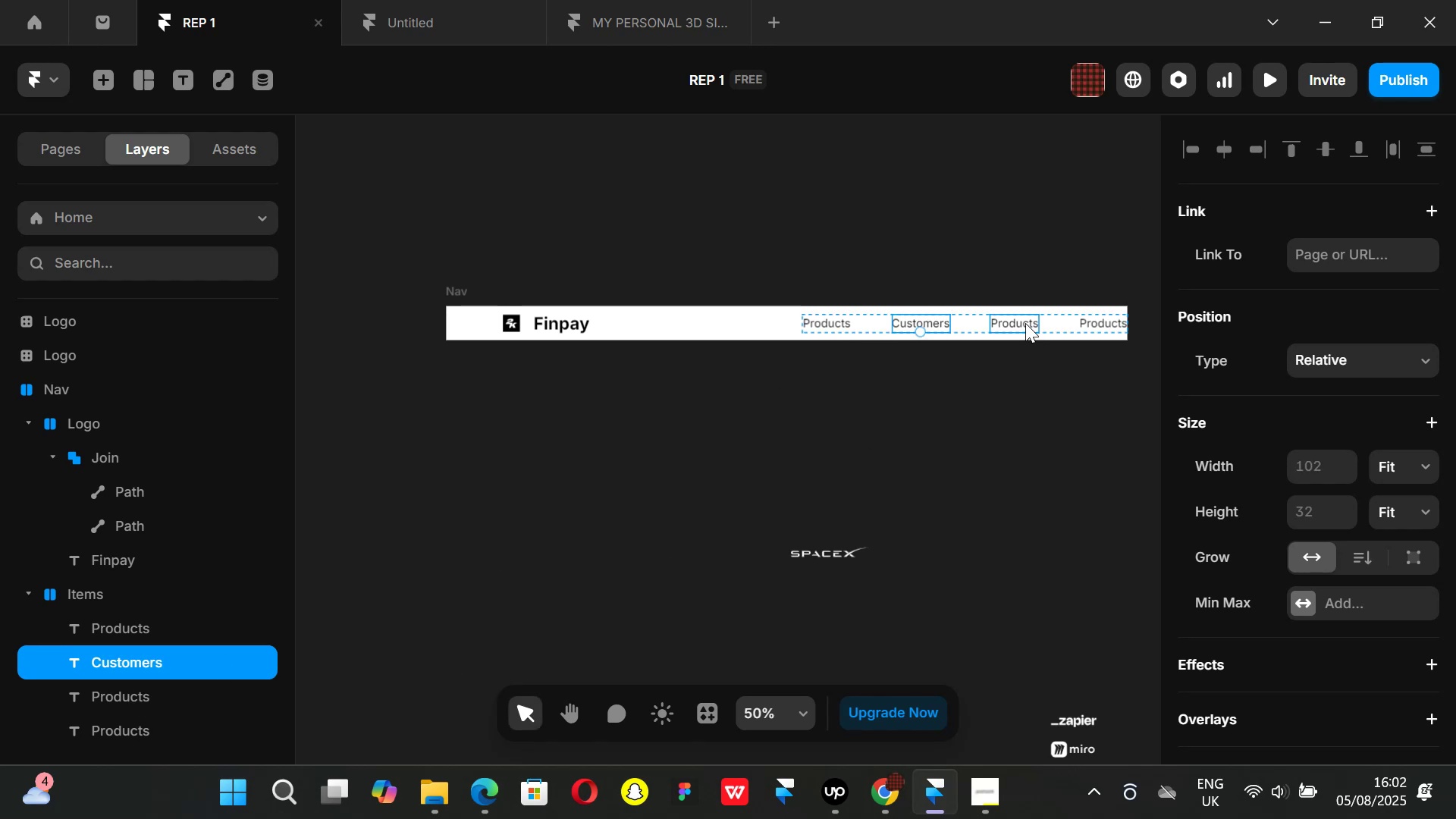 
double_click([1025, 323])
 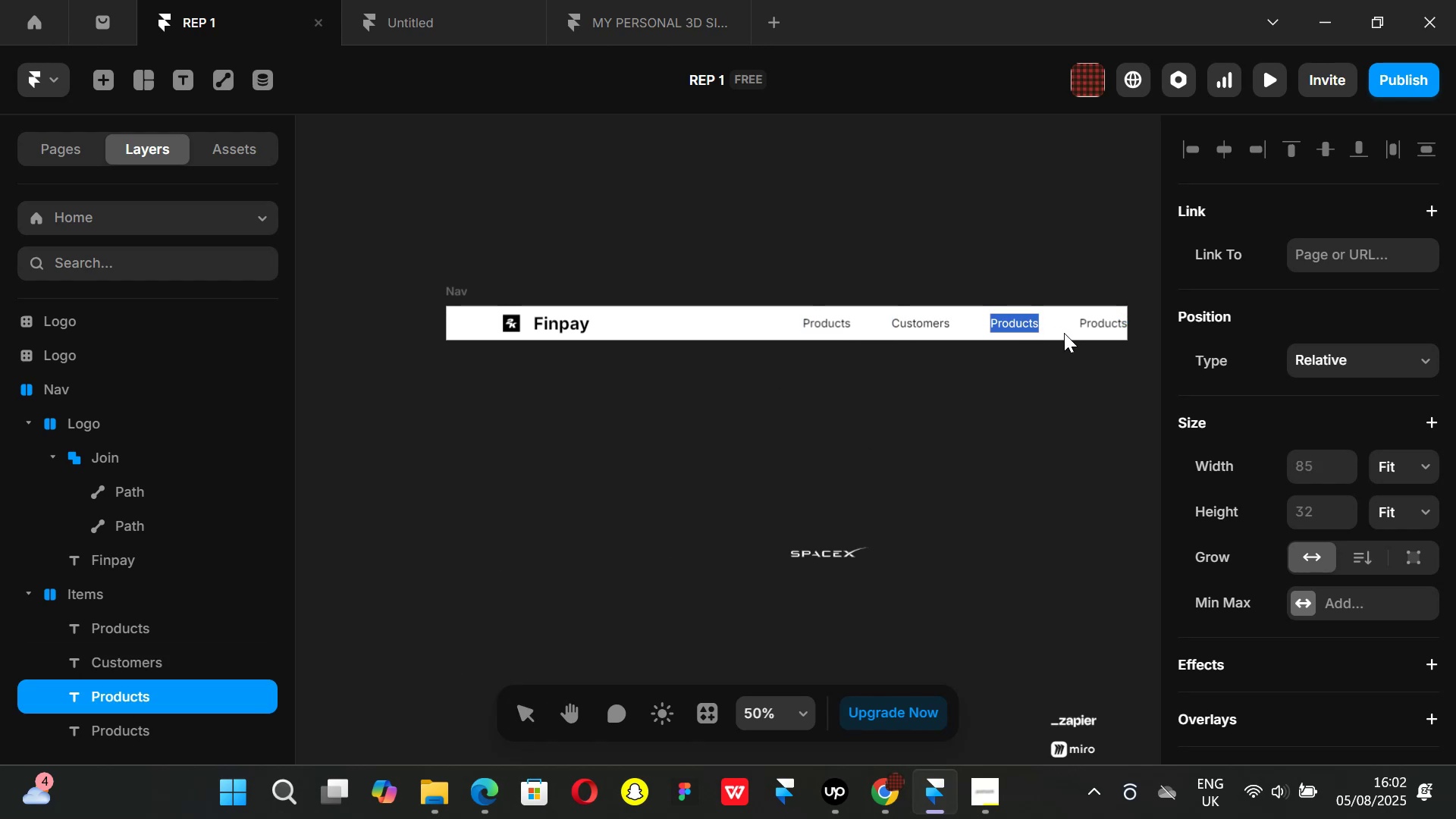 
key(Backspace)
type(Pricing)
 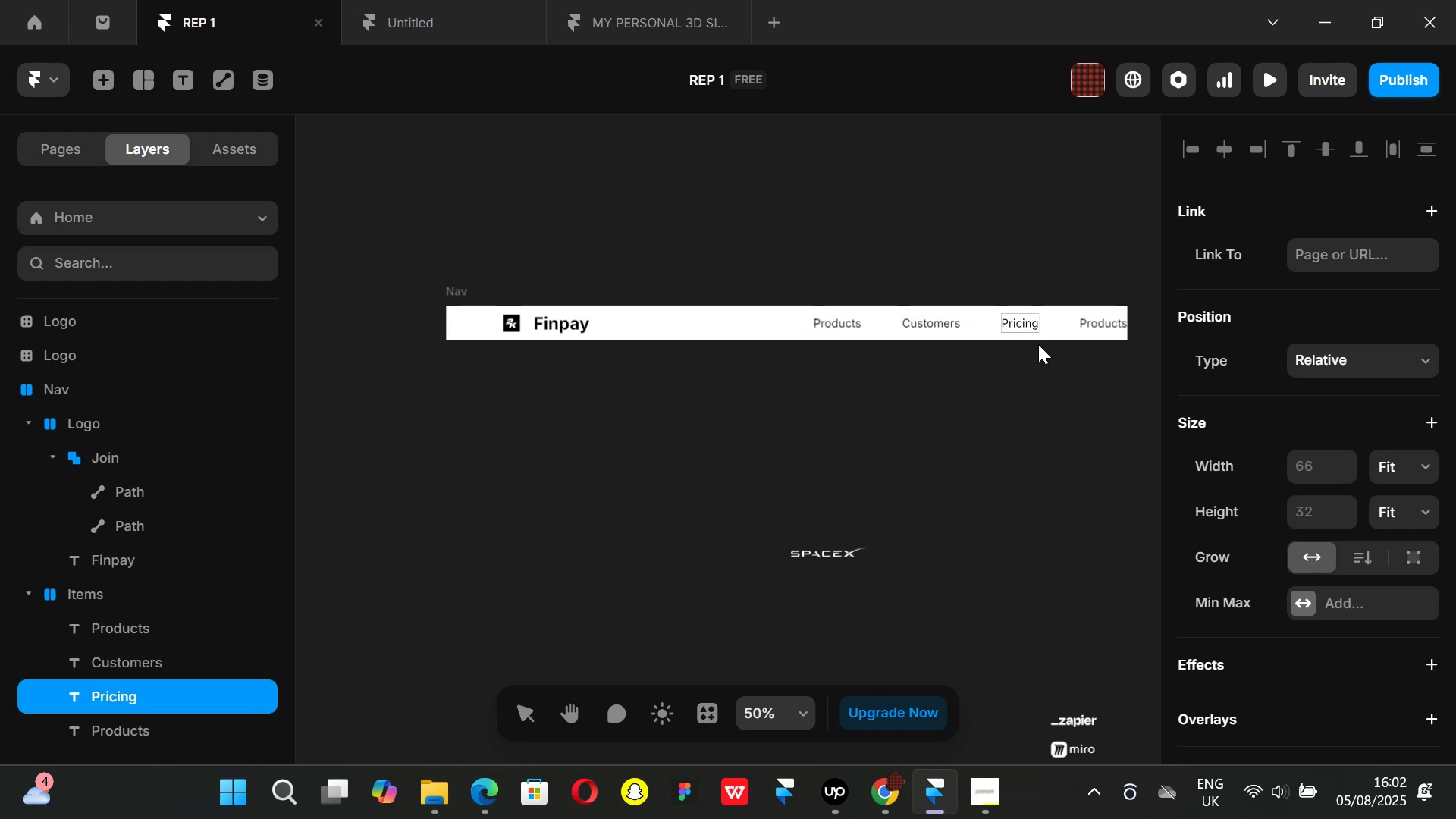 
left_click_drag(start_coordinate=[982, 436], to_coordinate=[1009, 416])
 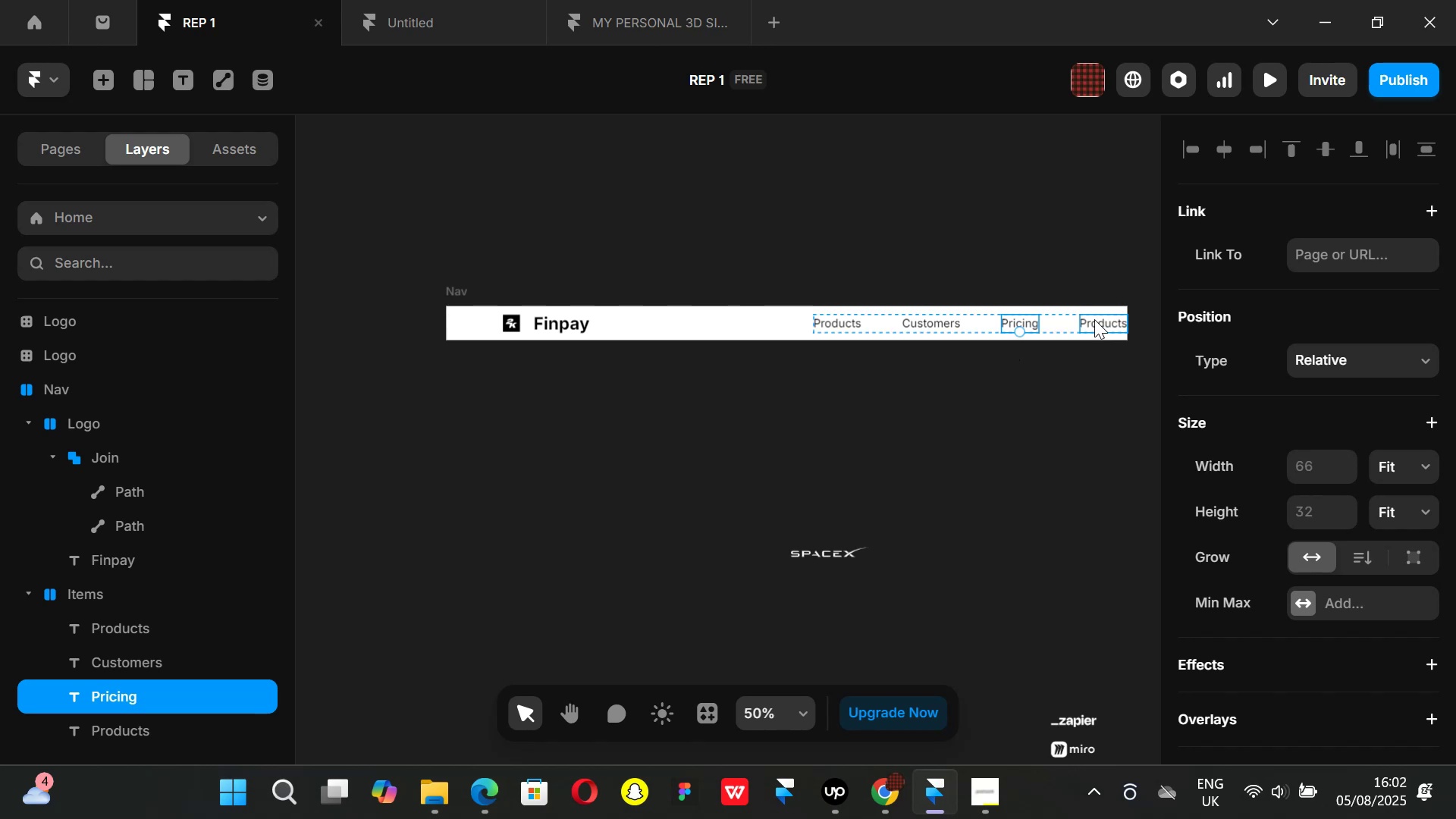 
left_click([1094, 319])
 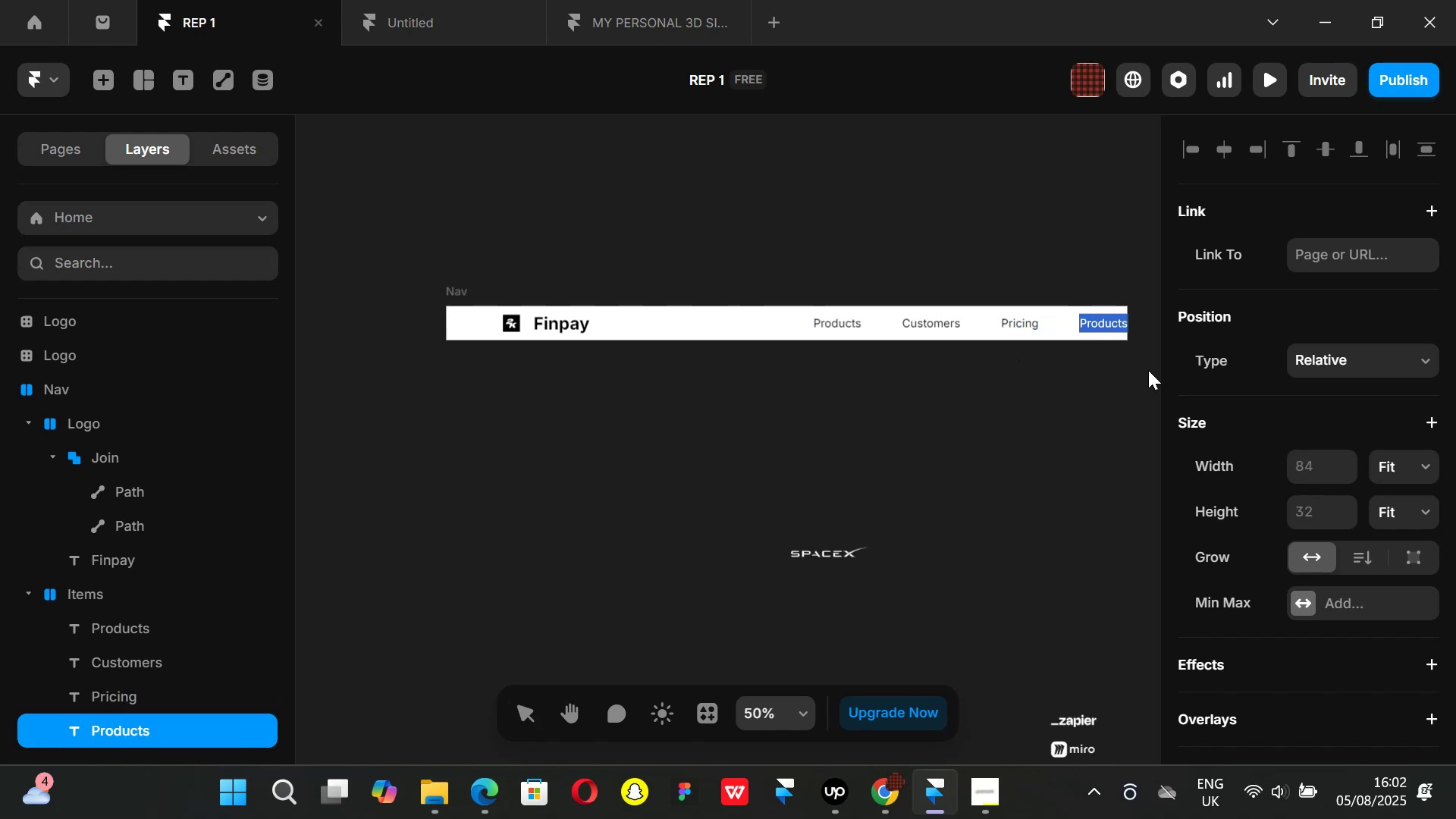 
key(Backspace)
type(Learn)
 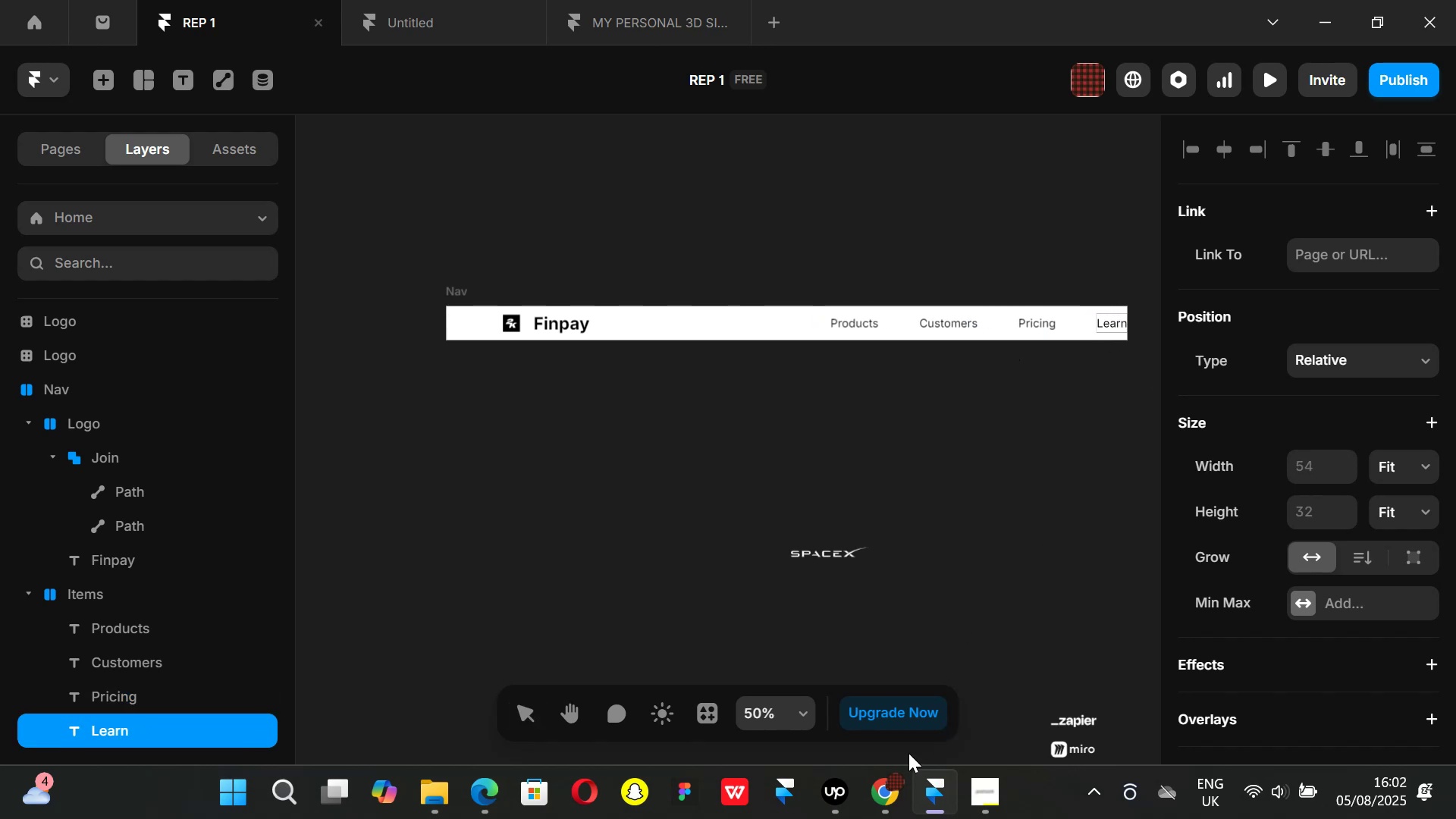 
left_click([882, 789])
 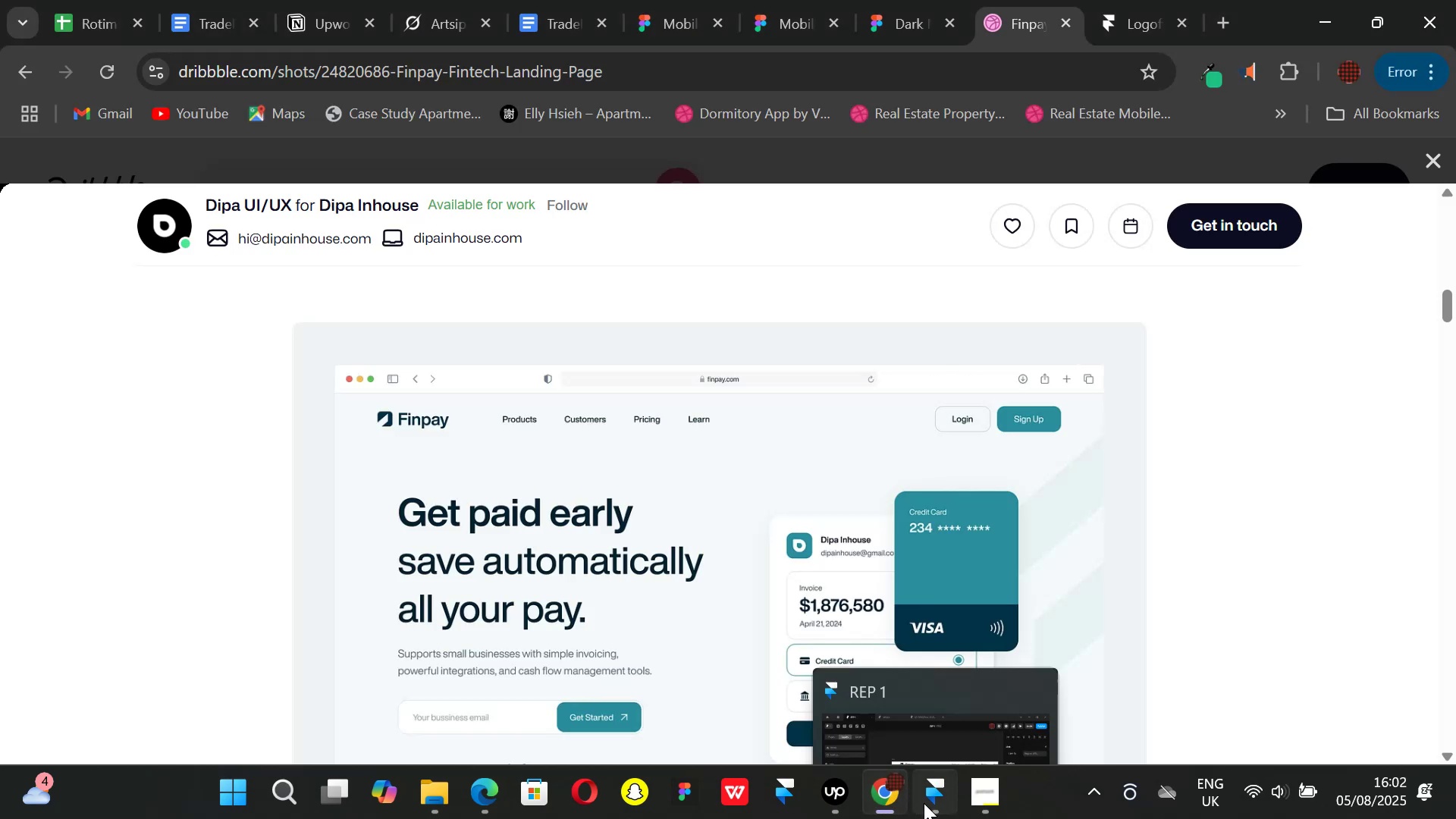 
left_click([924, 803])
 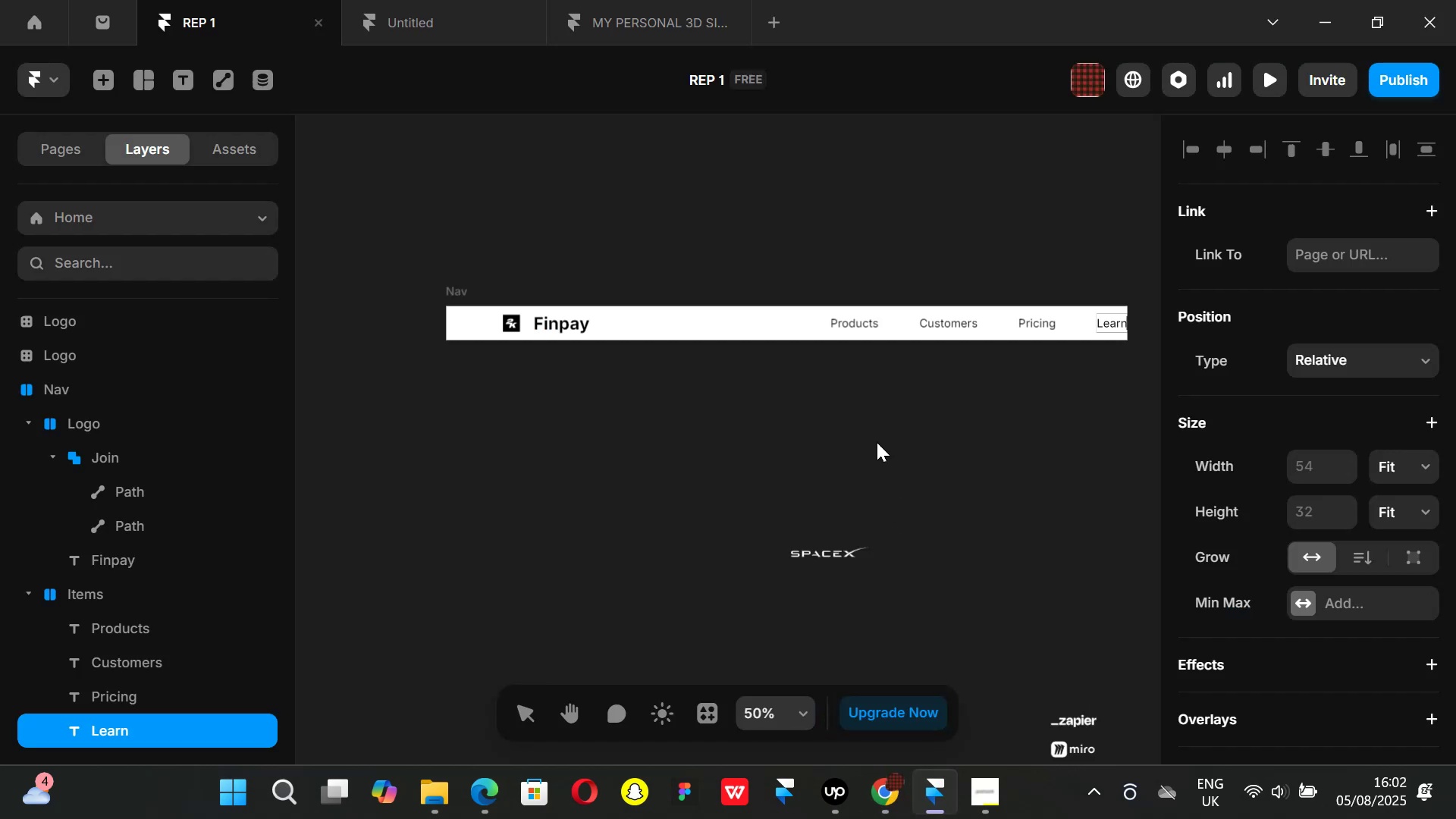 
left_click([870, 423])
 